 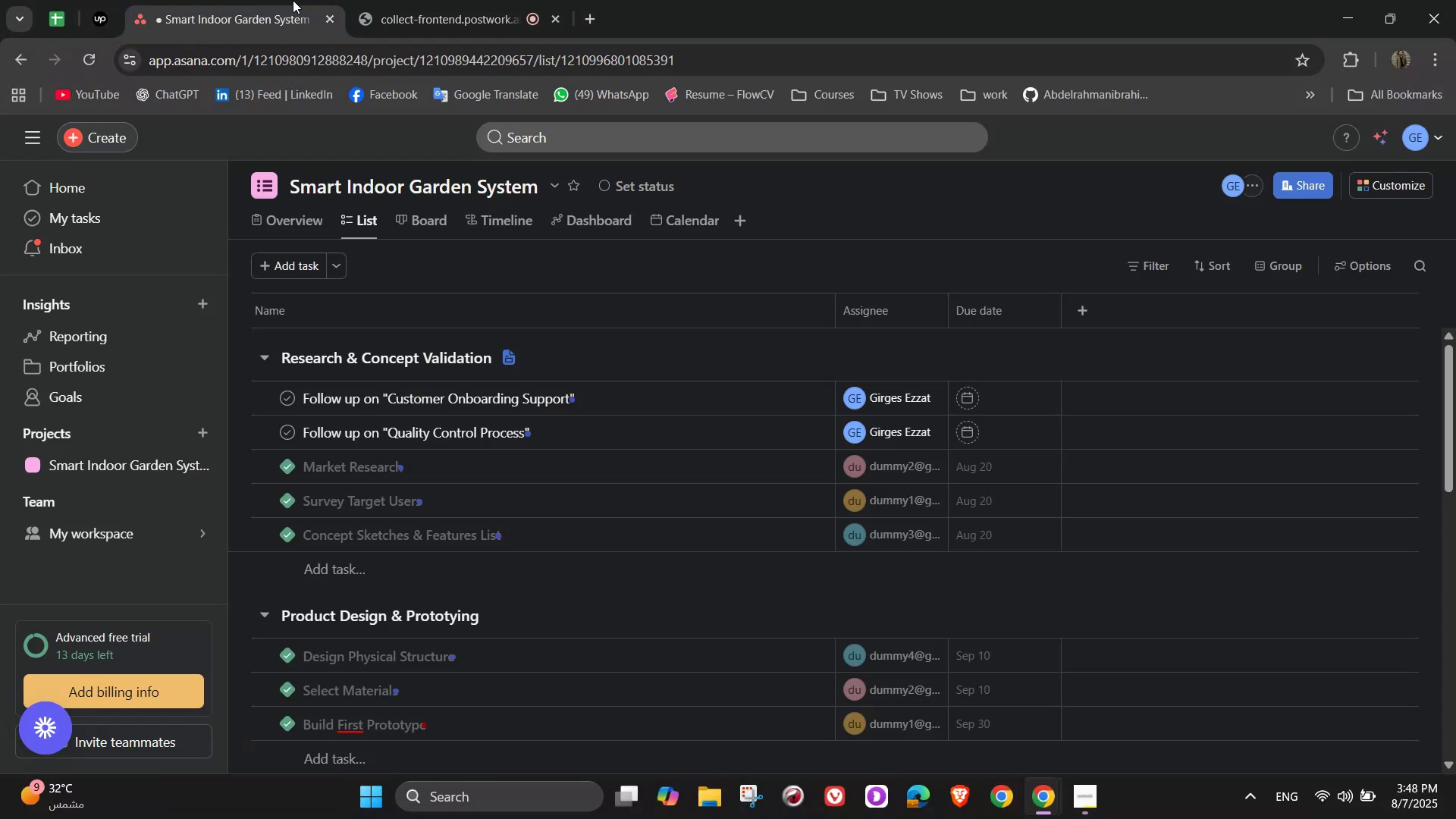 
left_click([124, 134])
 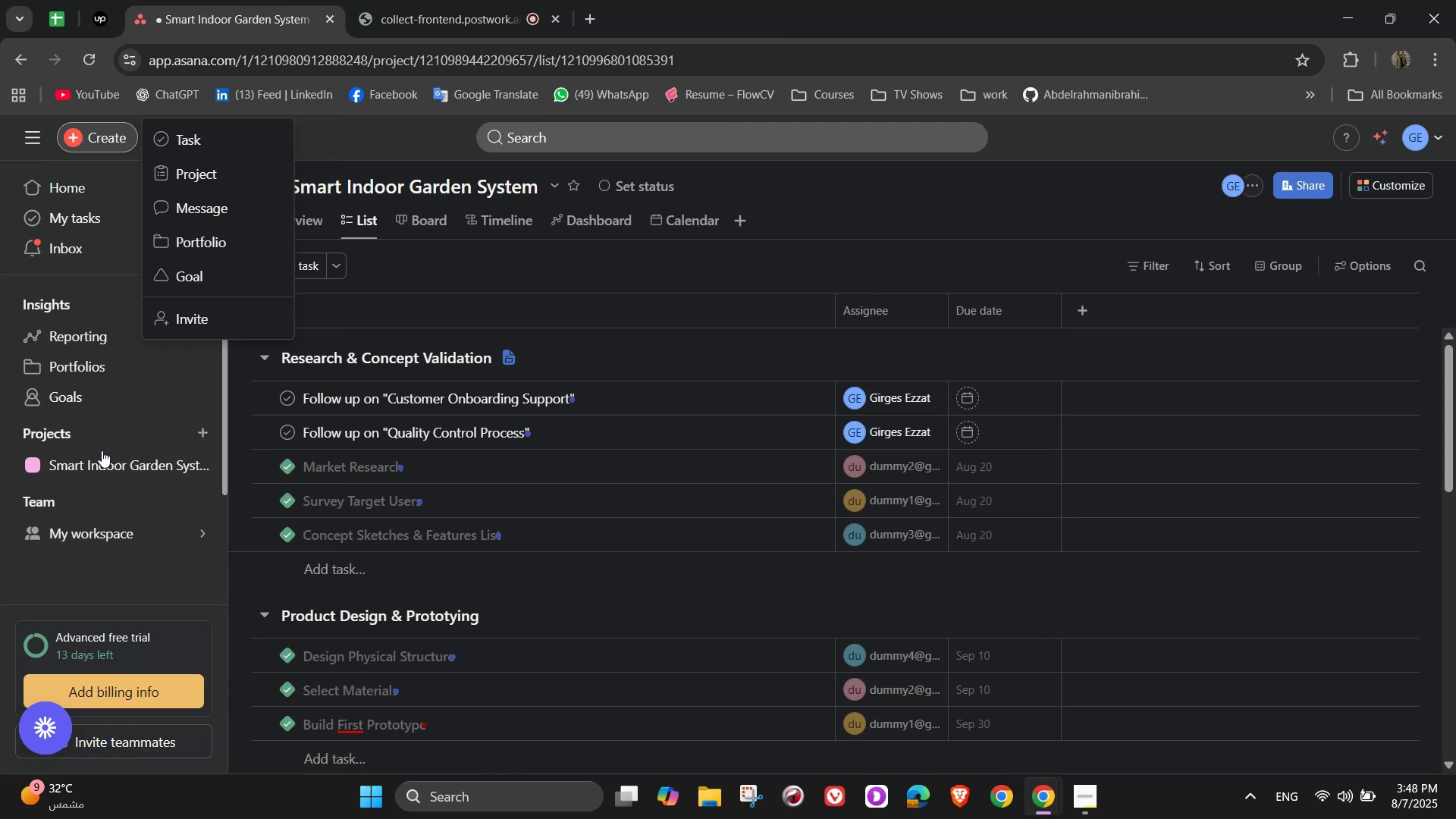 
wait(6.2)
 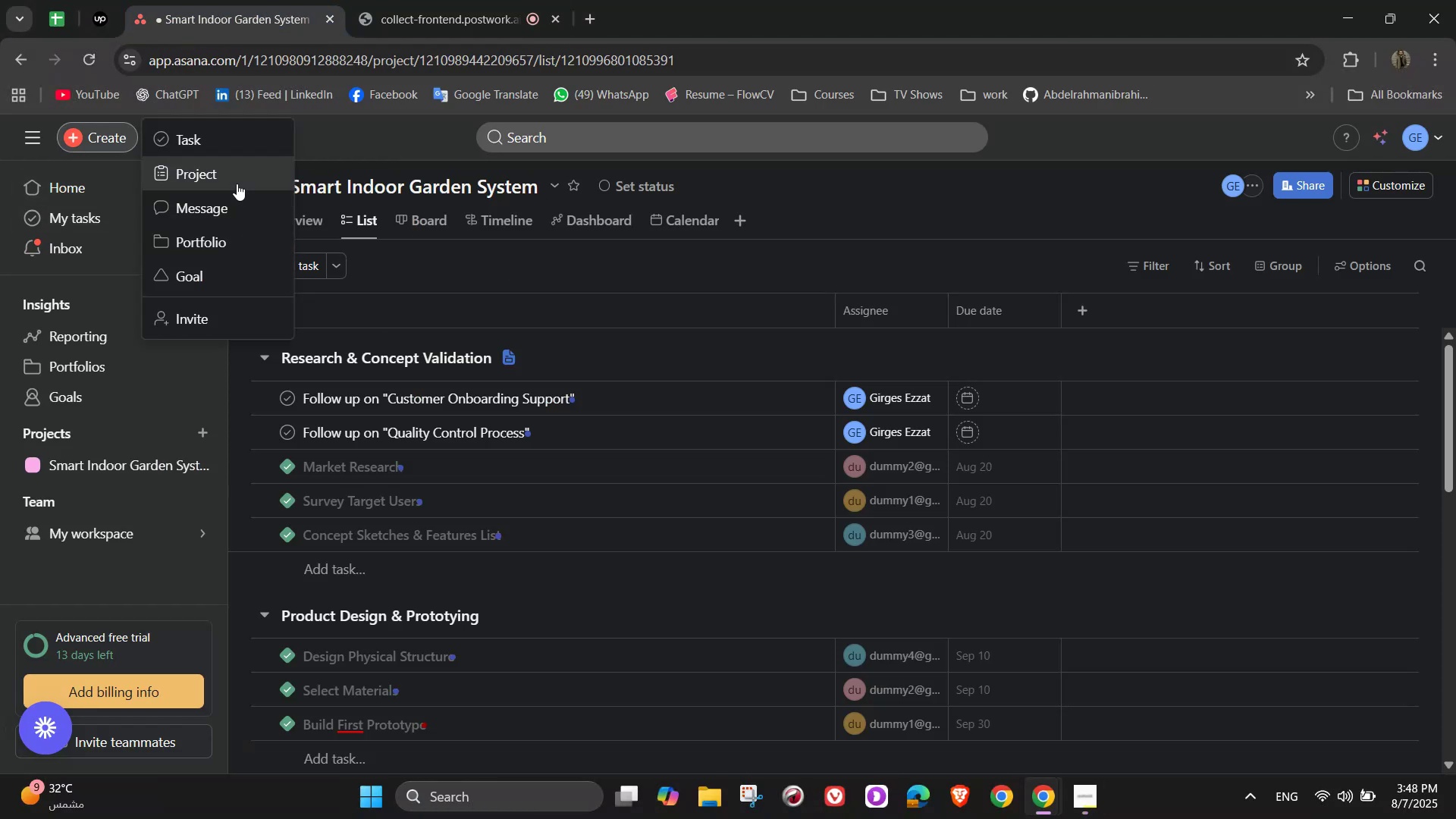 
left_click([554, 184])
 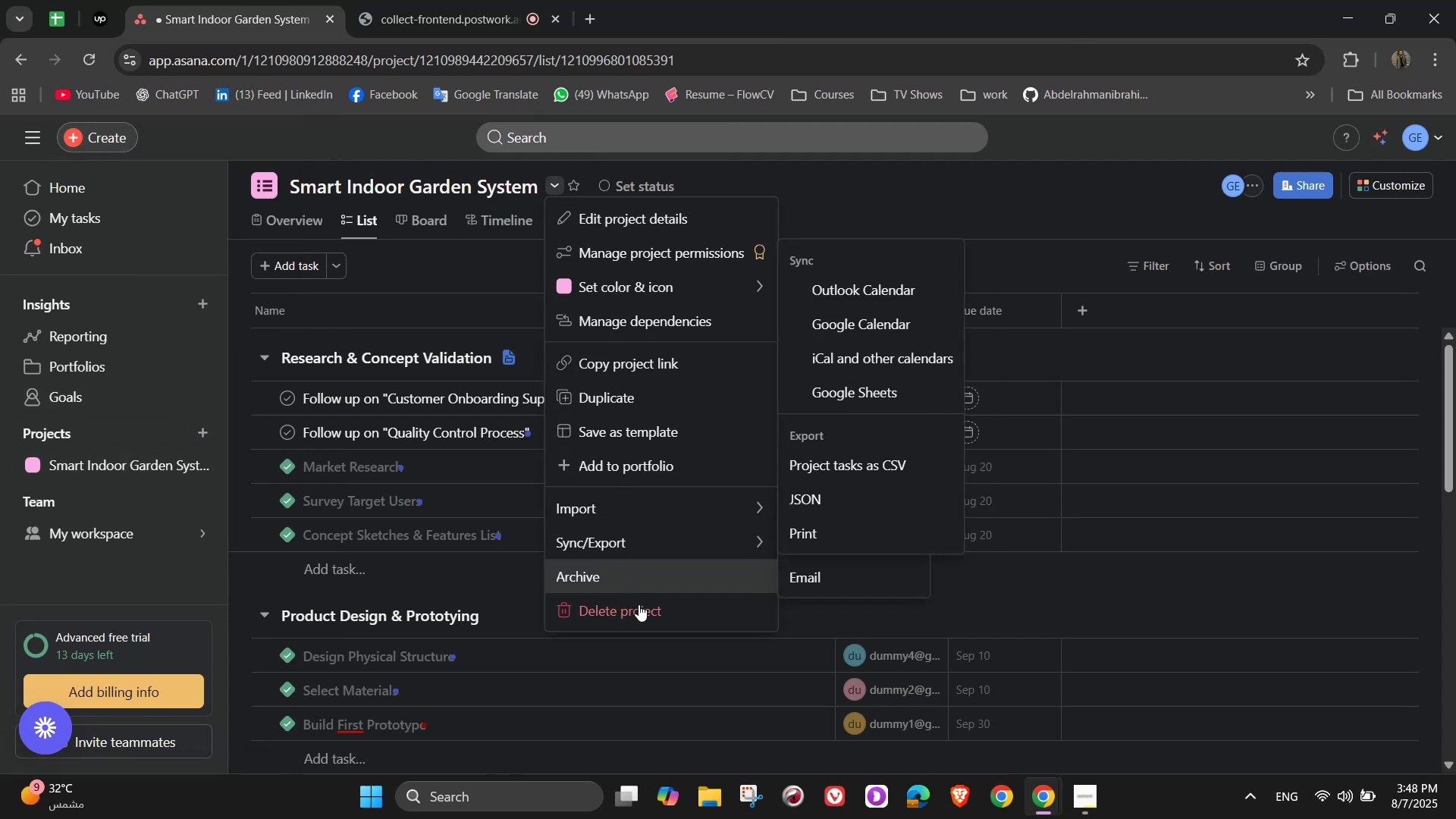 
left_click([636, 613])
 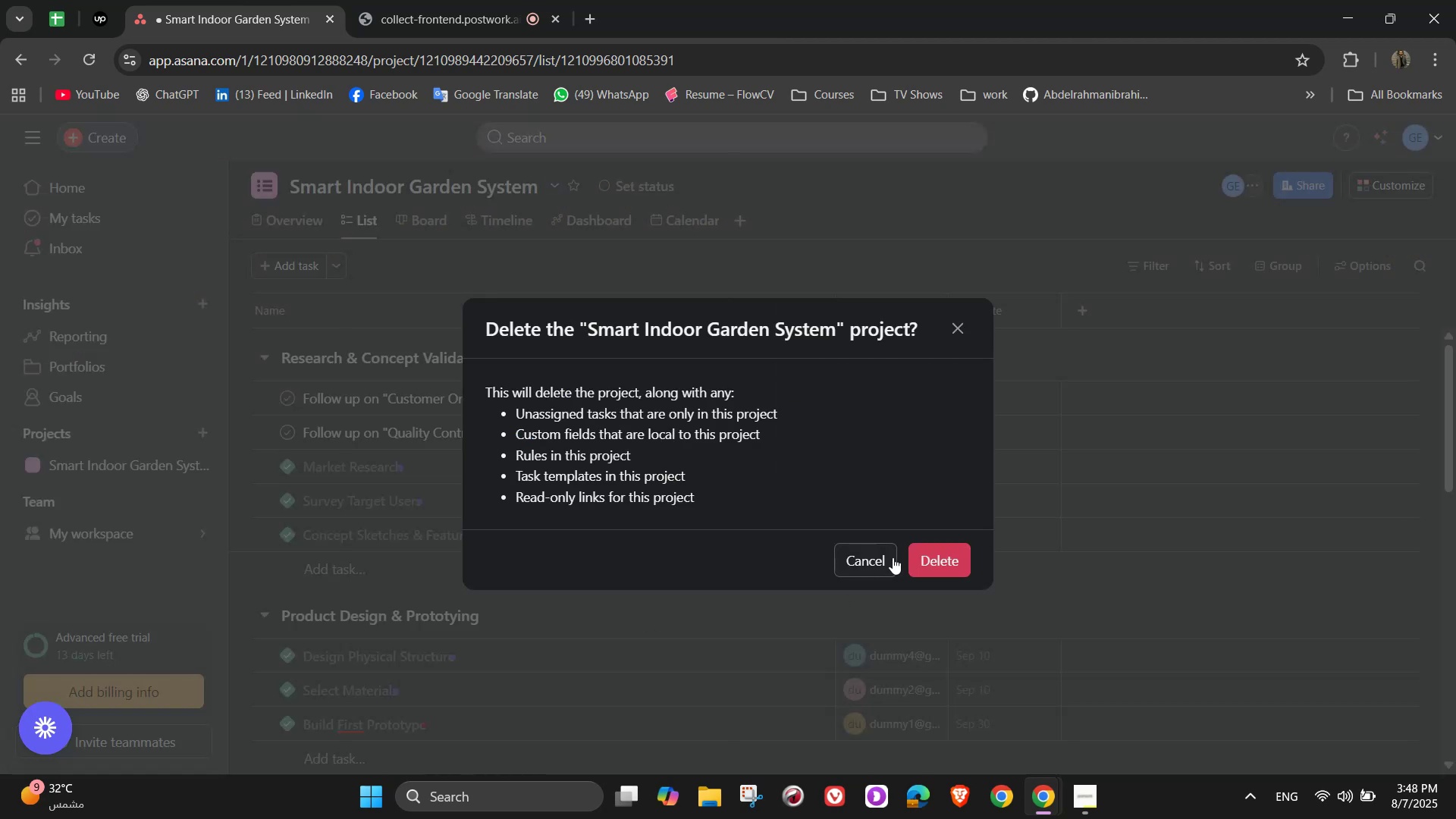 
left_click([926, 557])
 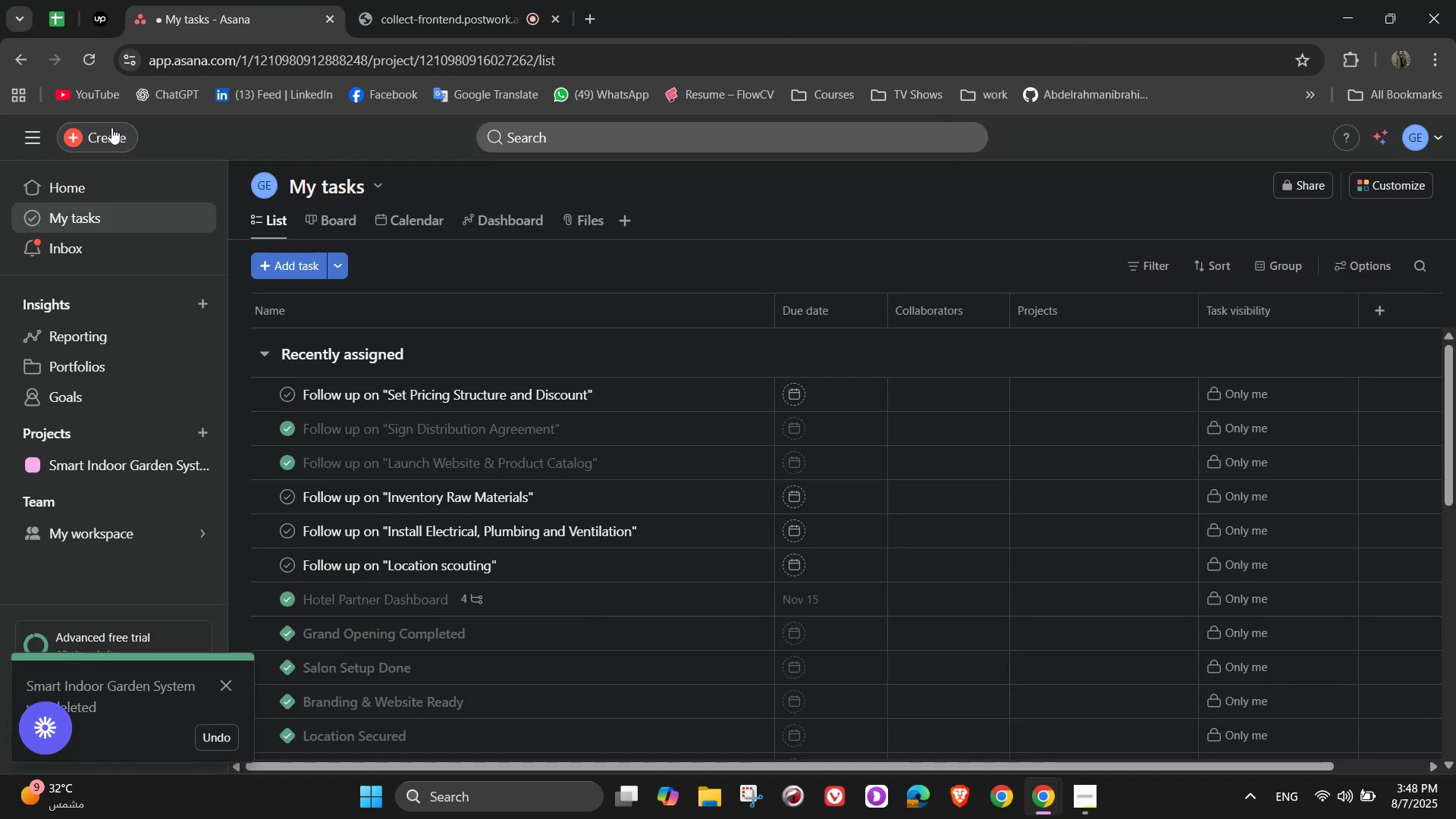 
left_click([101, 138])
 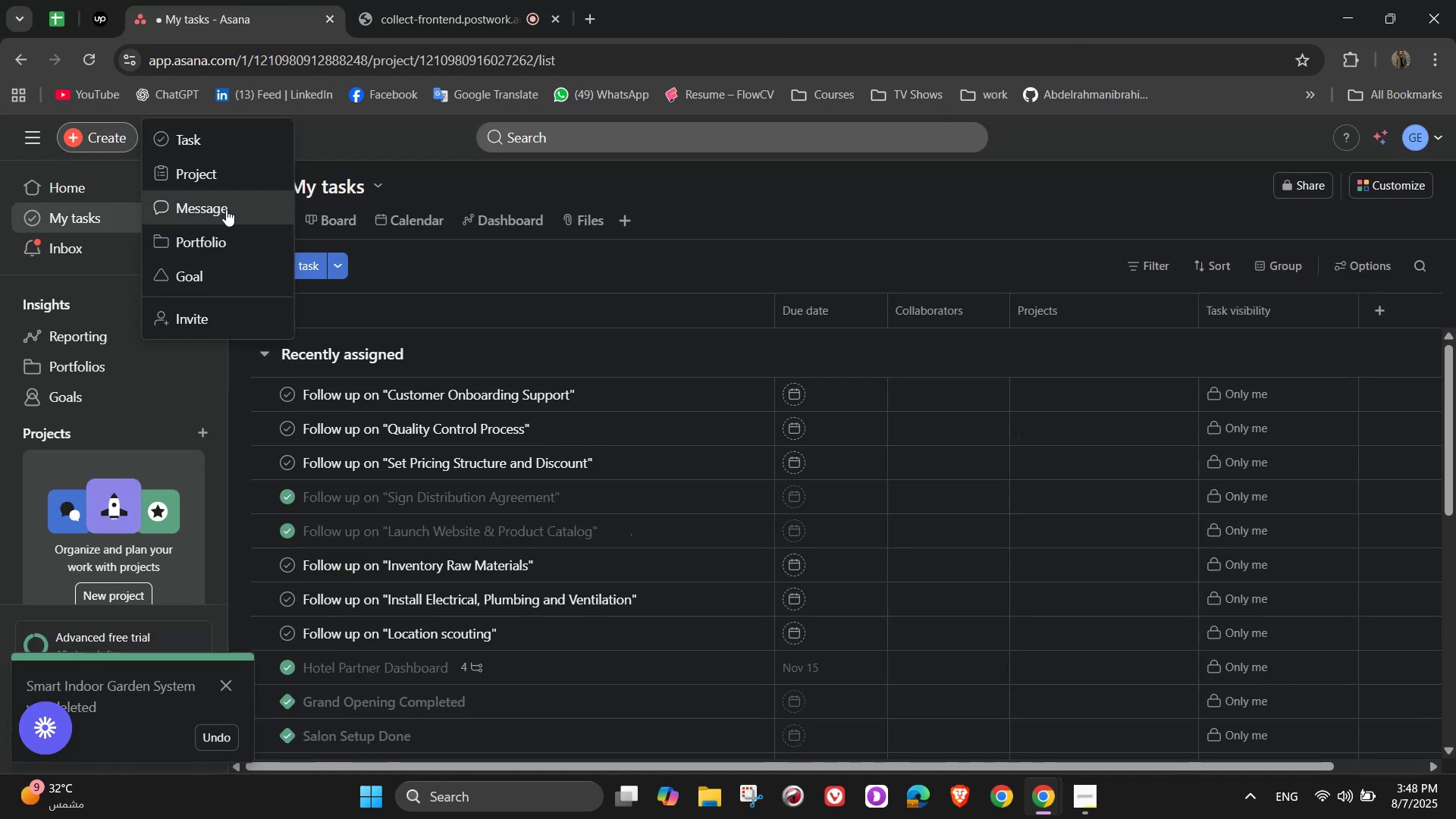 
left_click([219, 180])
 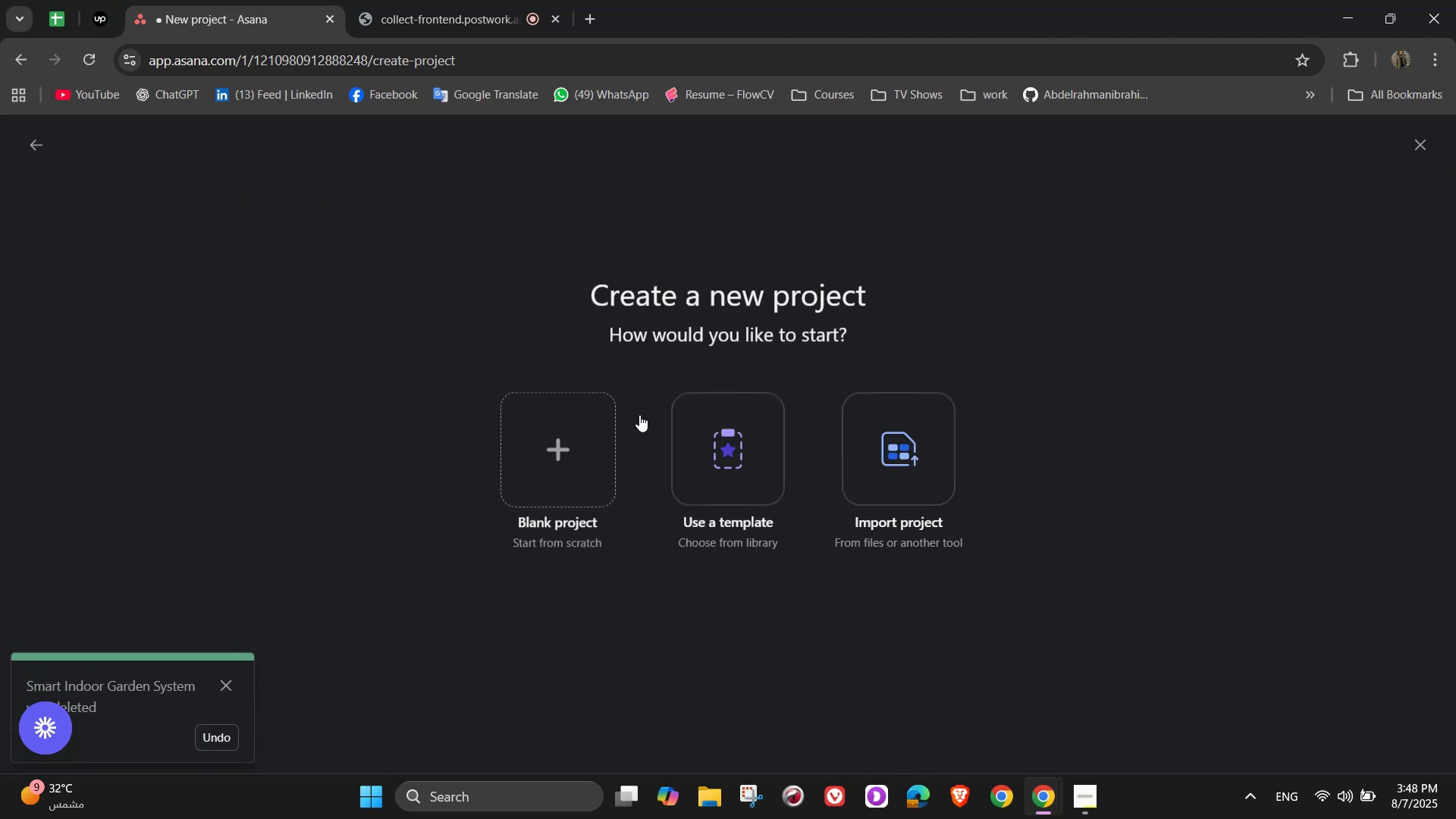 
left_click([535, 475])
 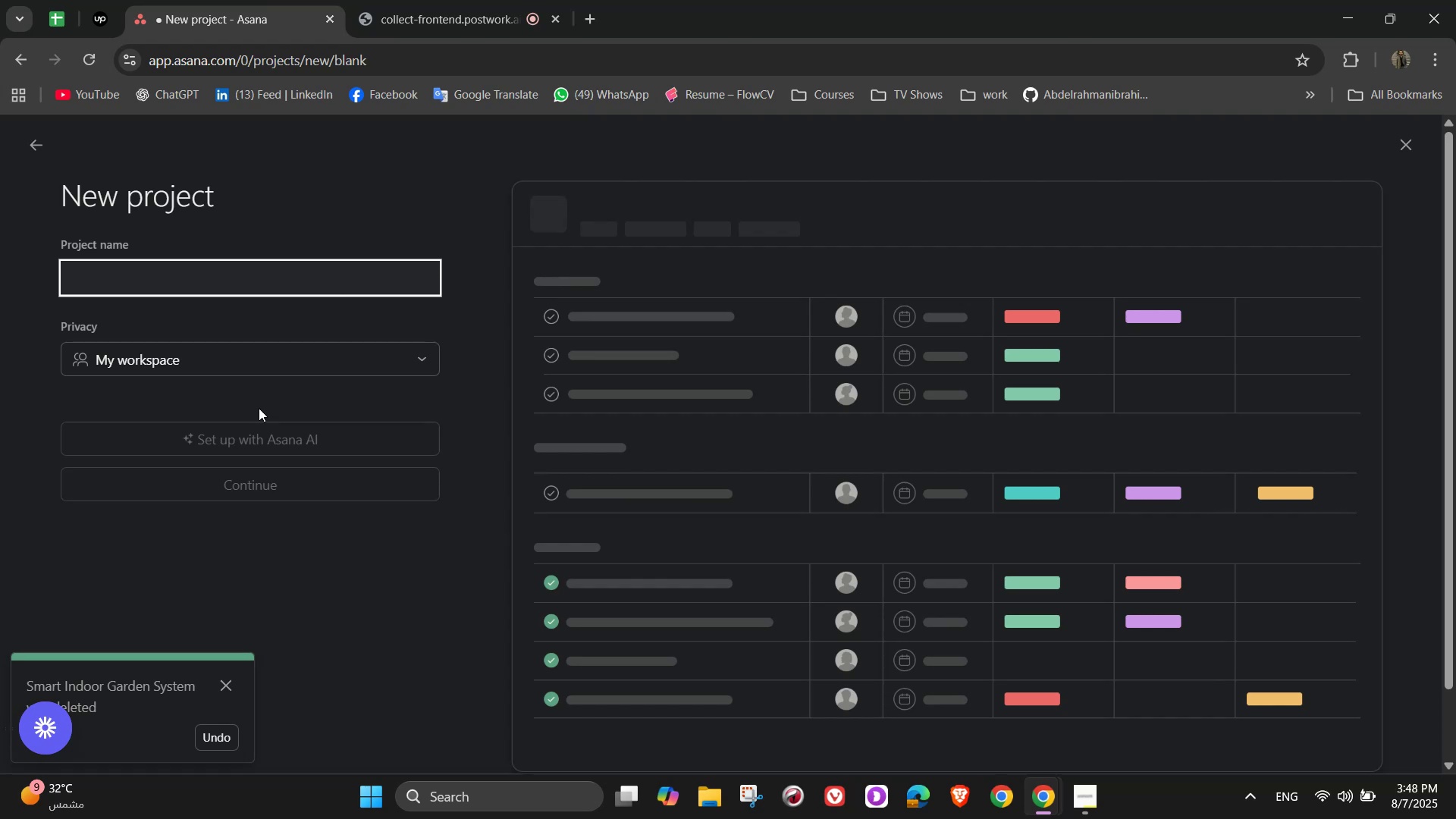 
type(Eco)
 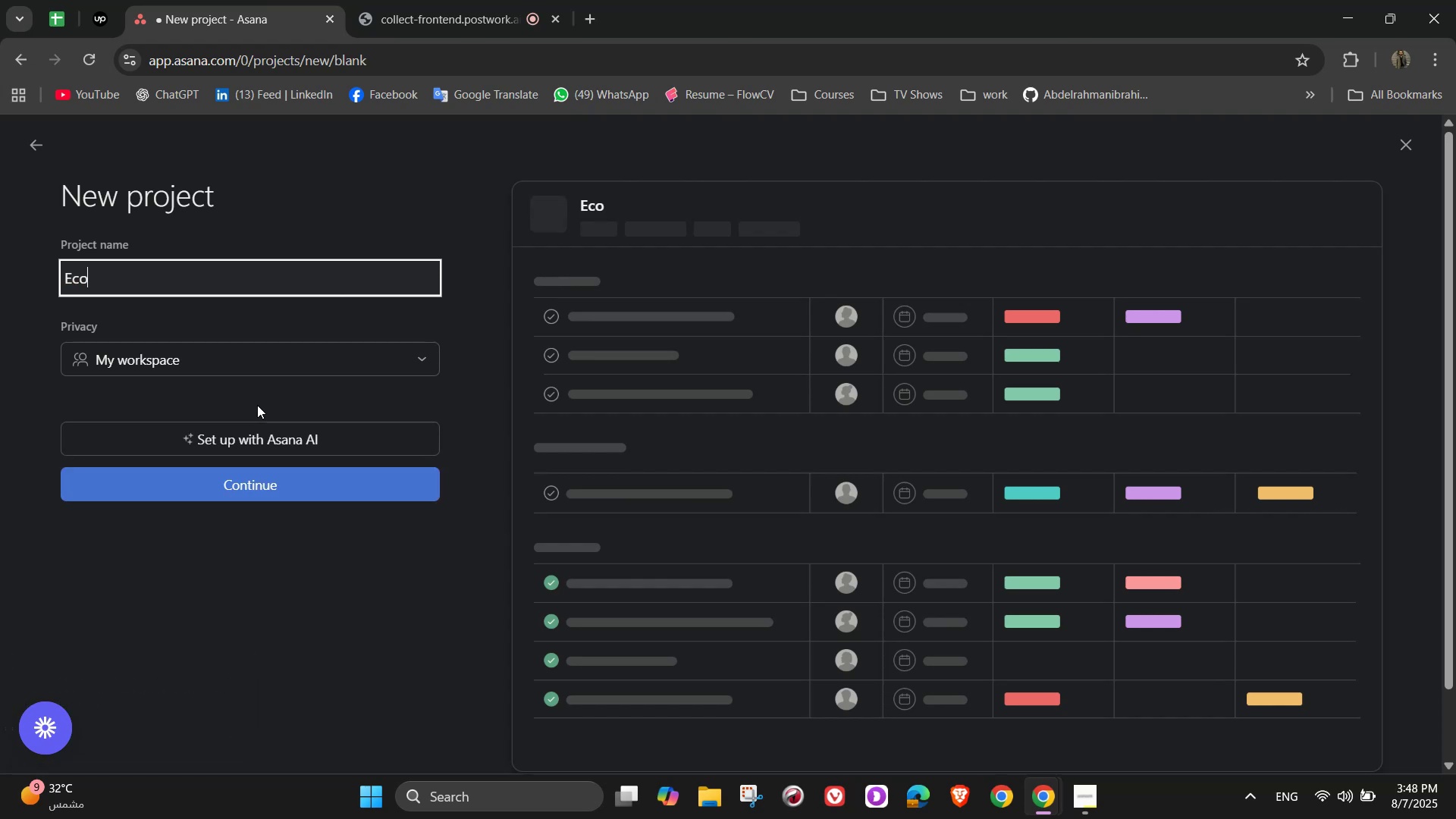 
wait(10.59)
 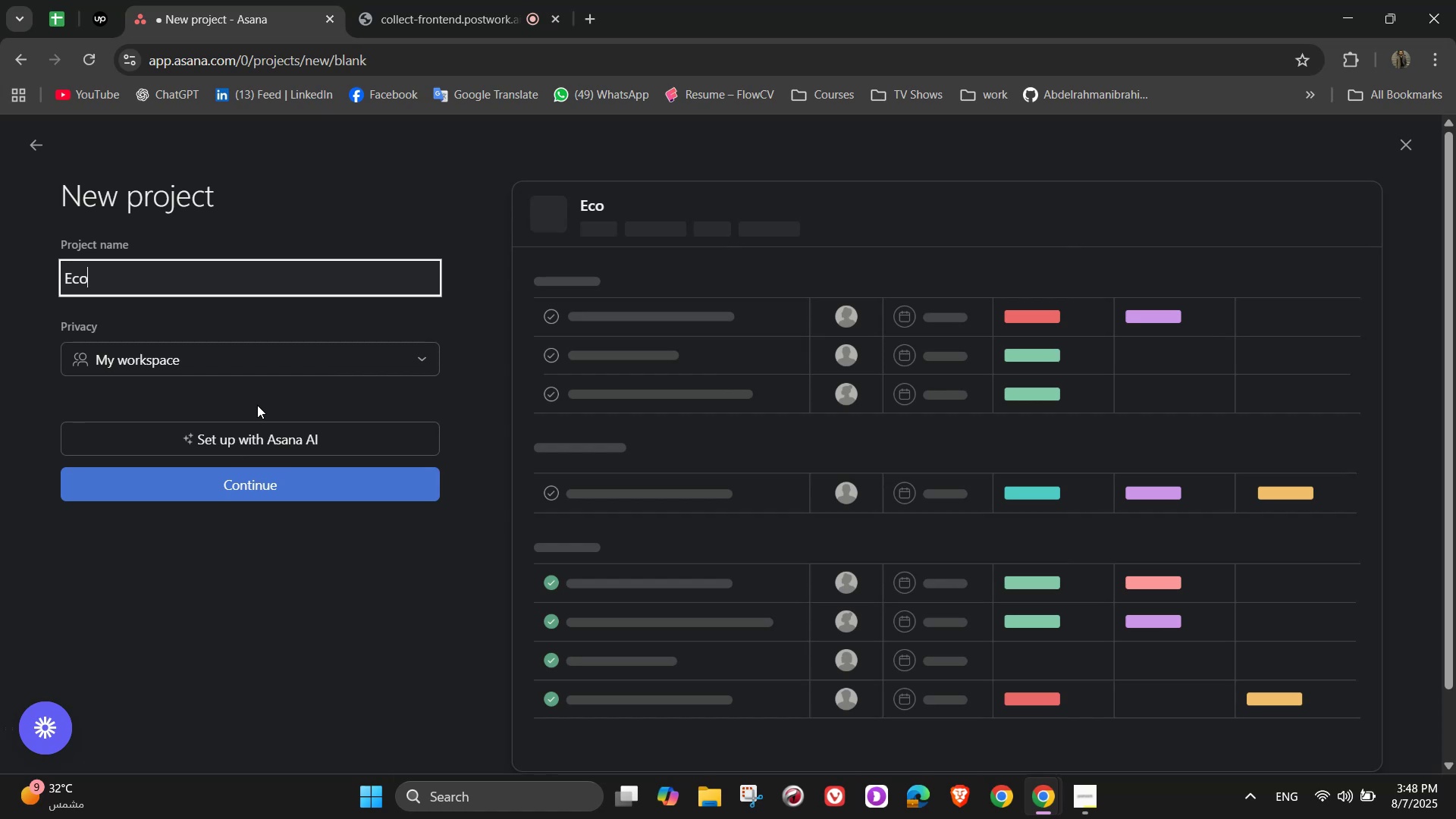 
type(Box- )
key(Backspace)
key(Backspace)
type( - Subscription Box for Sustainable Living)
 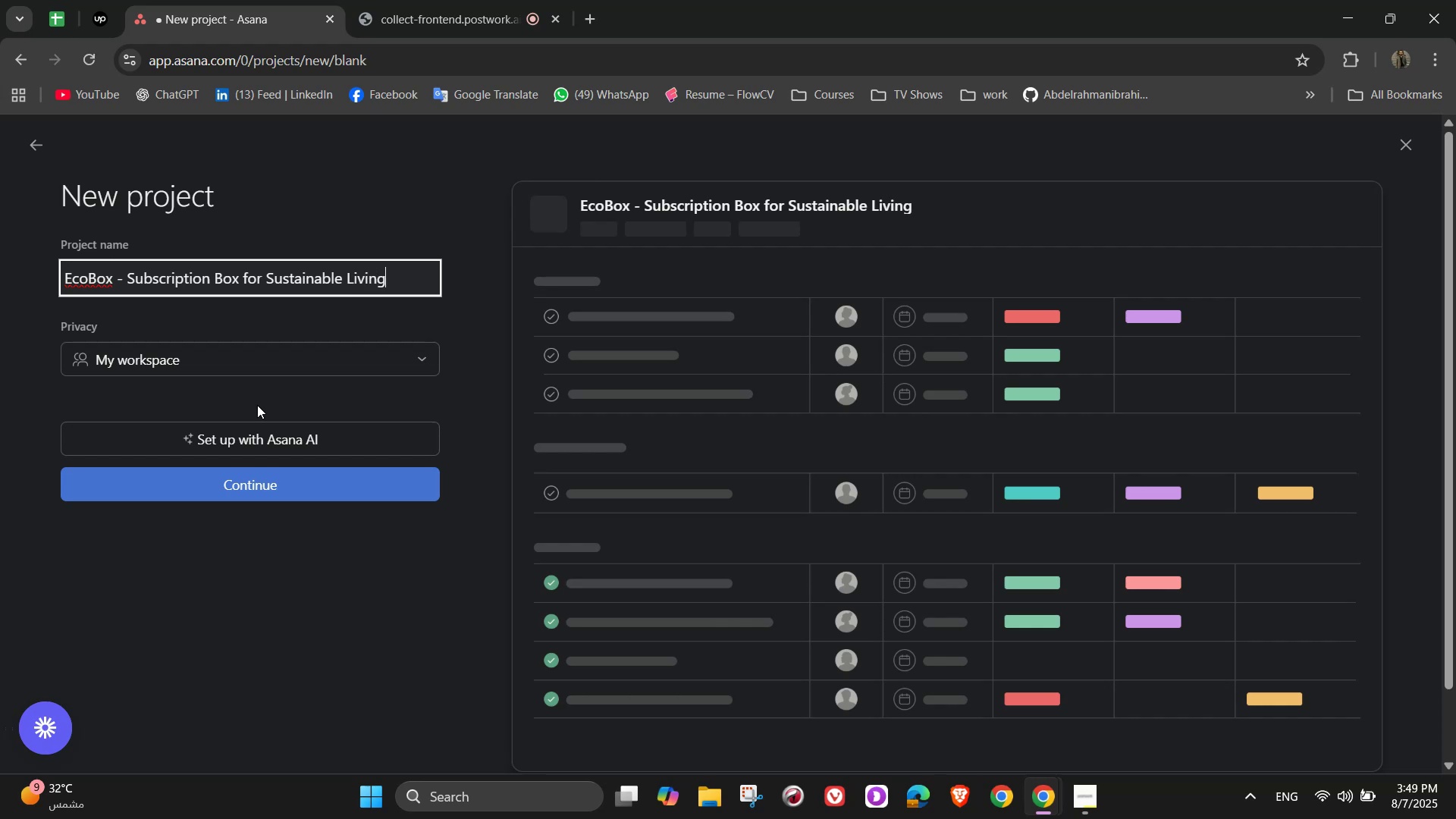 
left_click([279, 479])
 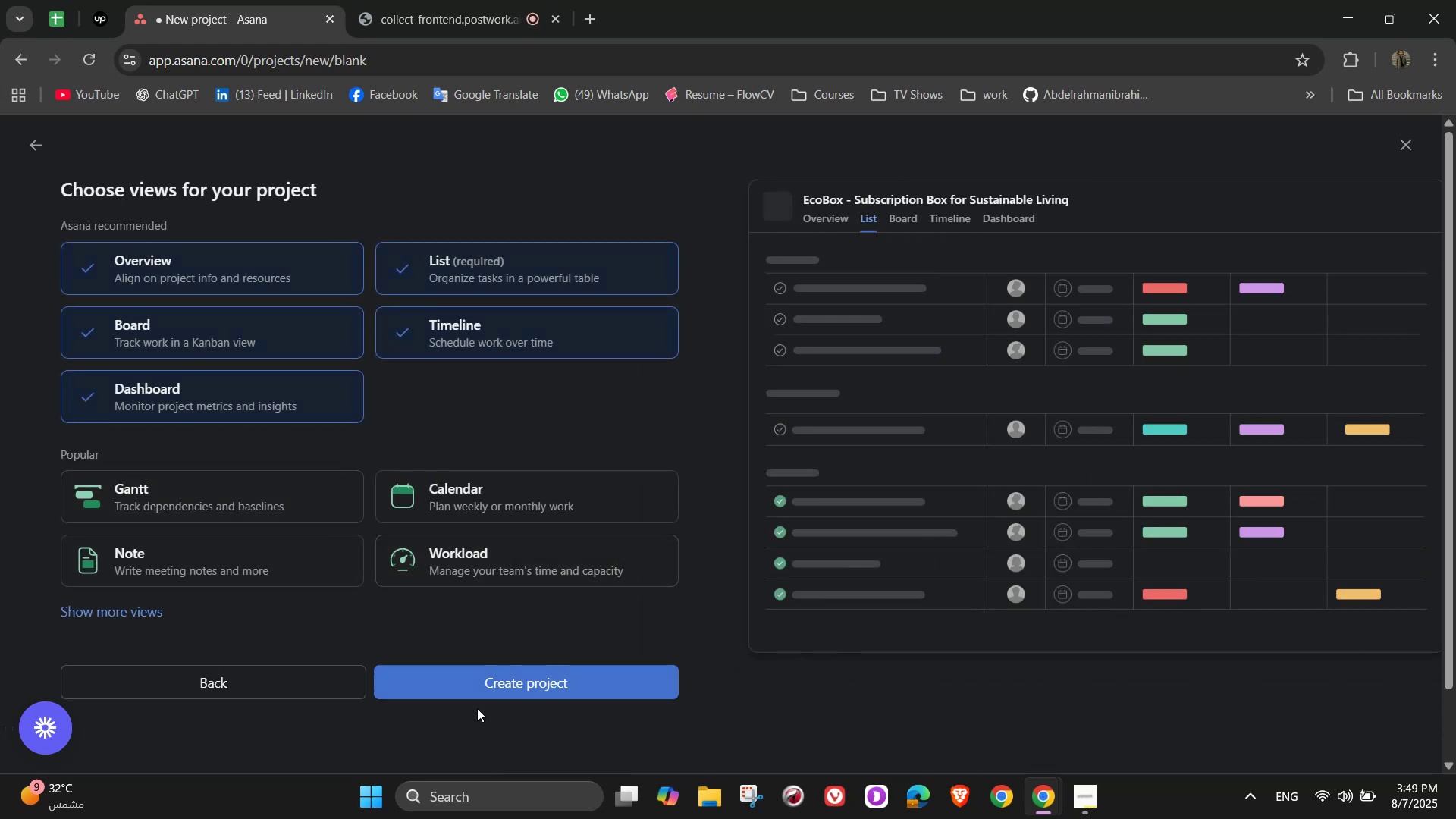 
wait(5.35)
 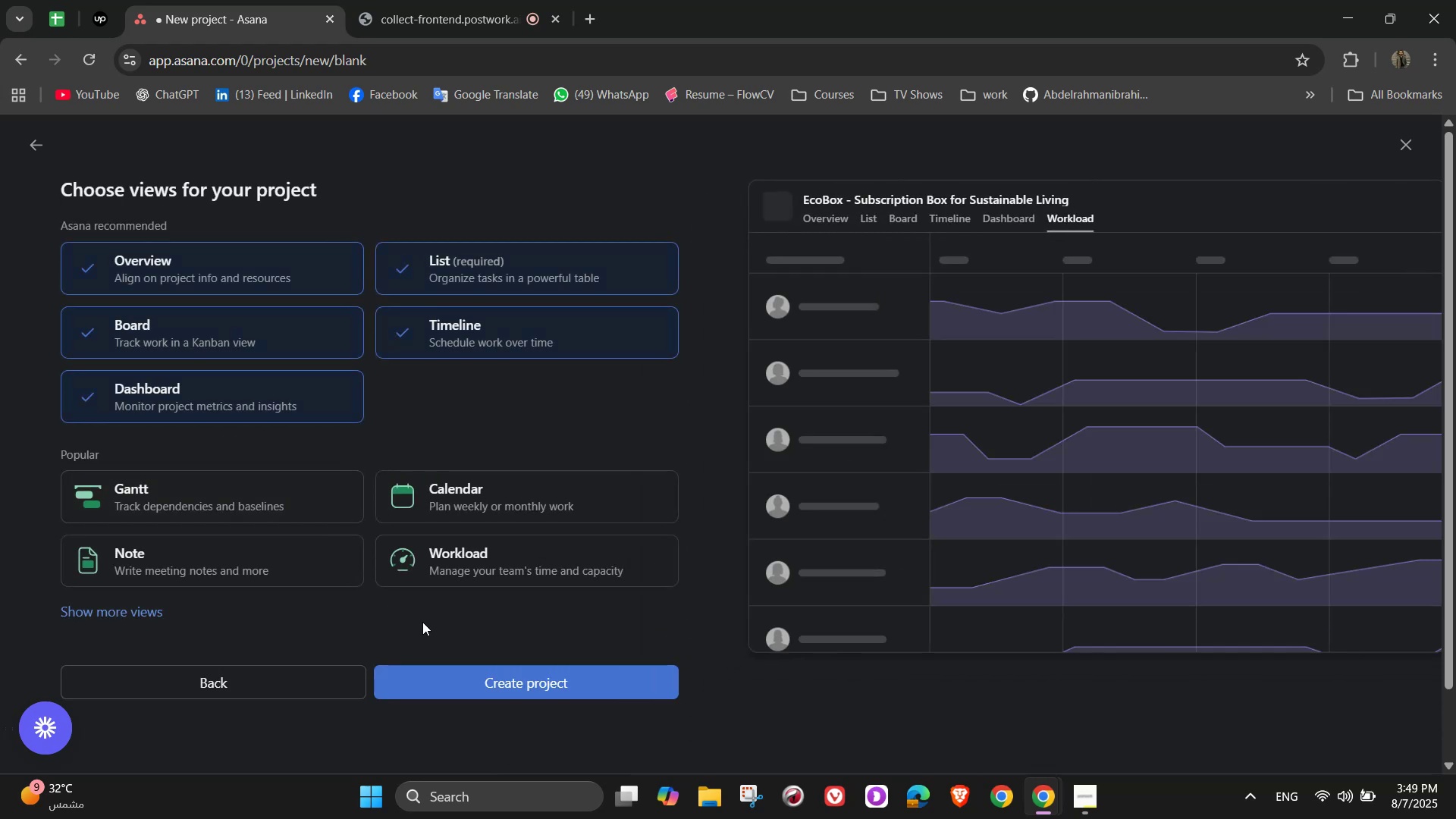 
left_click([472, 692])
 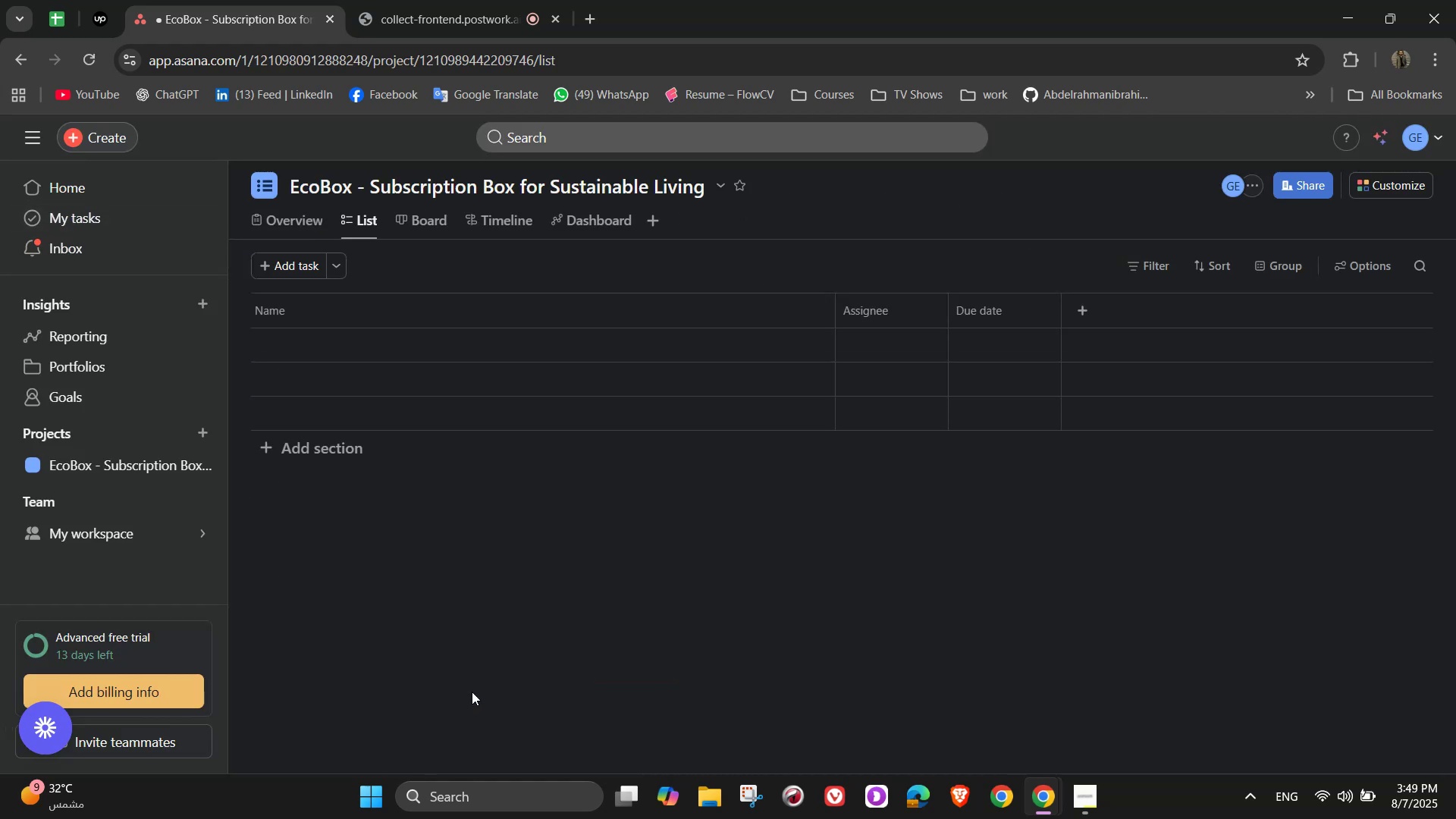 
scroll: coordinate [472, 692], scroll_direction: up, amount: 6.0
 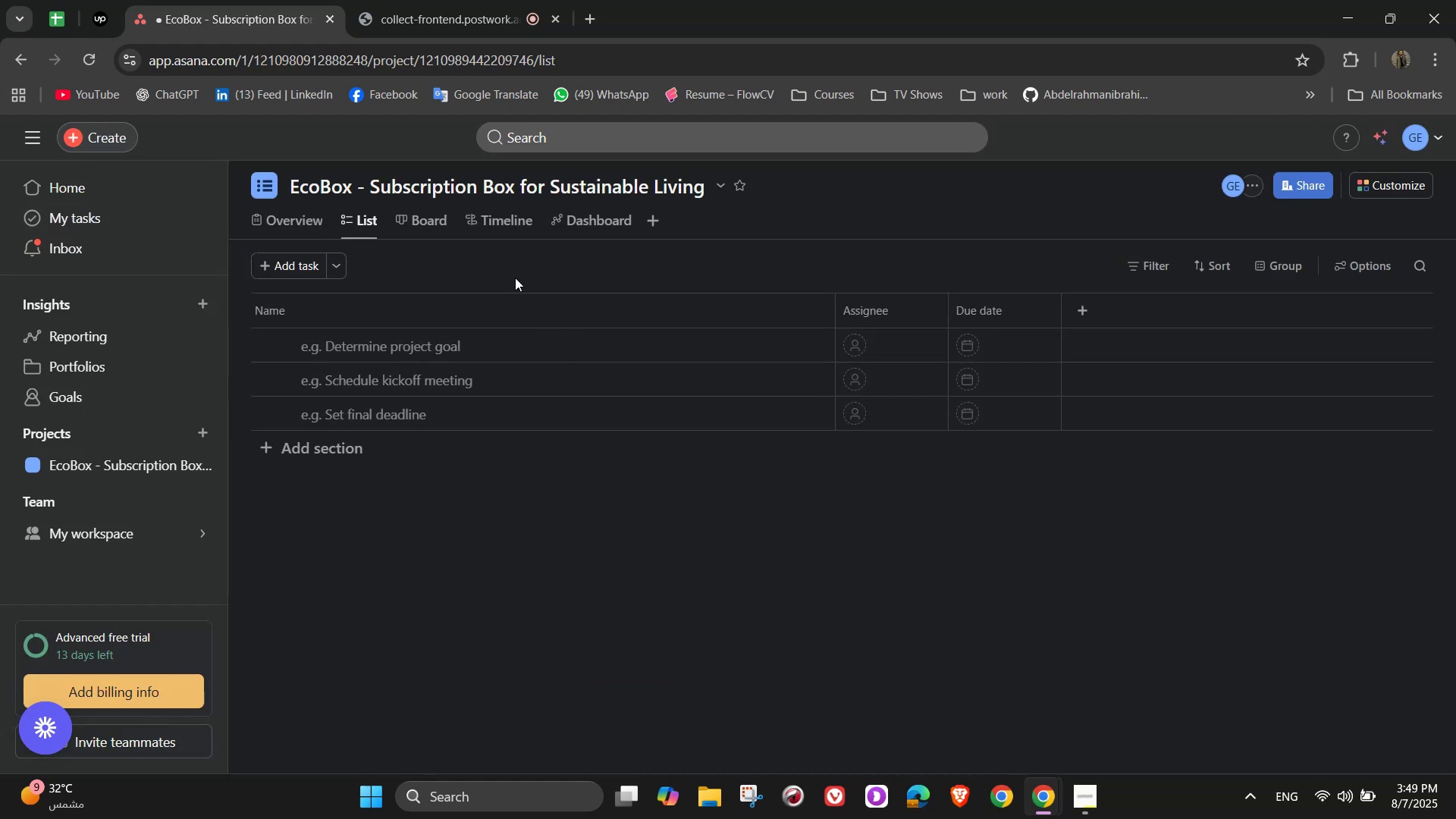 
wait(8.55)
 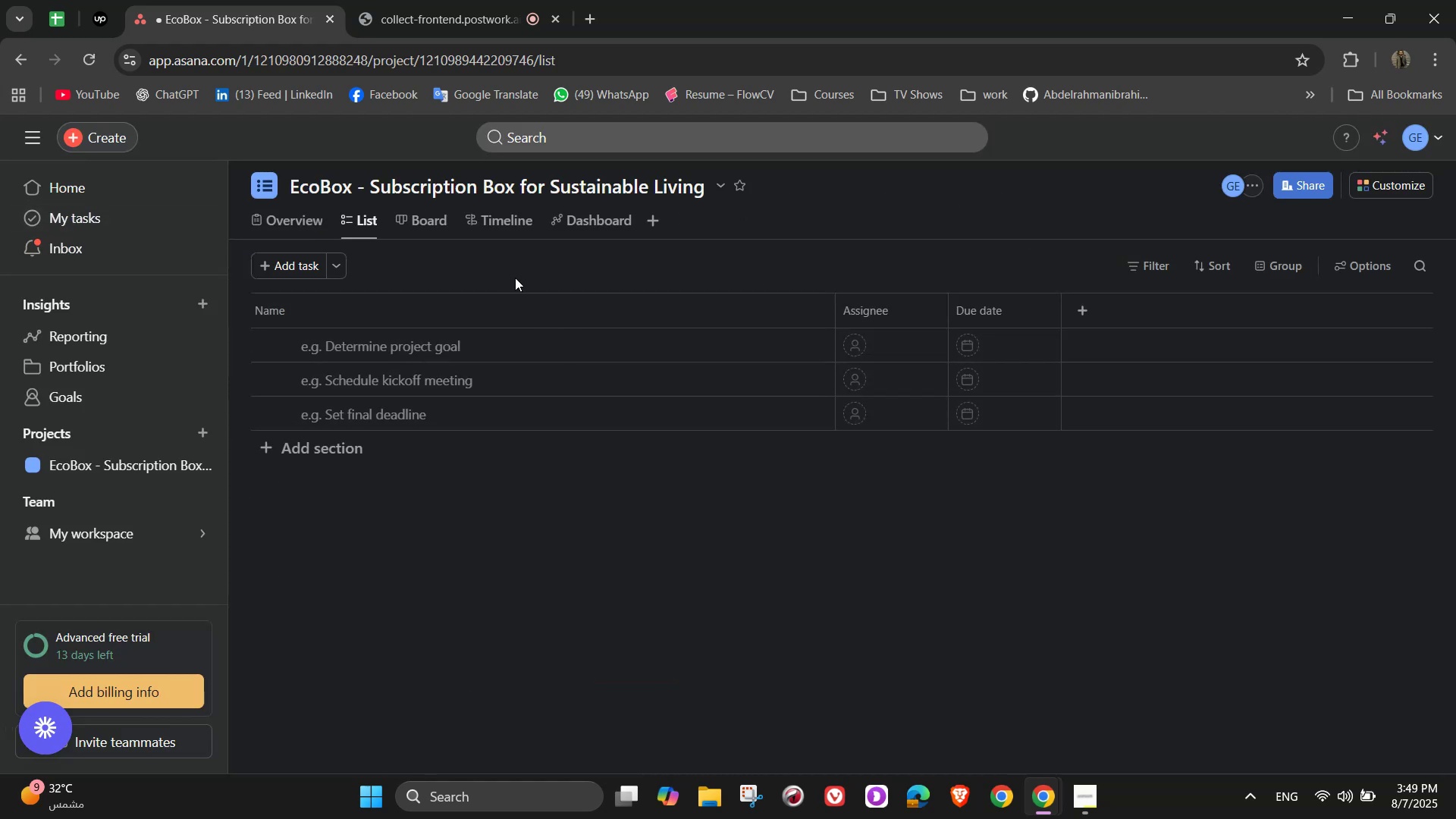 
left_click([342, 447])
 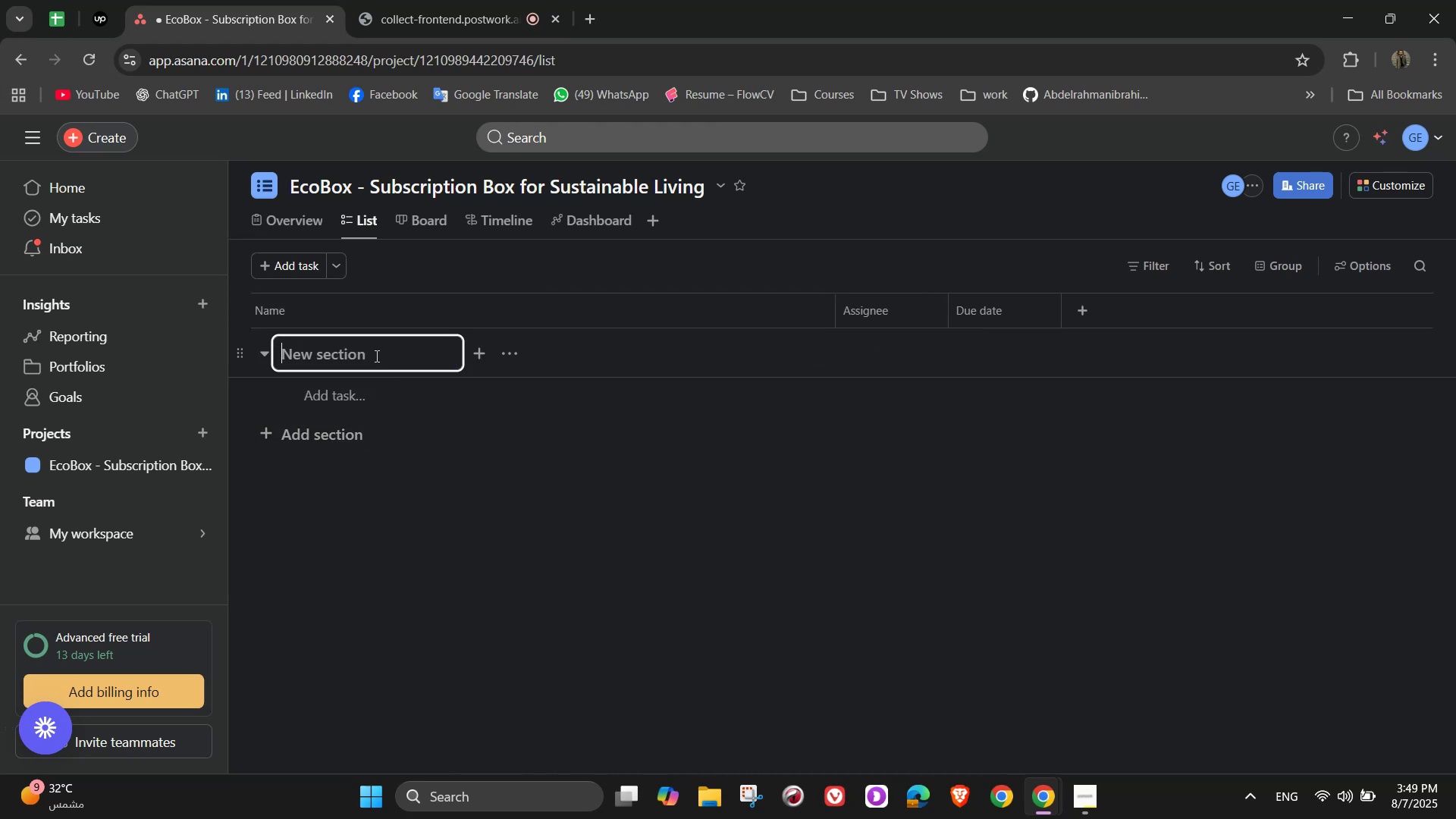 
left_click([375, 355])
 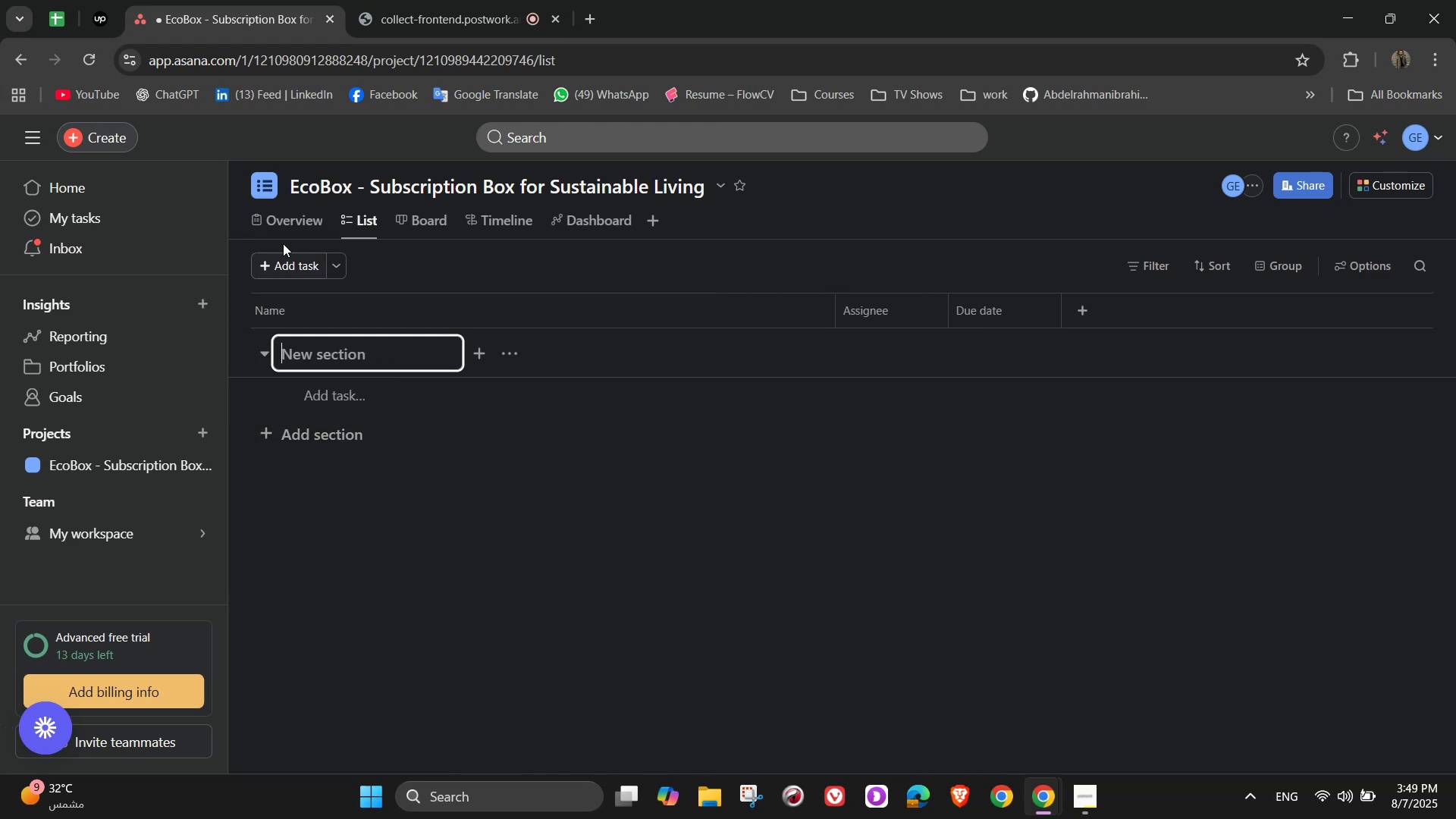 
left_click([287, 223])
 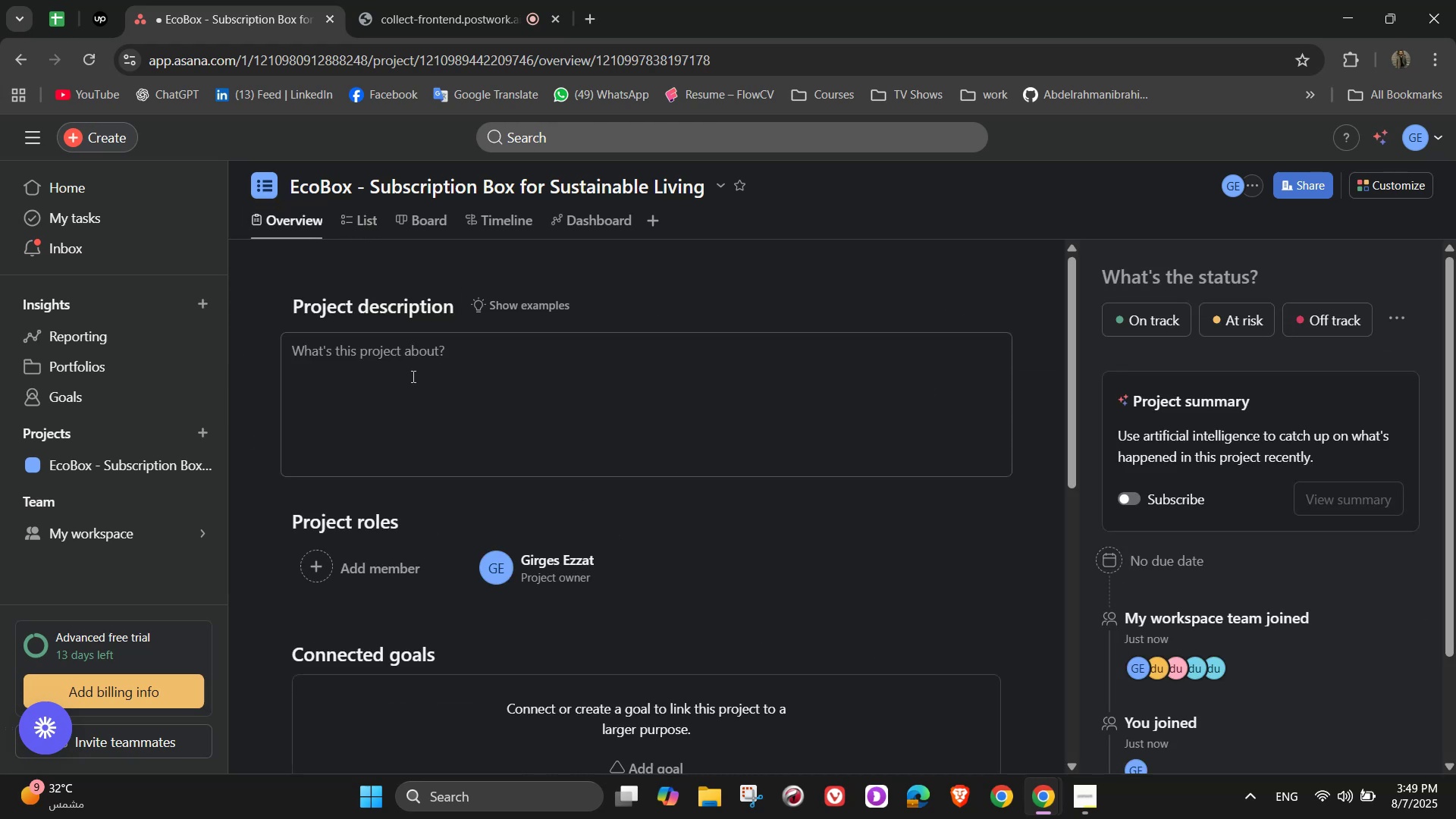 
left_click([412, 376])
 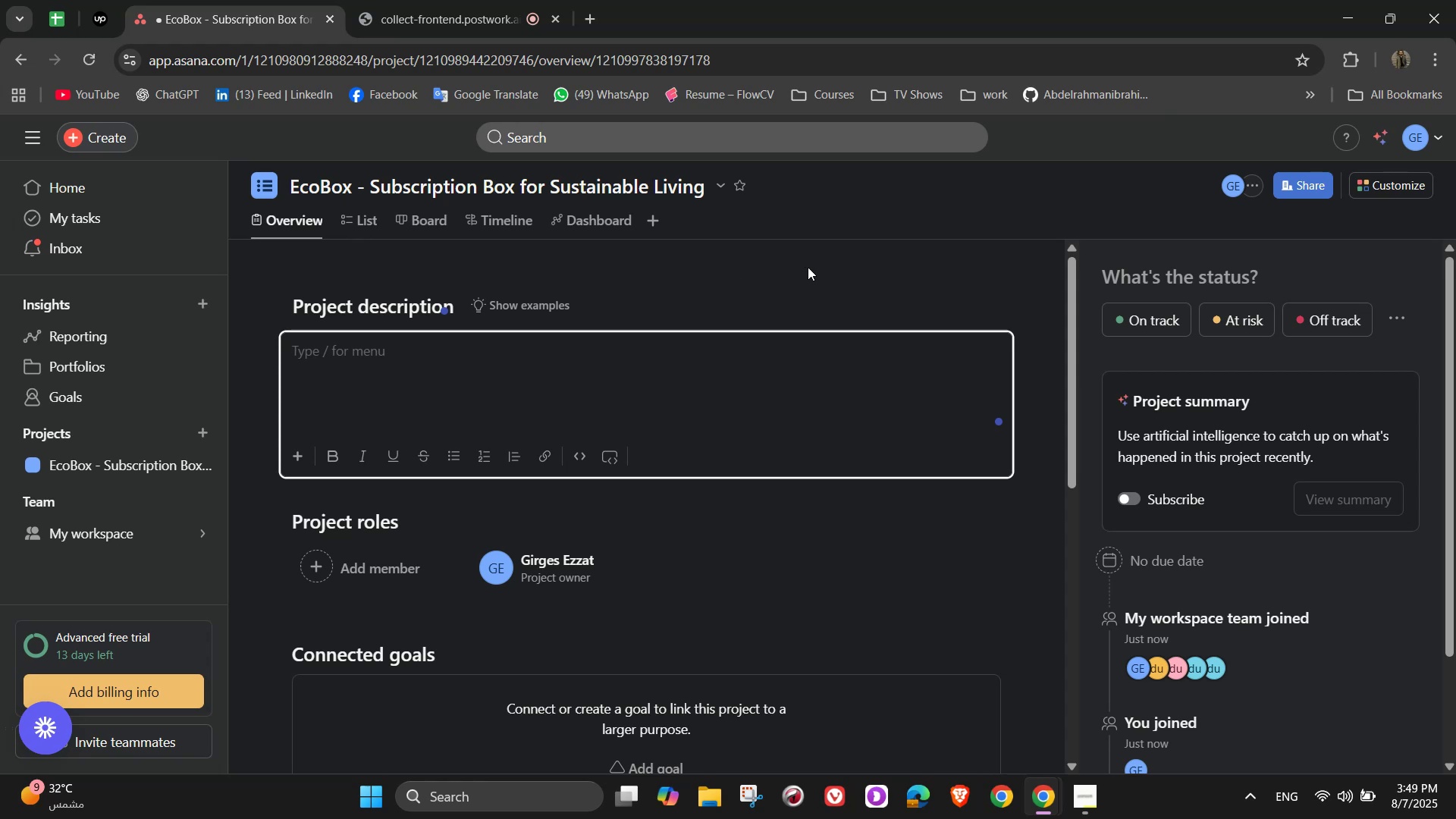 
type(EcoBox is a monthly subscription )
 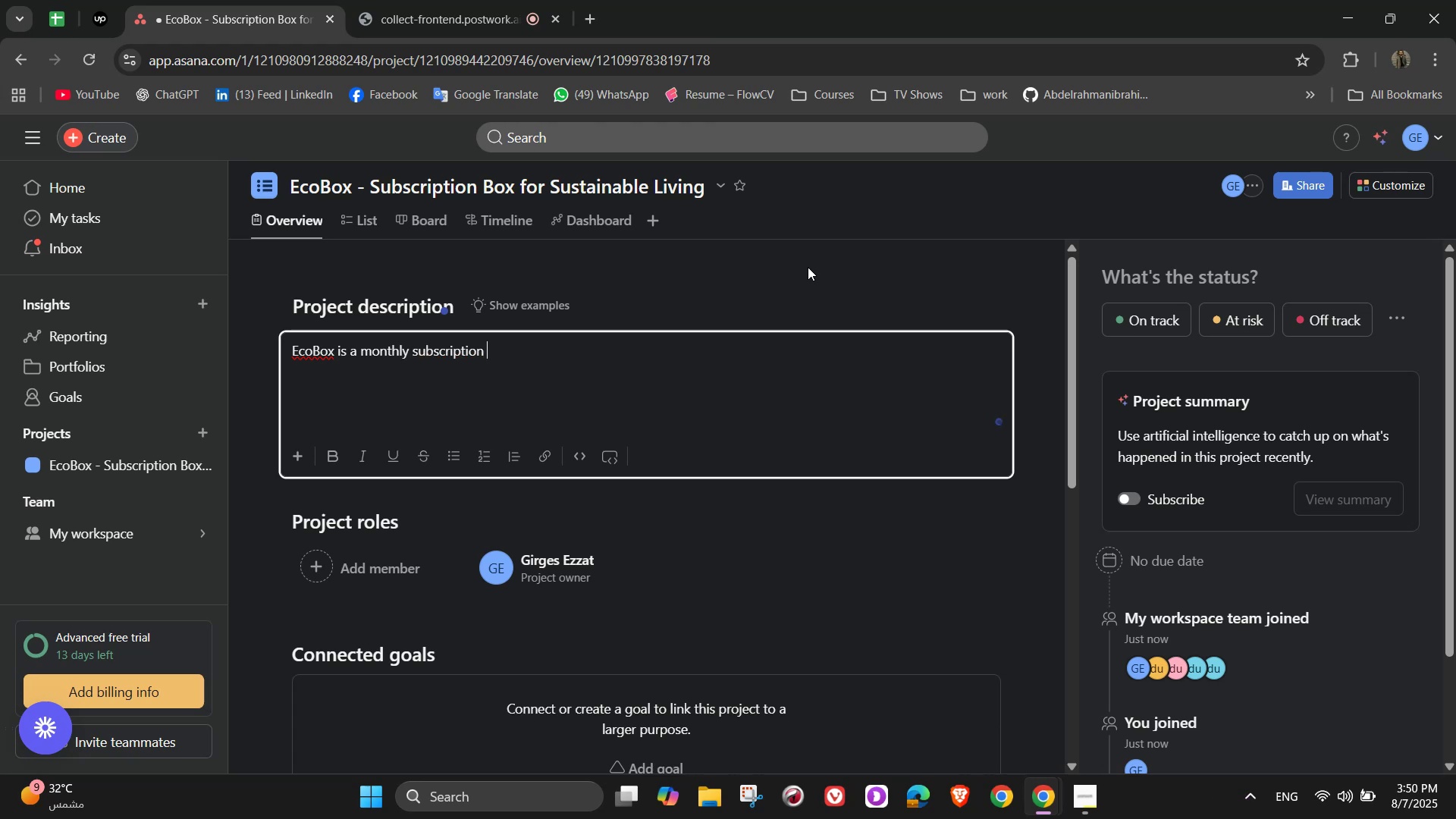 
type(box)
 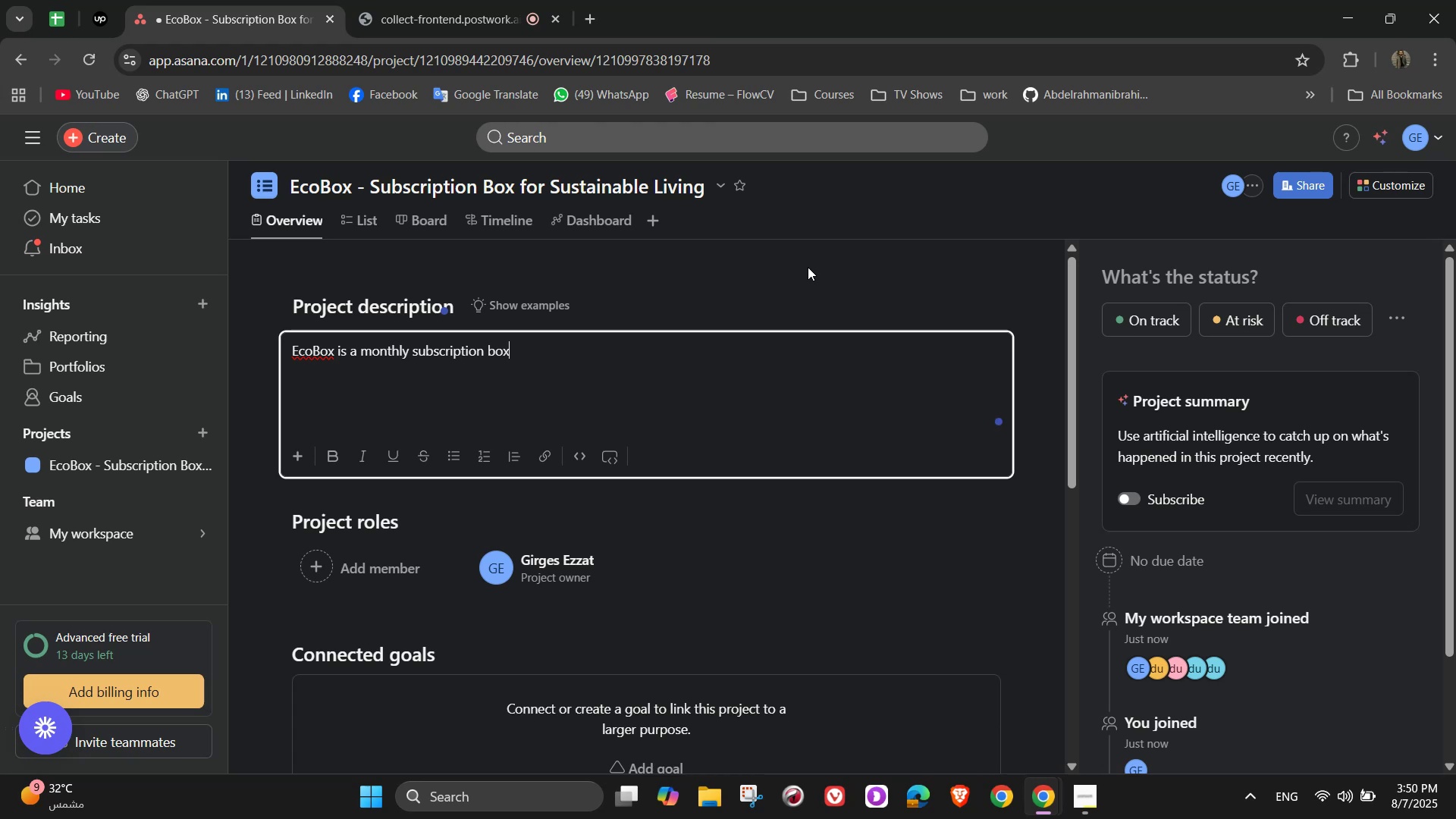 
wait(6.11)
 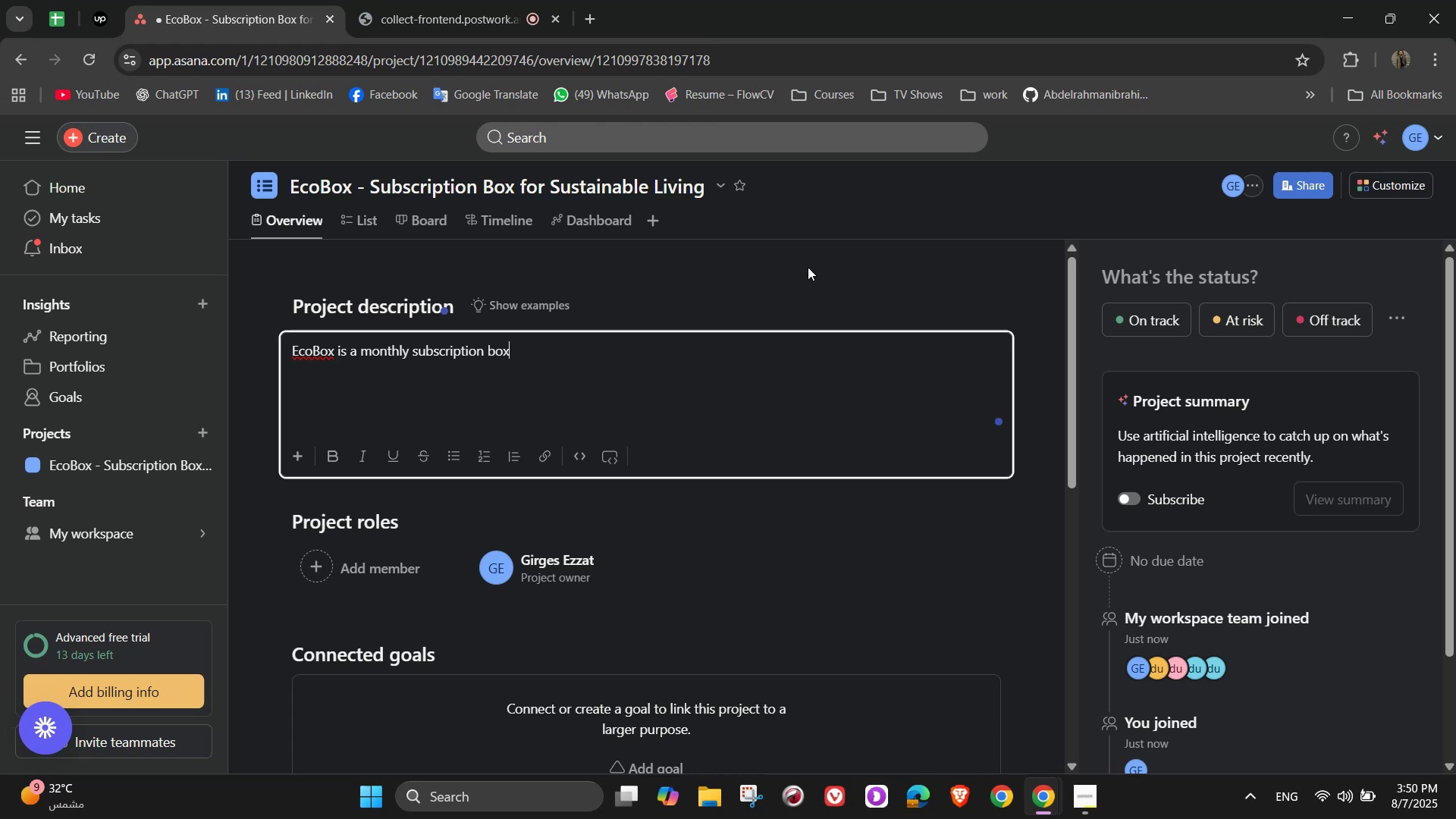 
type( service designed ti)
key(Backspace)
type(o help consumers live more)
 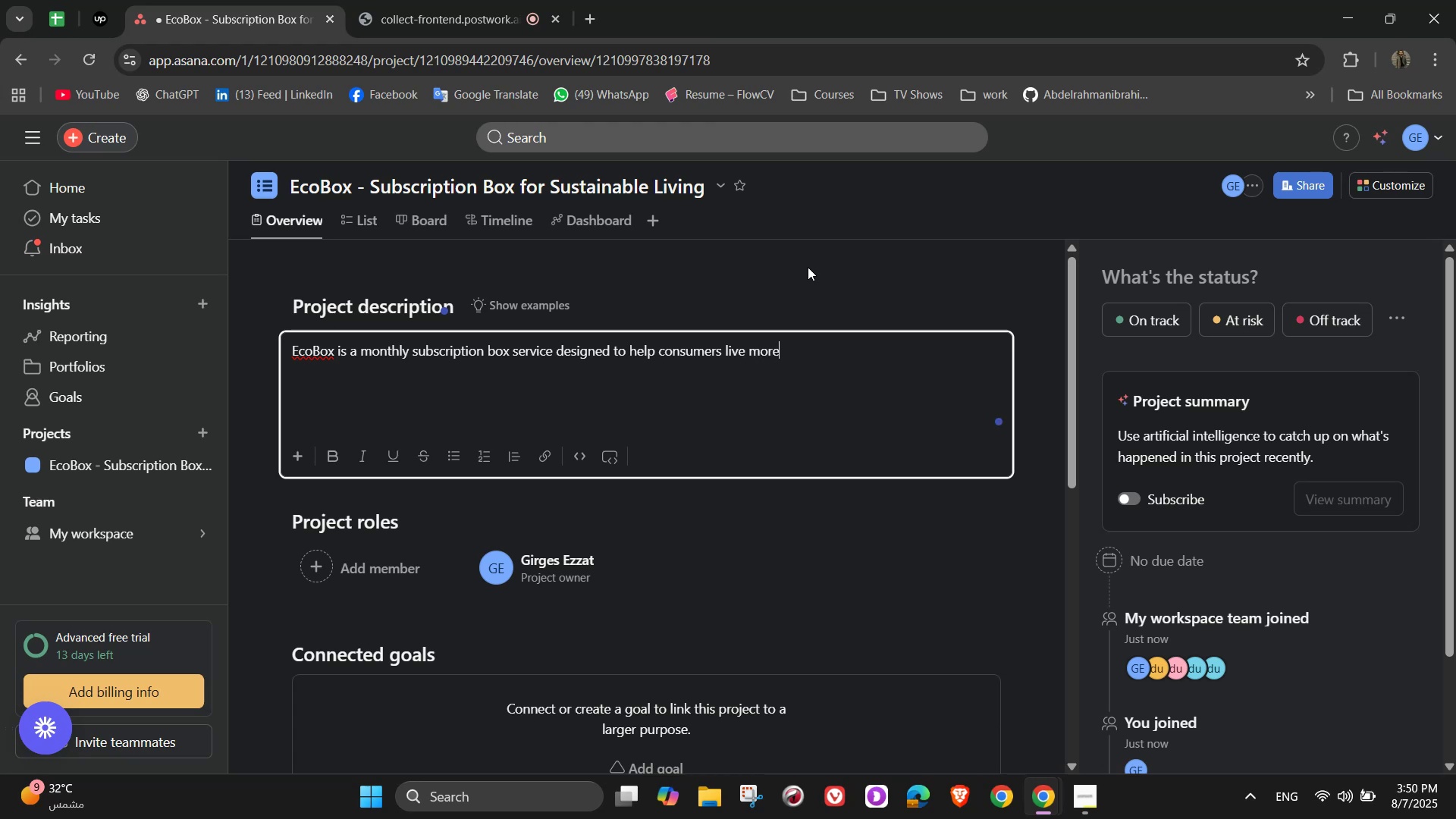 
wait(10.83)
 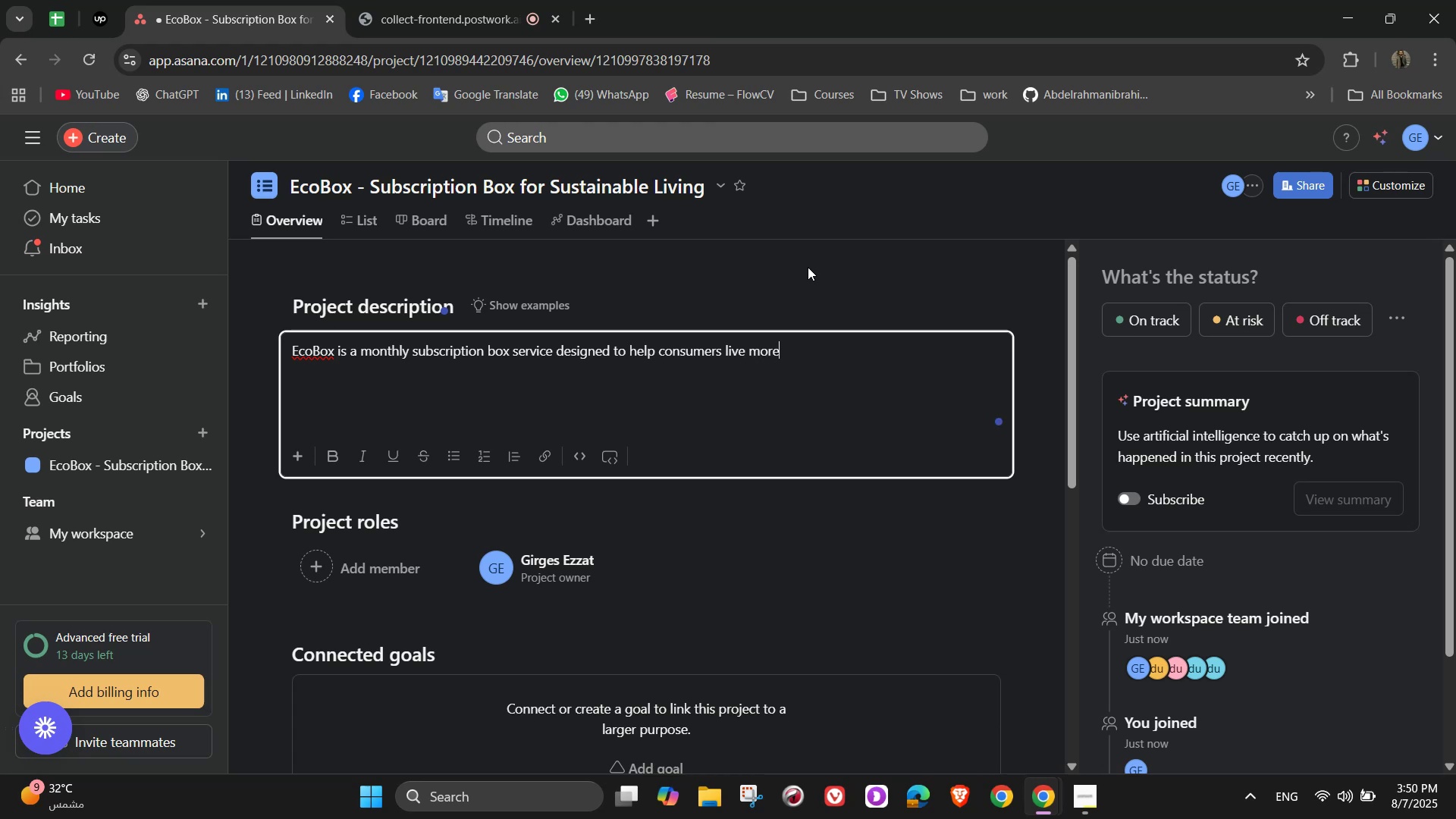 
type( sustainably)
 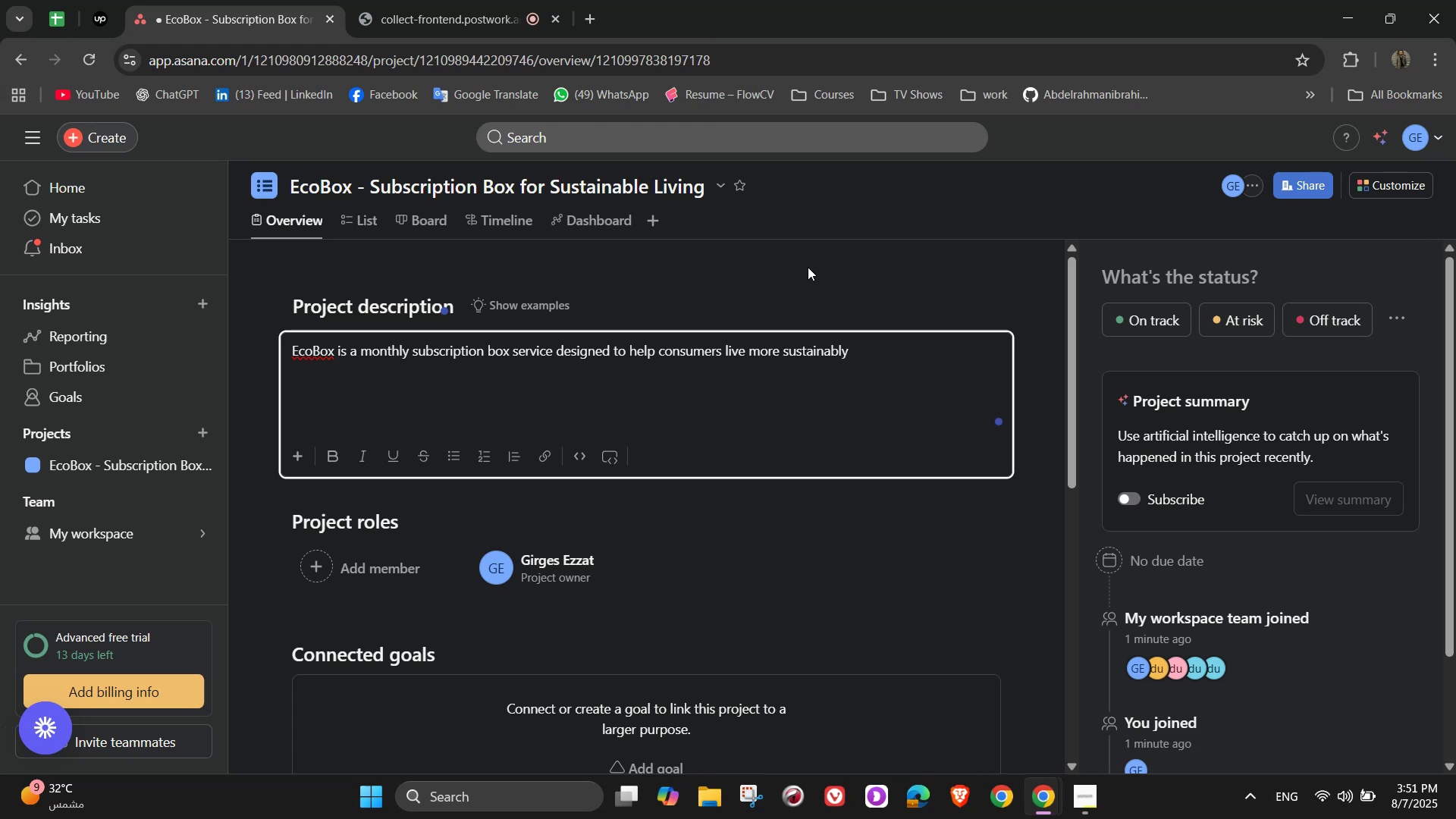 
wait(5.56)
 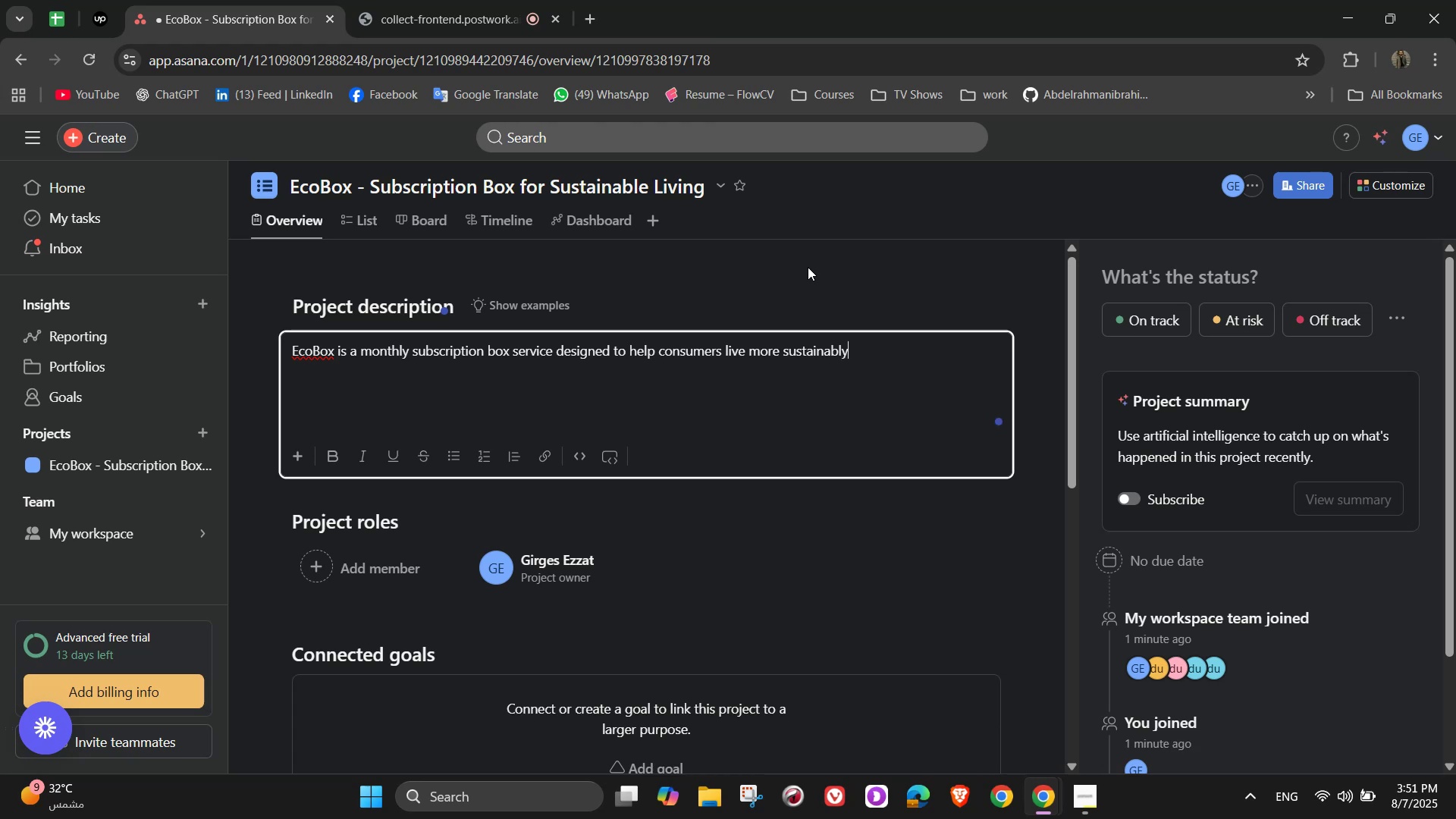 
type(. Each)
 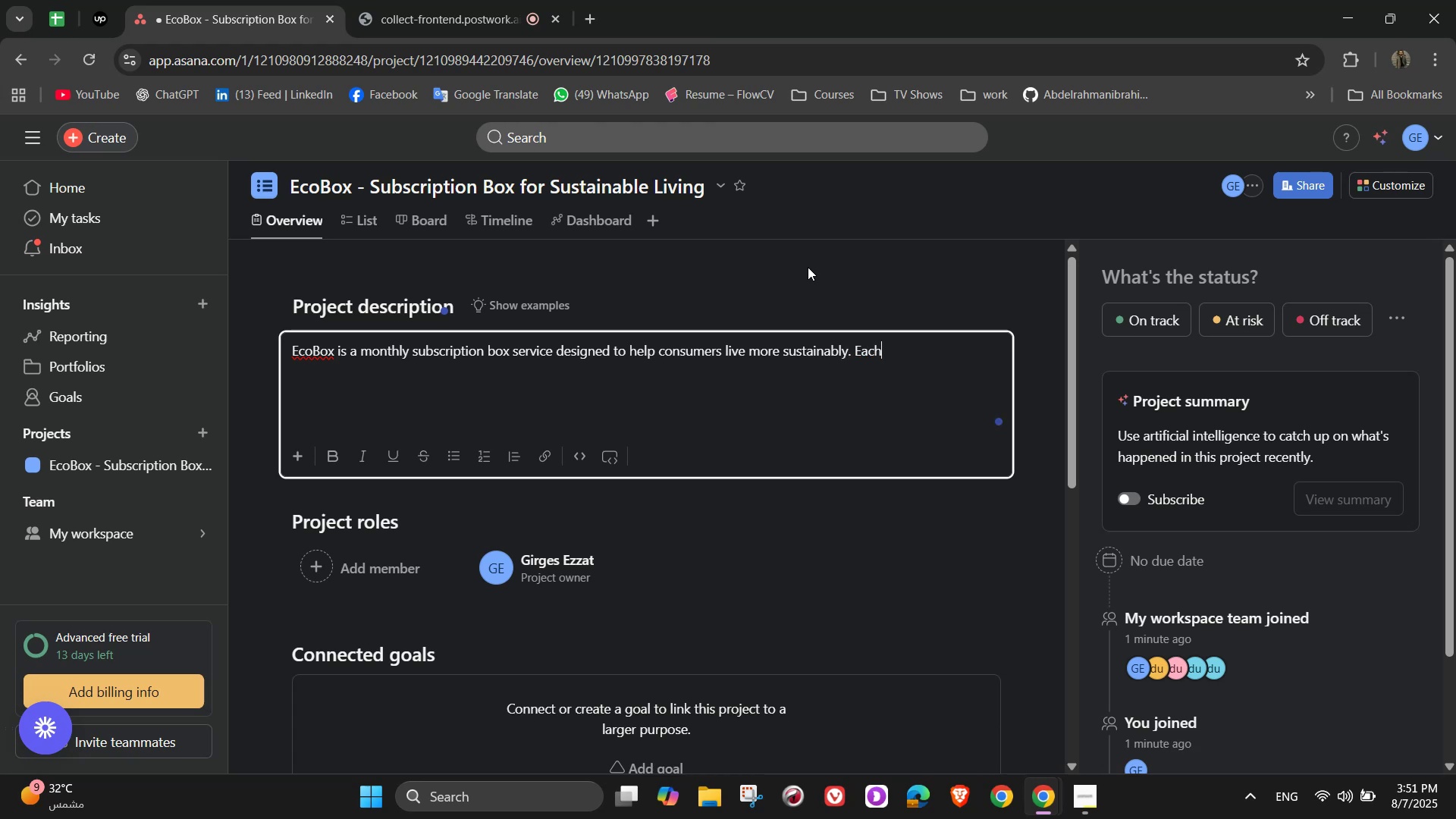 
wait(10.18)
 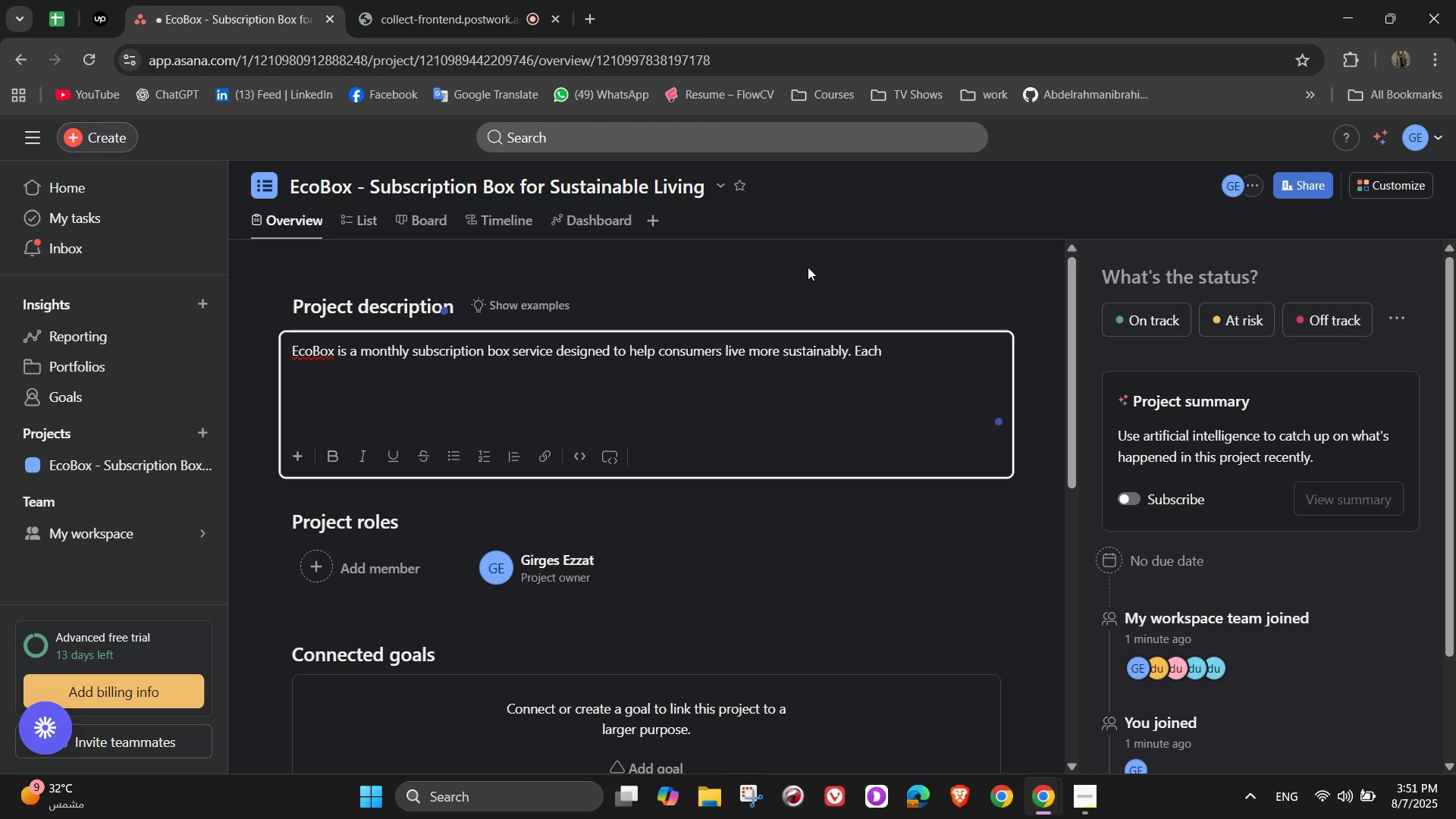 
type( box includes a cu)
 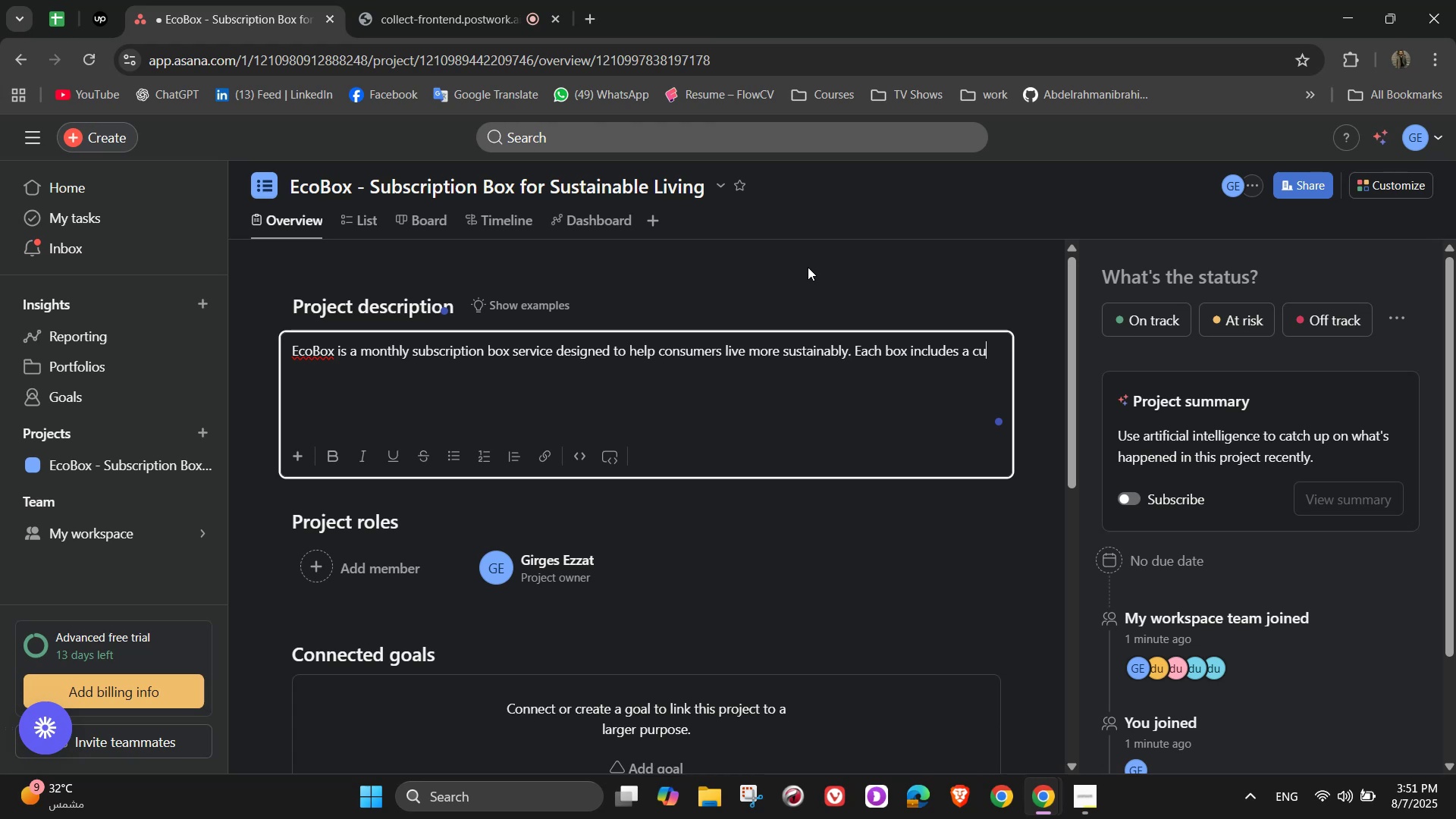 
type(rated selection of ex)
key(Backspace)
type(co-friendly and )
 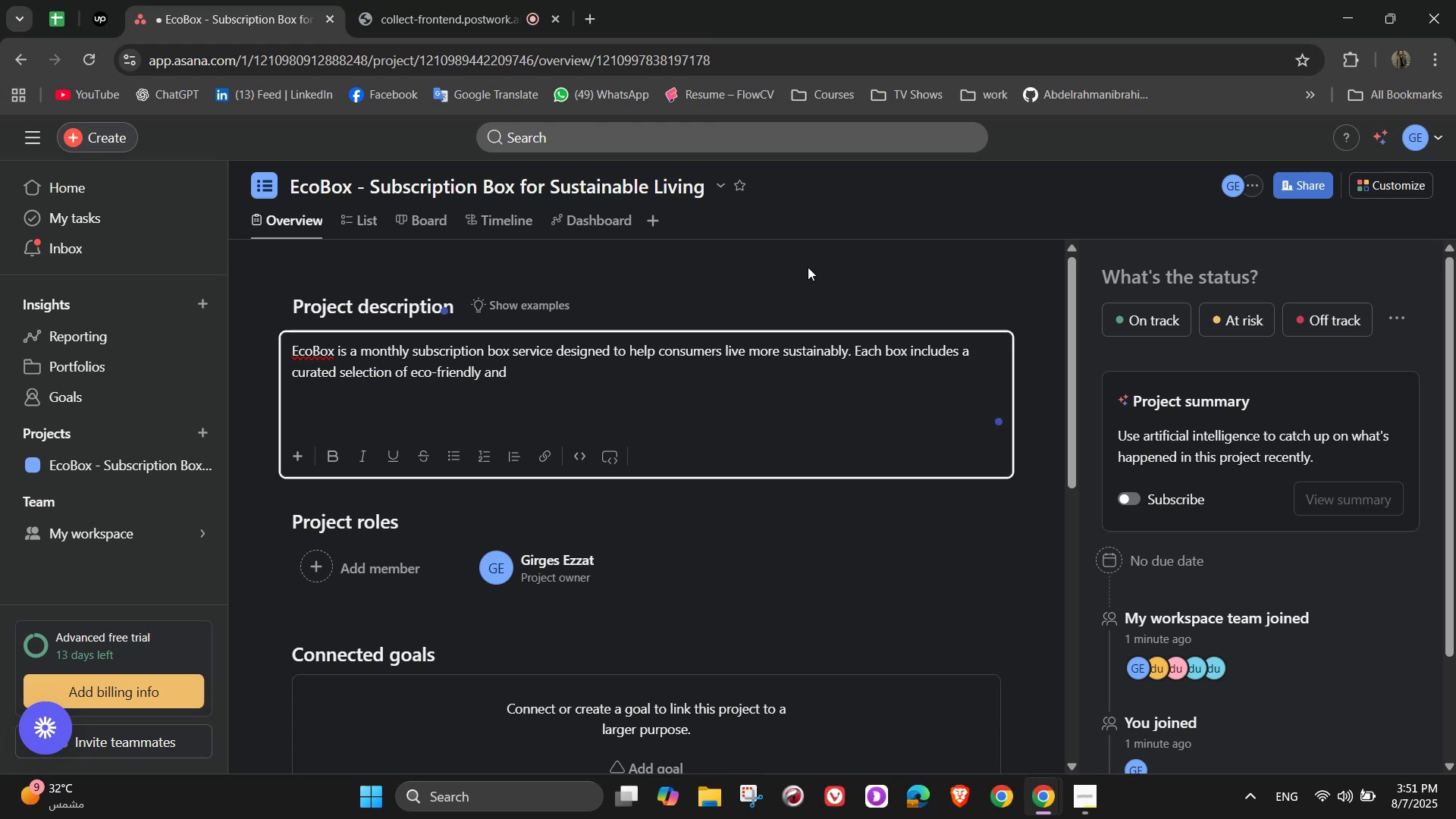 
type(ethically sourced produ)
 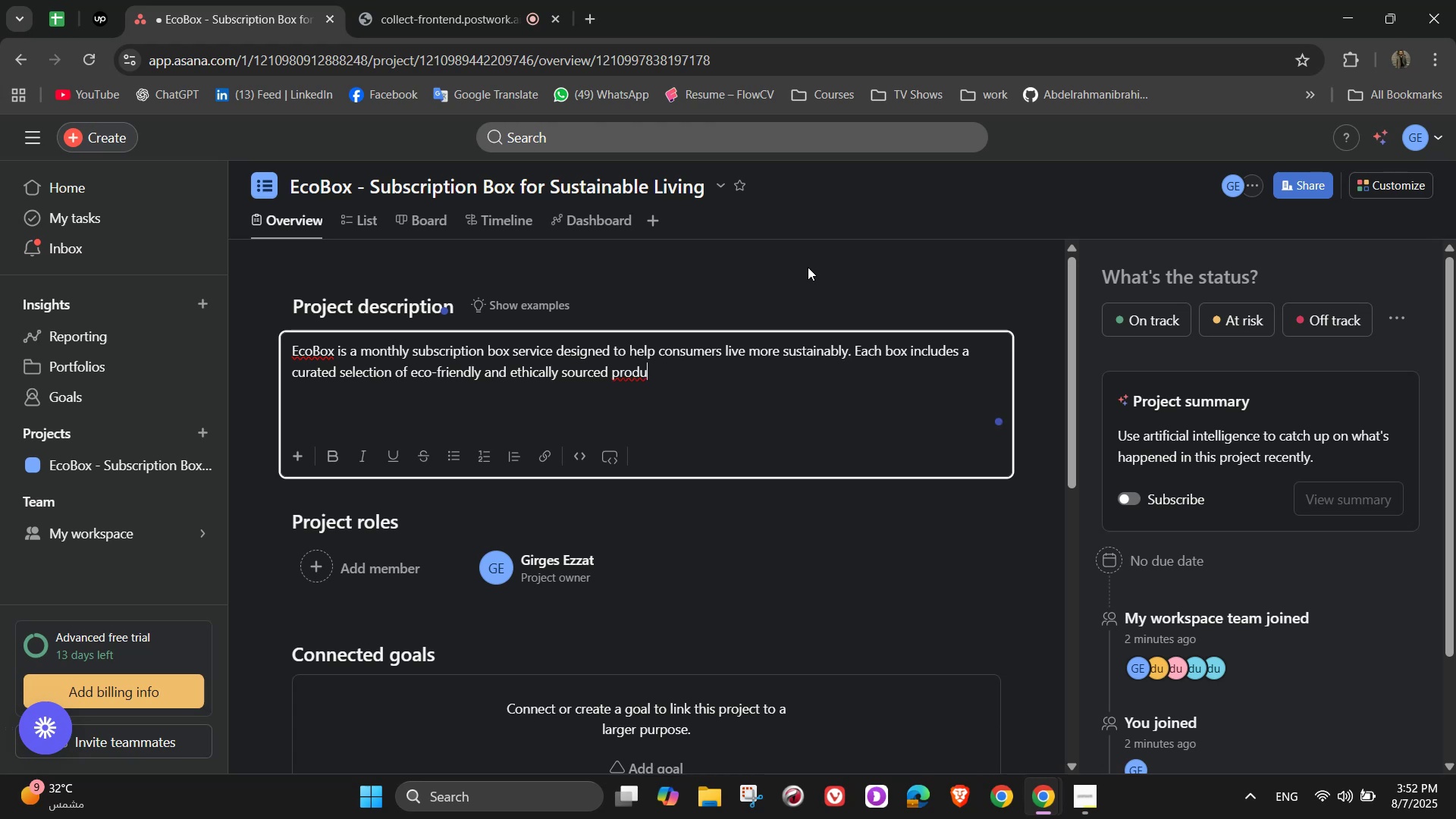 
type(cts )
key(Backspace)
type(, )
 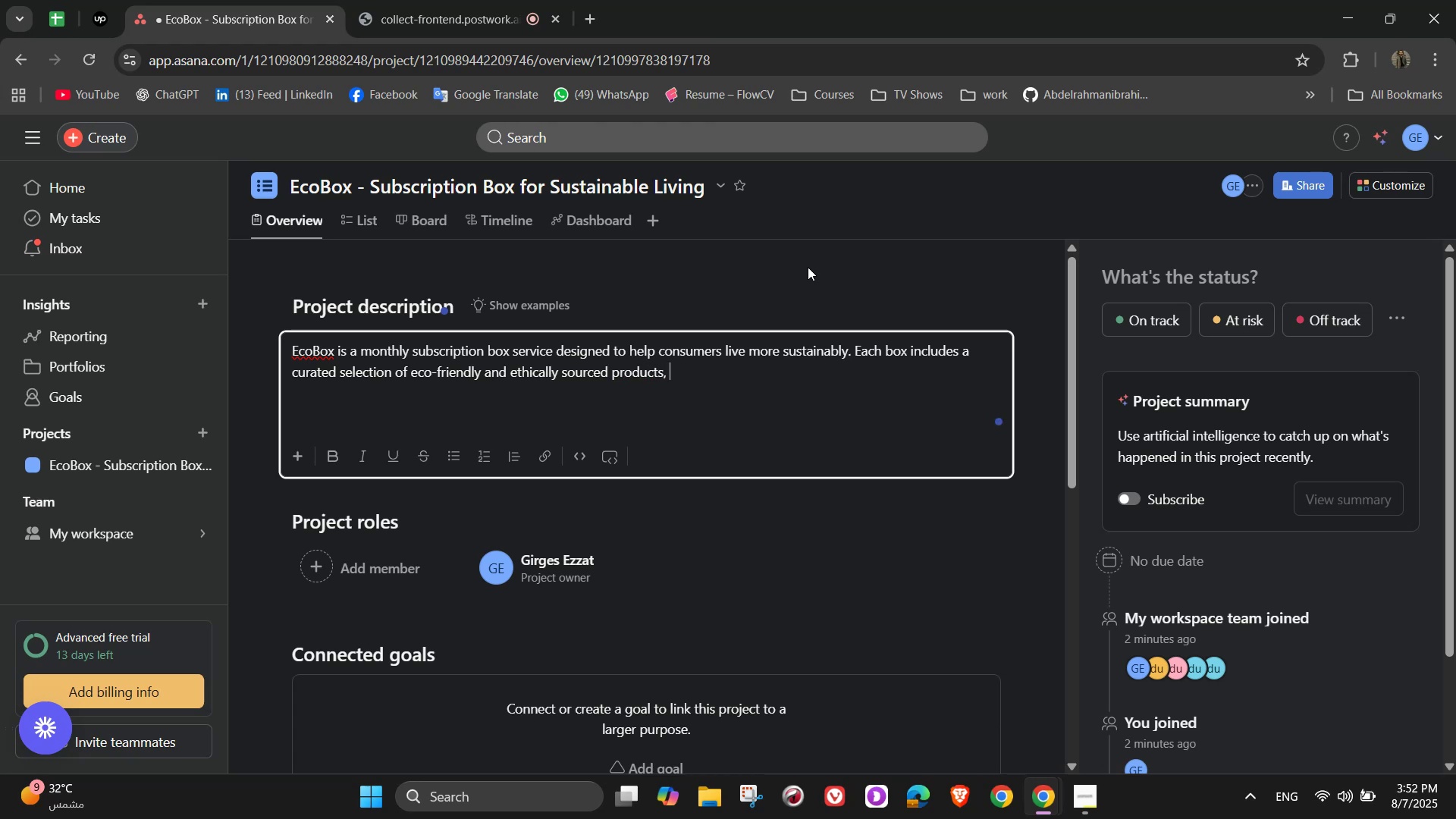 
type(rang)
 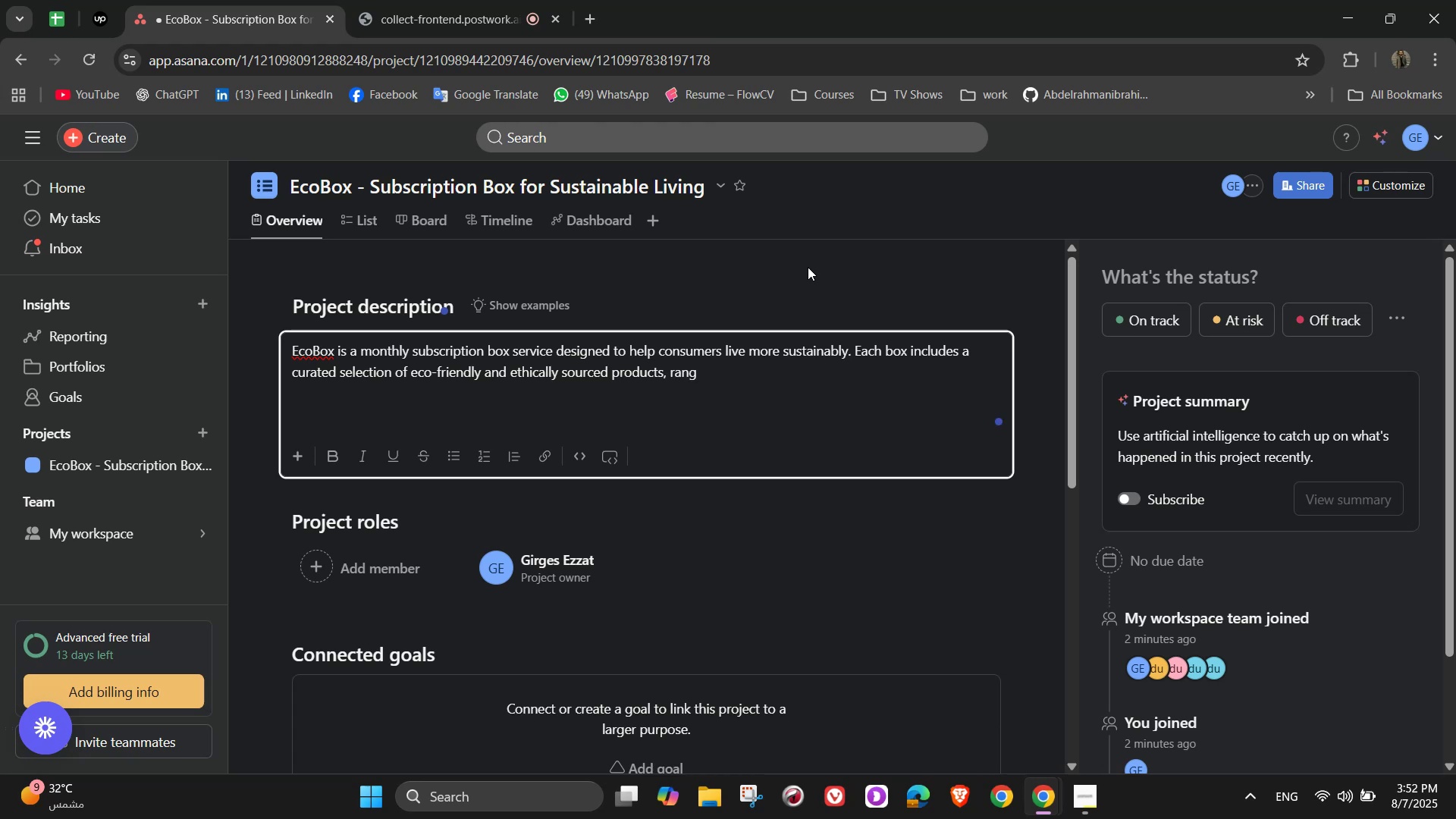 
wait(5.15)
 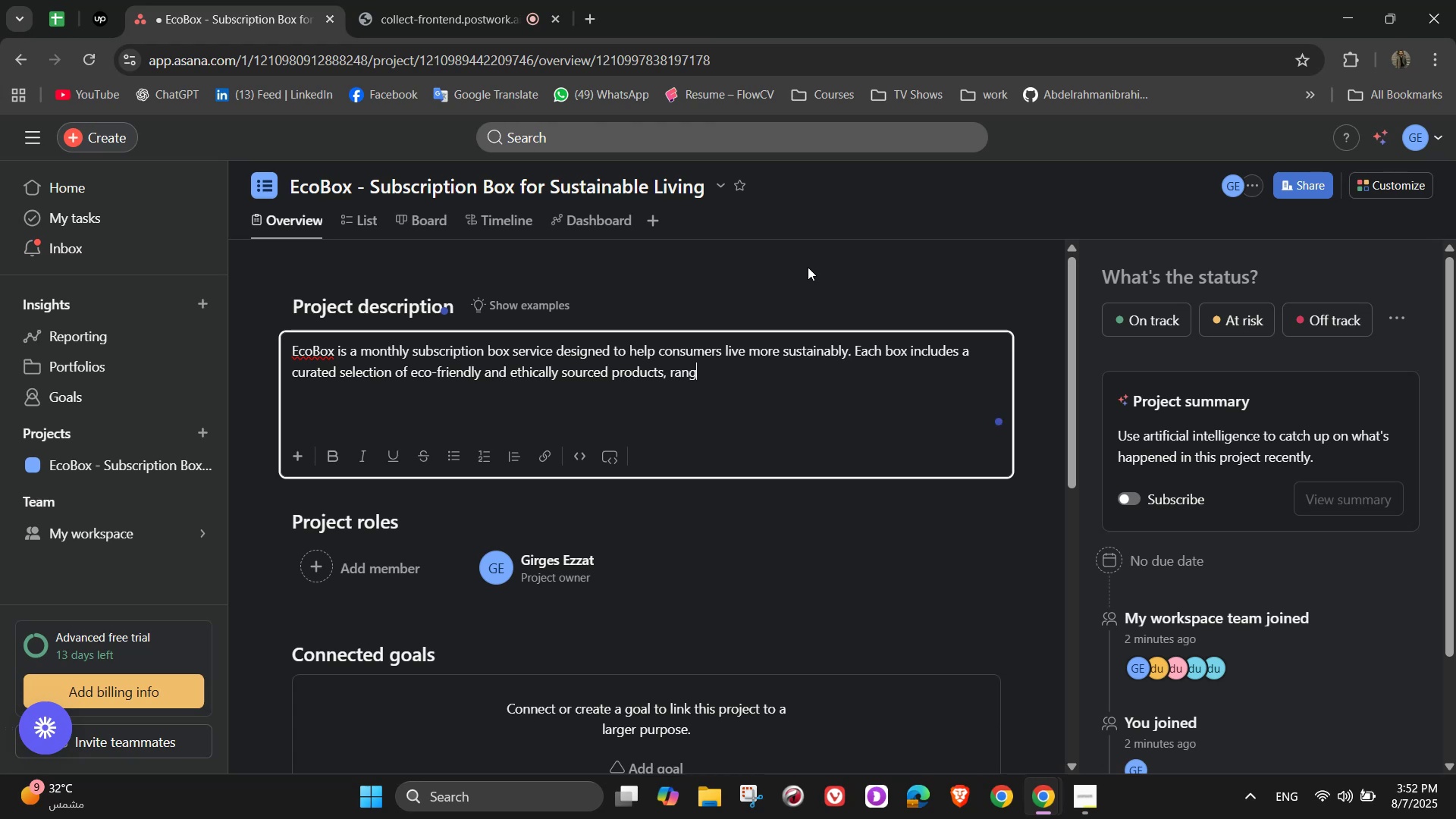 
type(ing)
 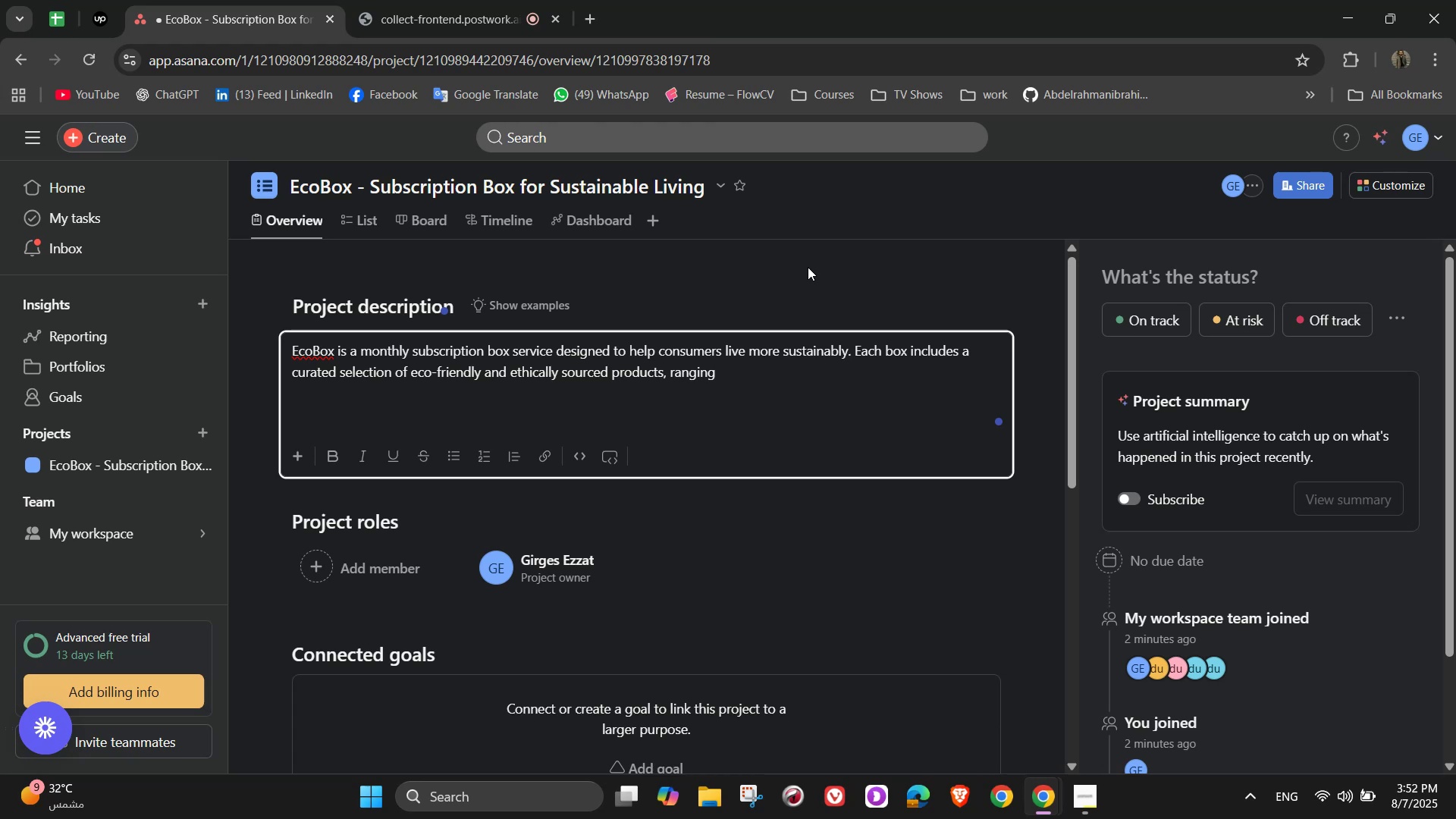 
type( from reusable home o)
key(Backspace)
type(items)
 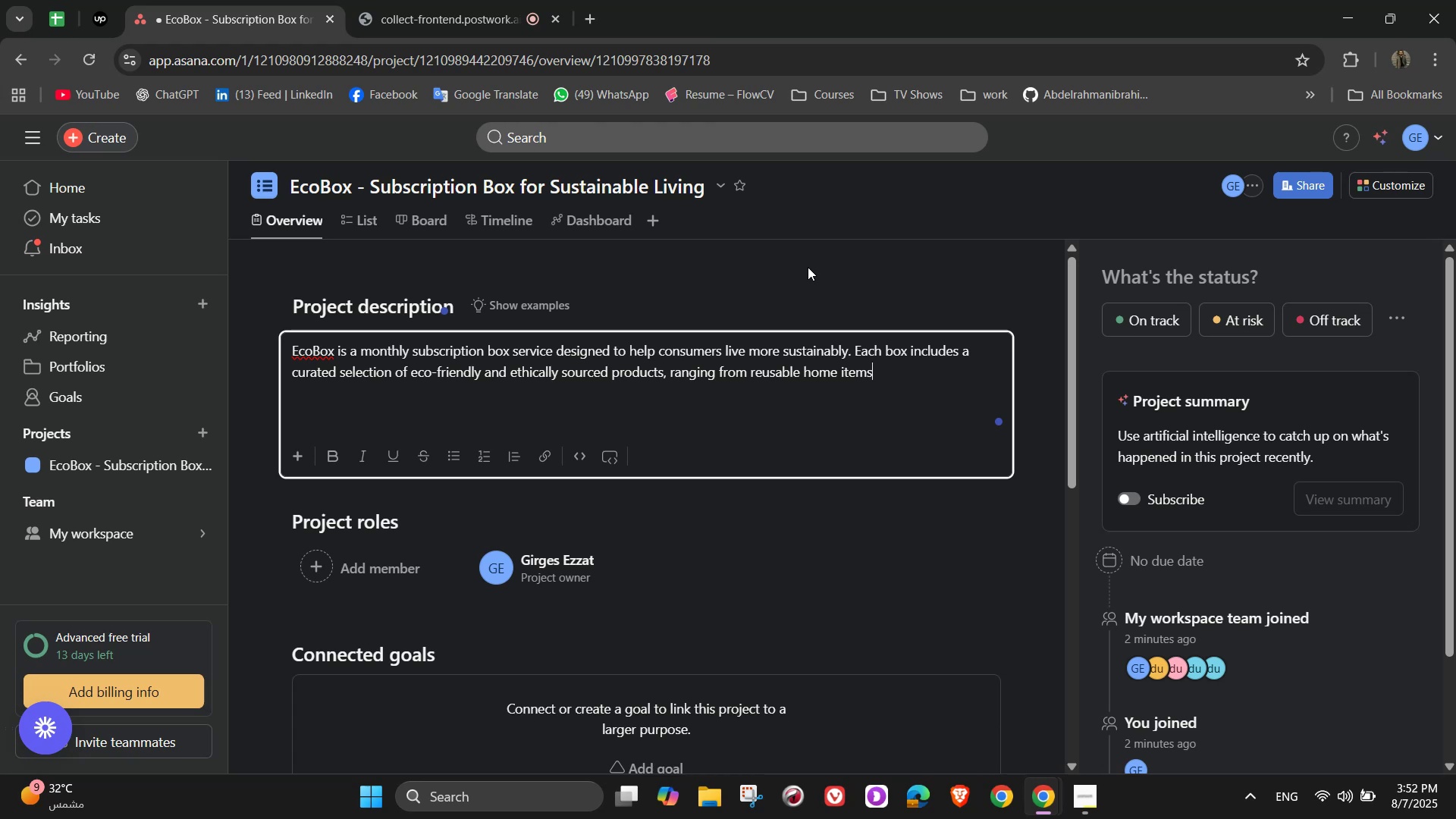 
type( to clean beaty)
 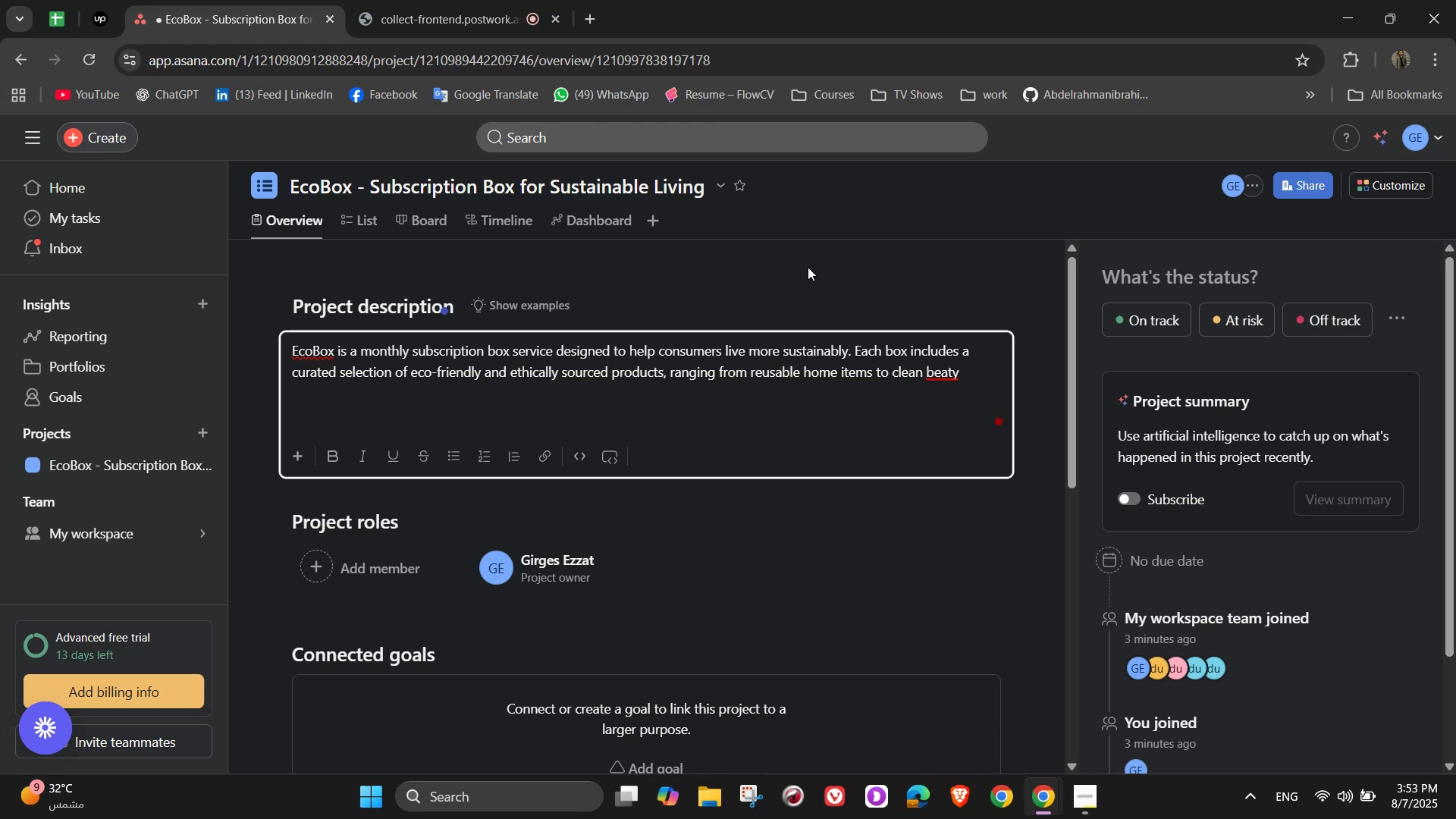 
wait(22.75)
 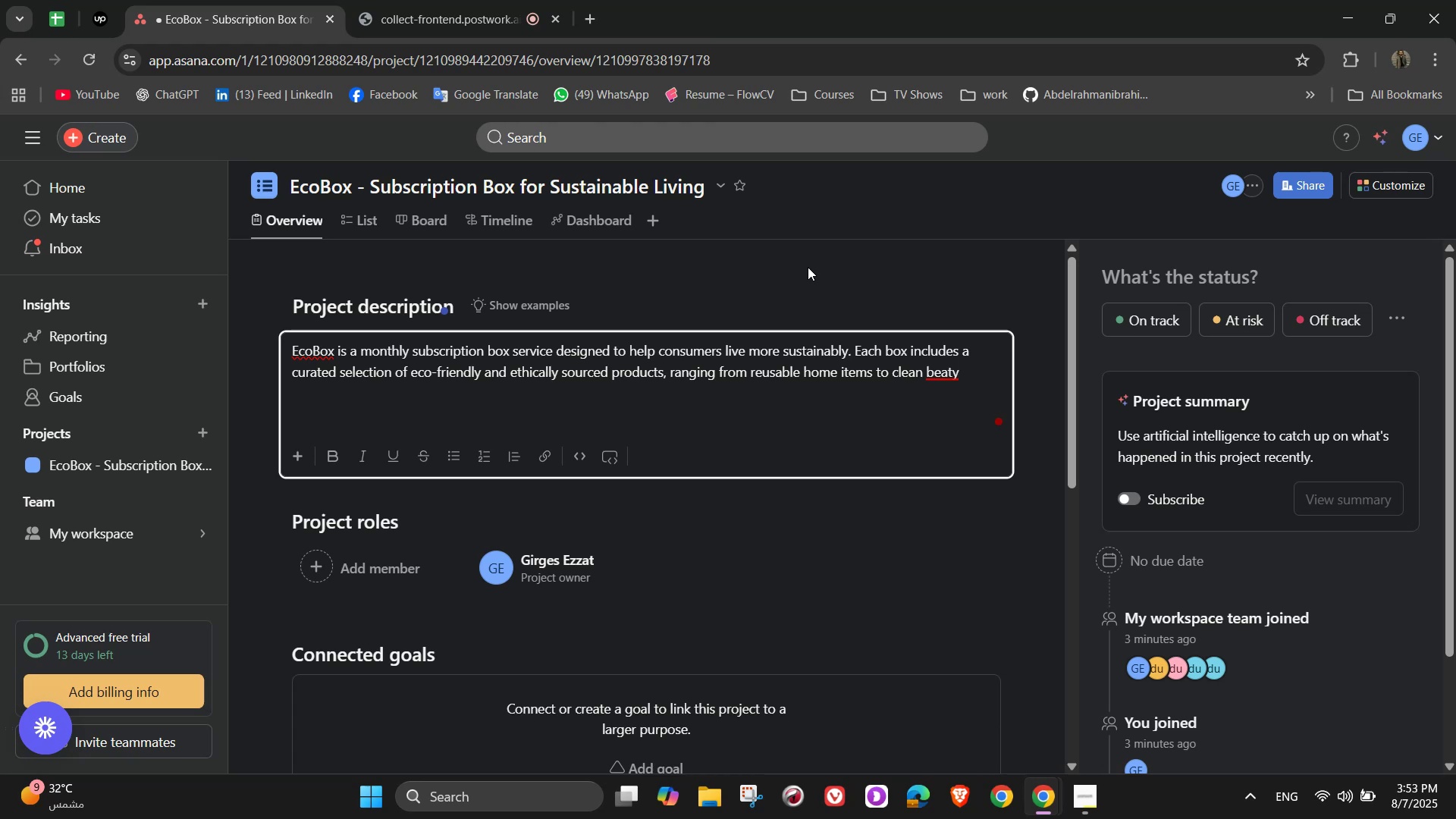 
key(Backspace)
key(Backspace)
type(uty )
 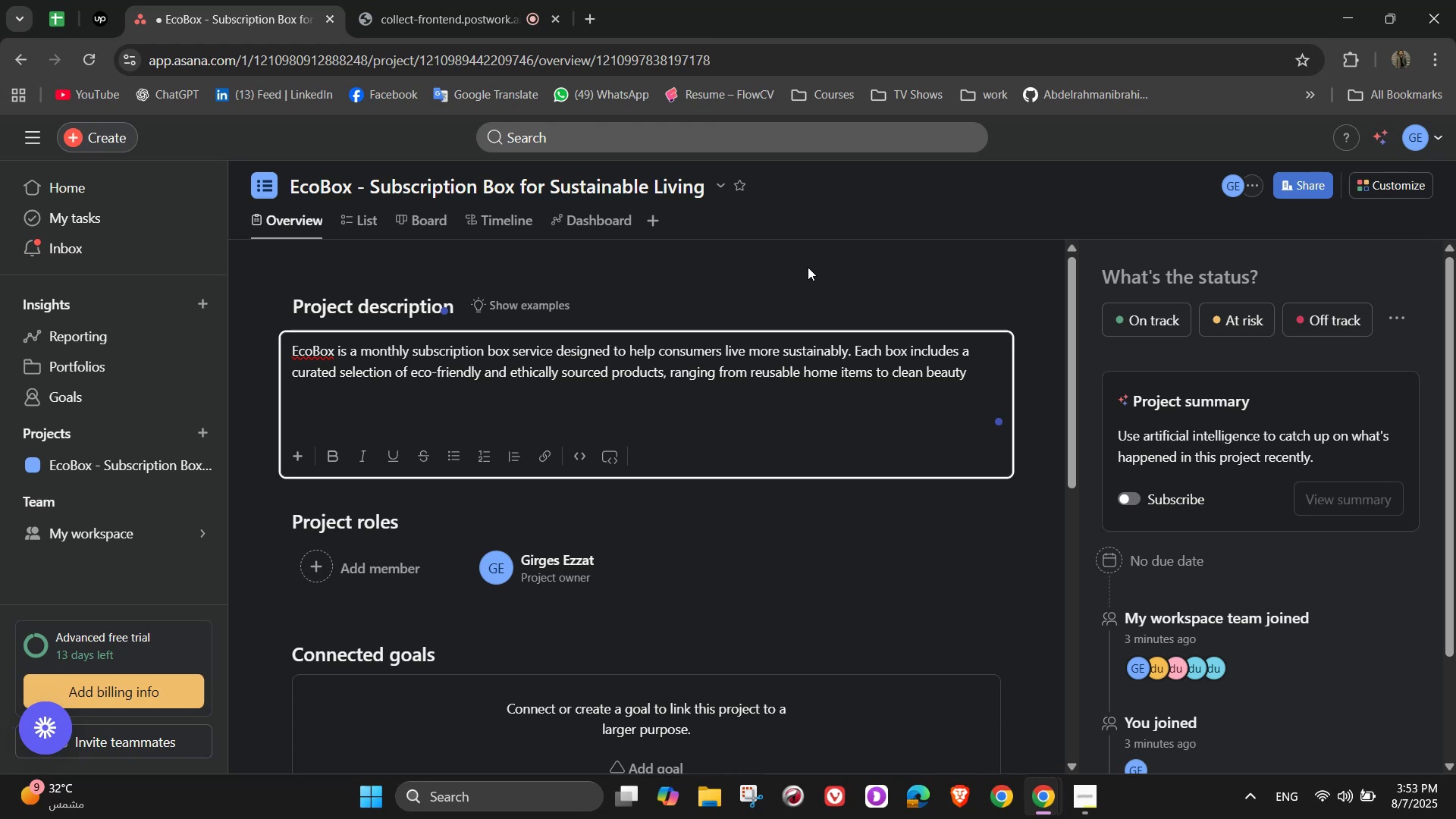 
wait(31.14)
 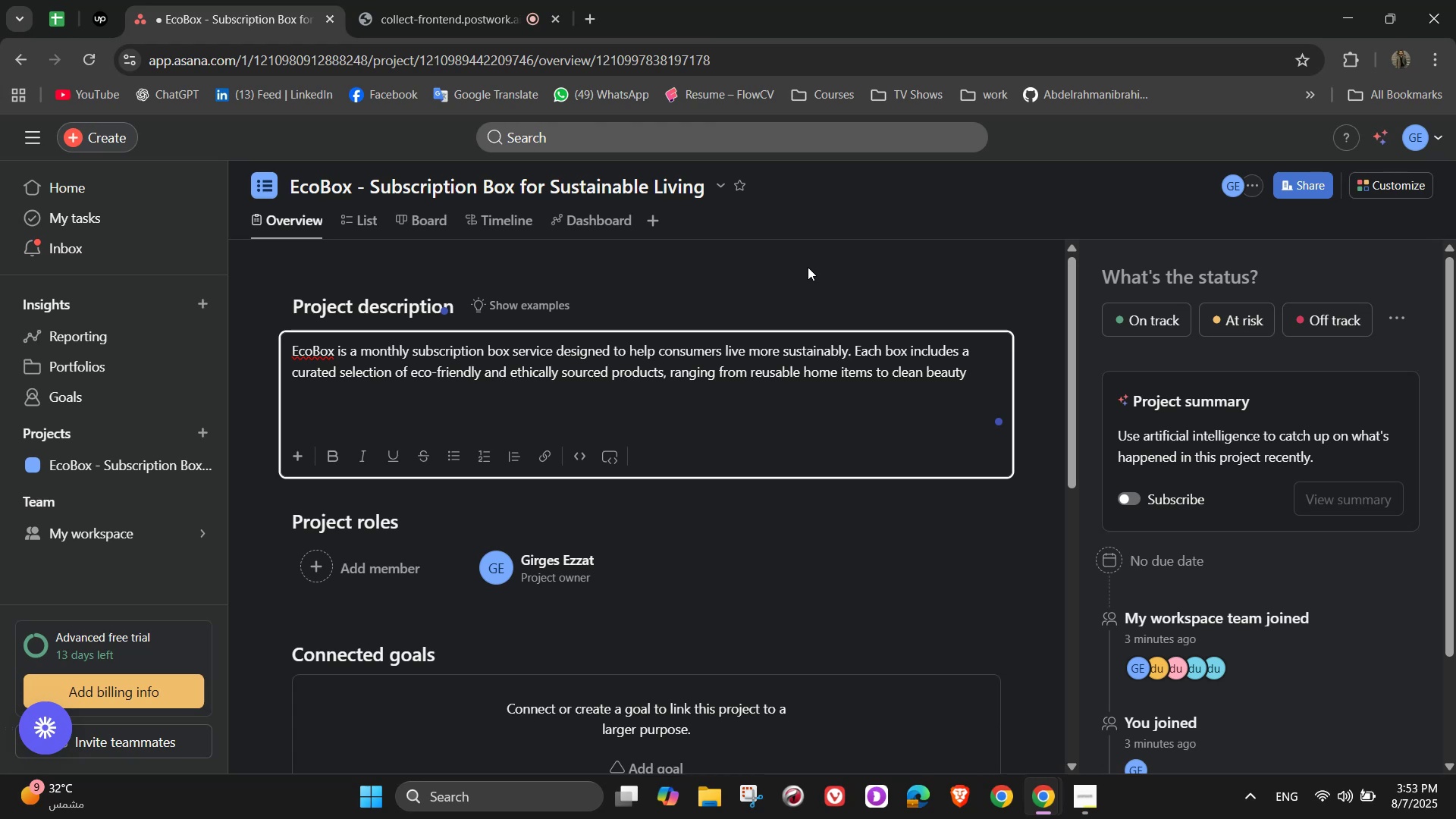 
key(C)
 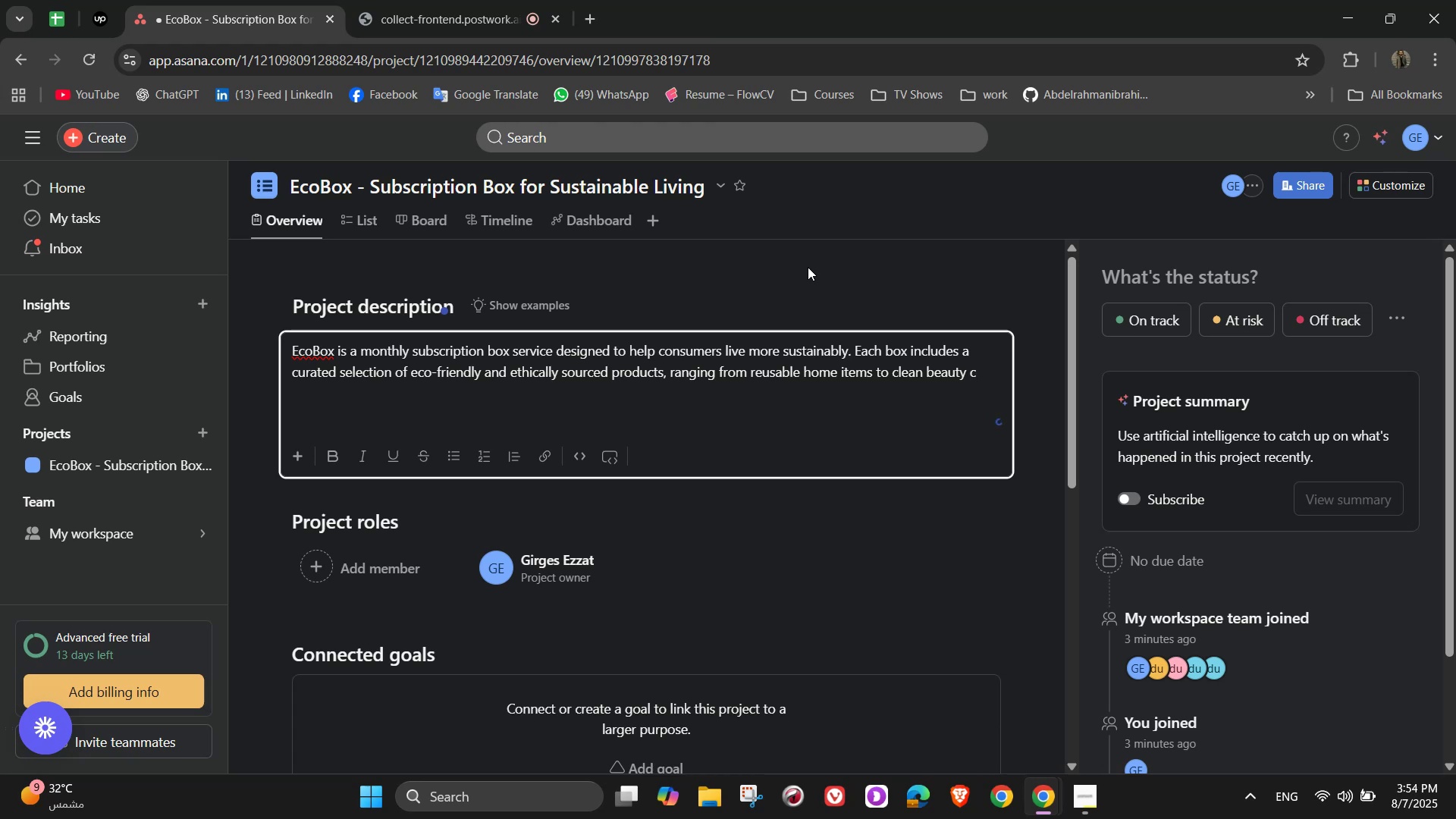 
key(Backspace)
 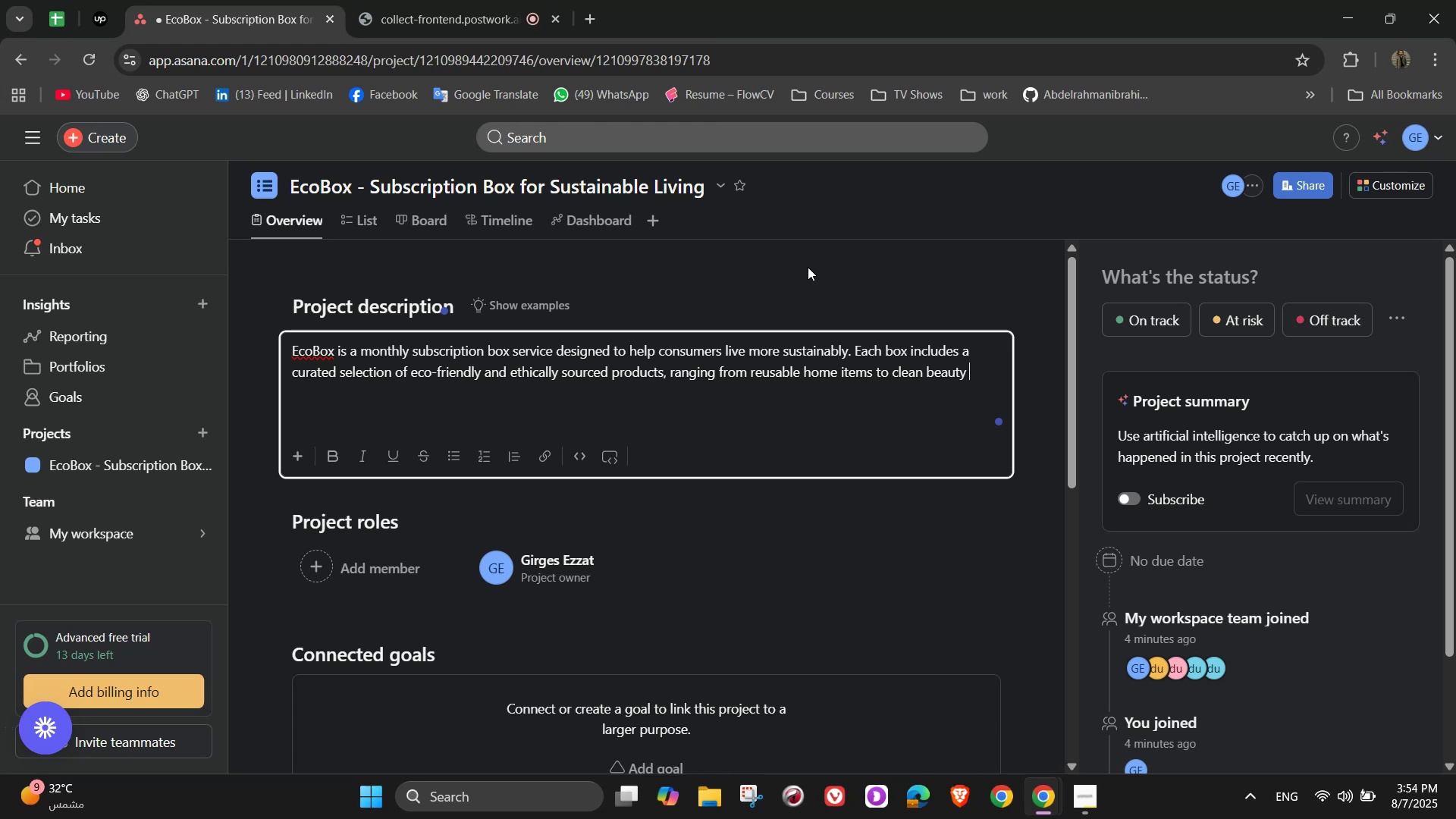 
wait(10.69)
 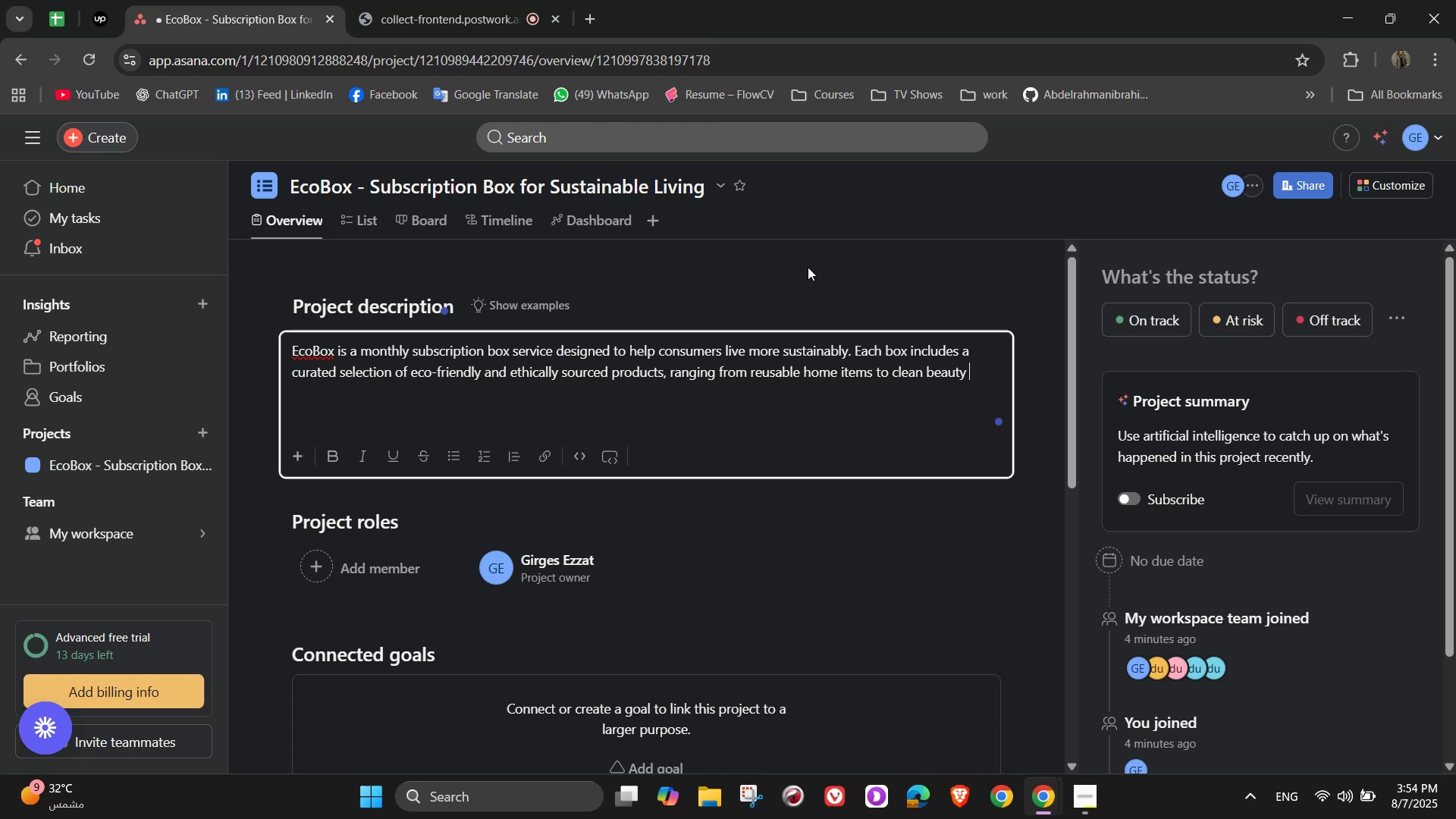 
key(Backspace)
type(, snacks and self-care essentials)
 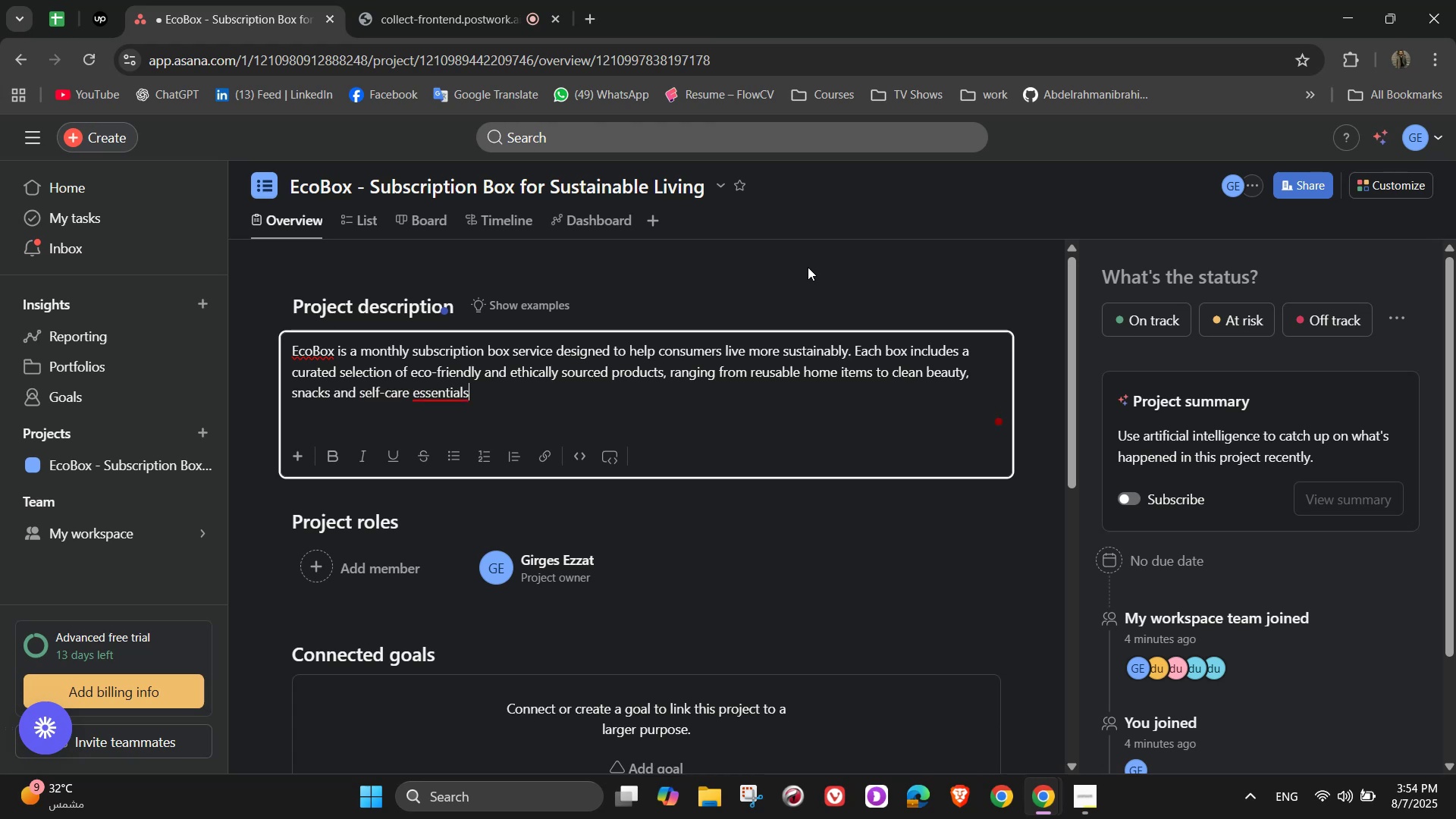 
scroll: coordinate [796, 503], scroll_direction: down, amount: 3.0
 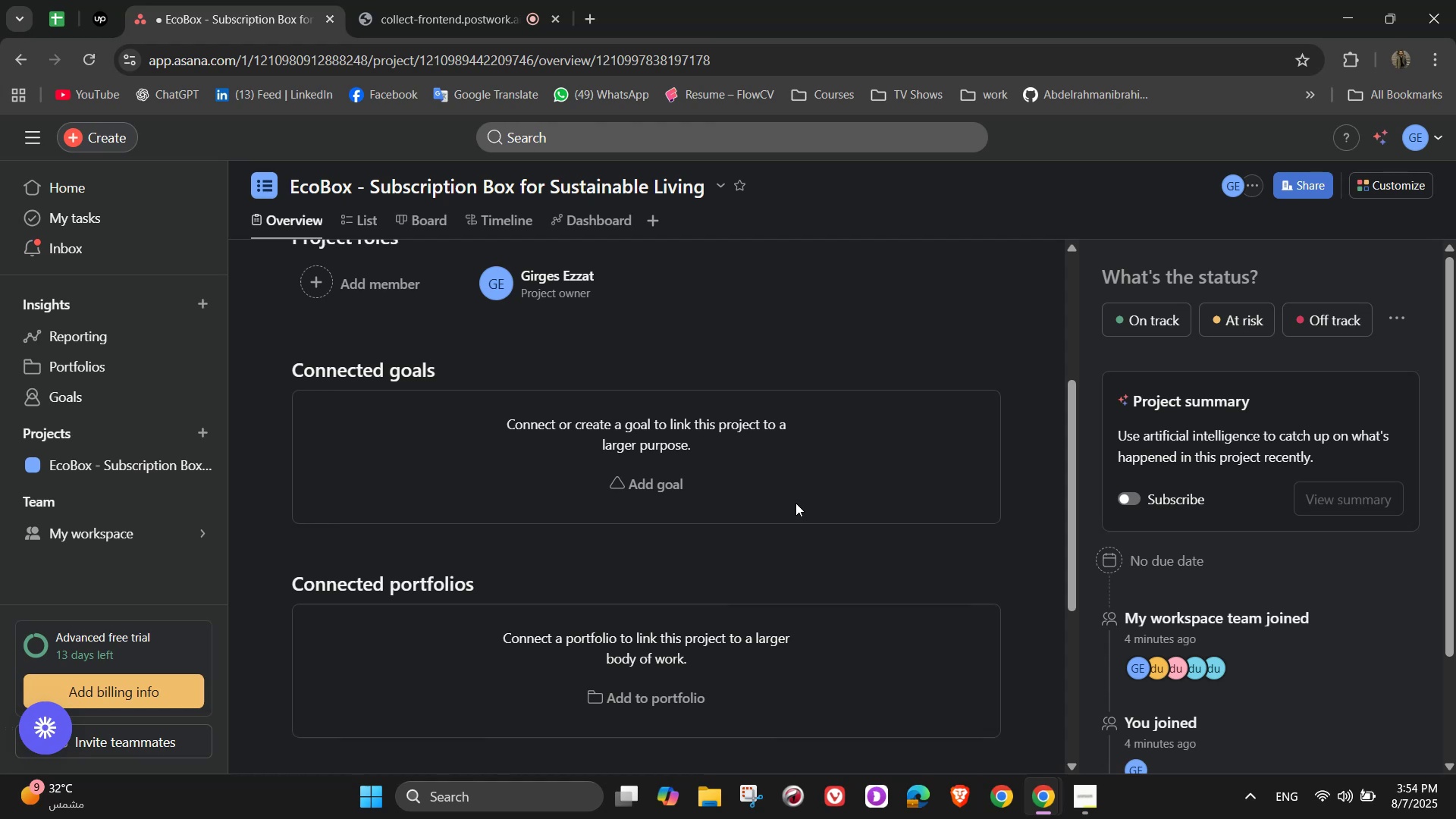 
wait(6.59)
 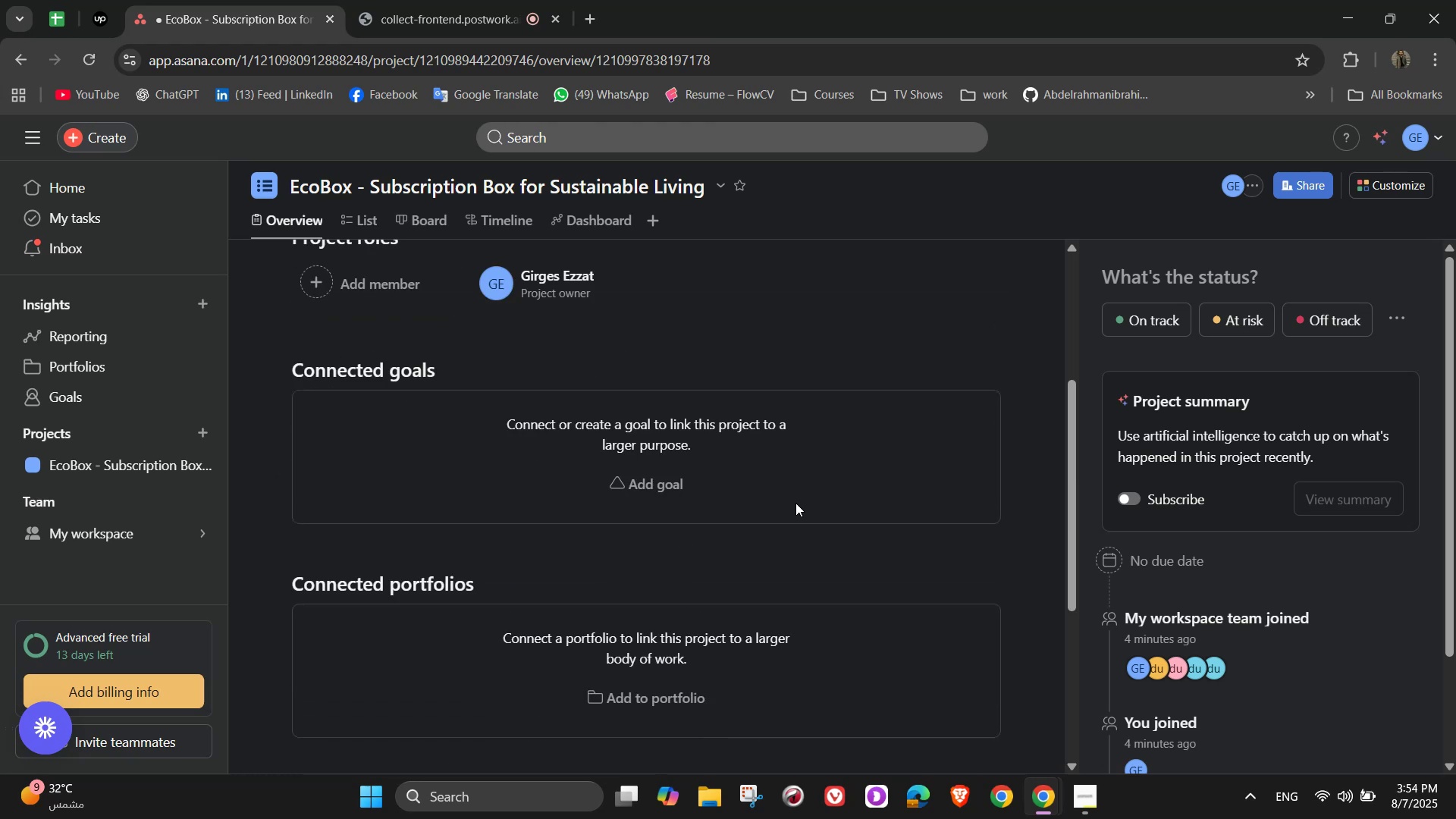 
left_click([656, 471])
 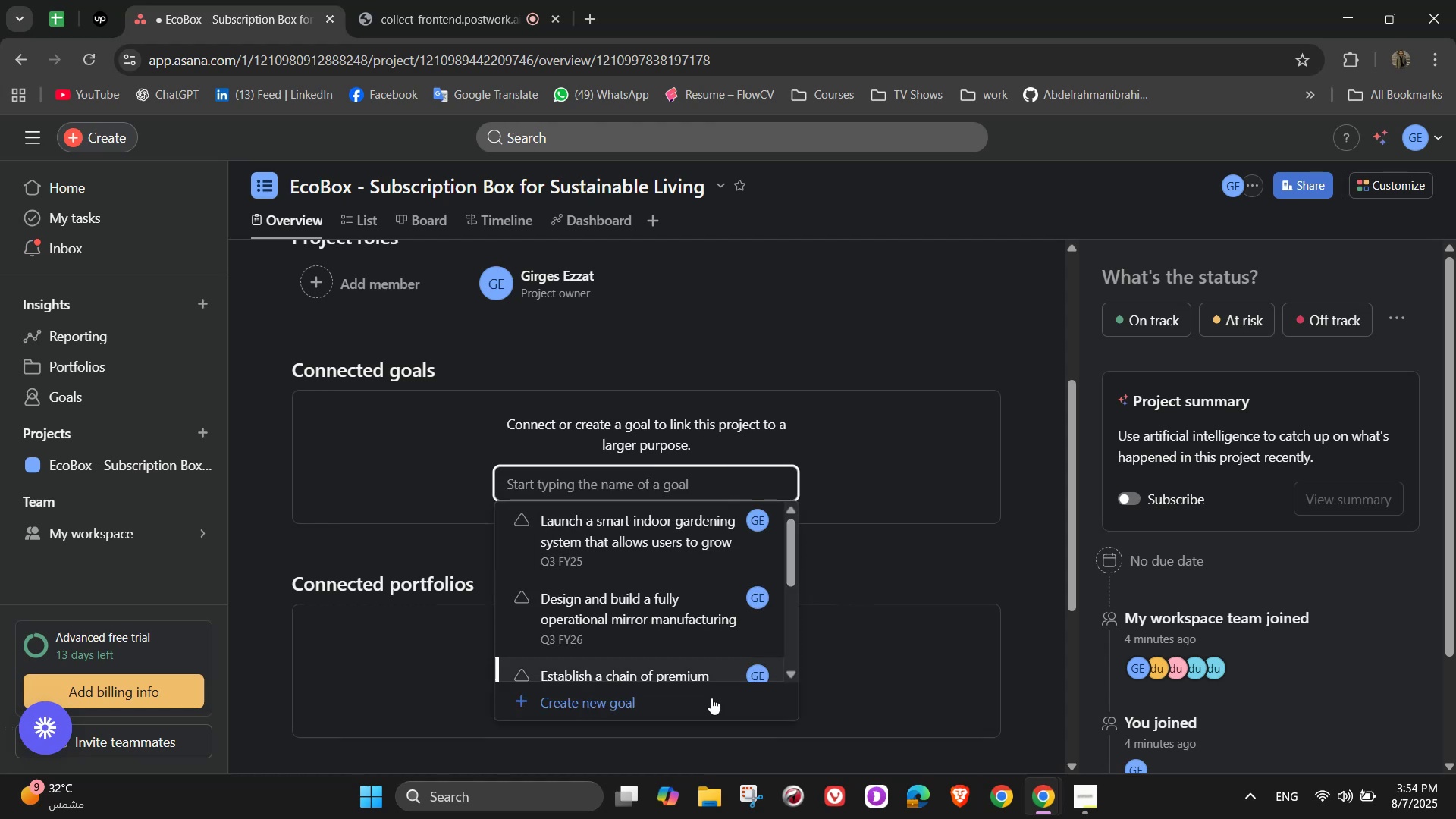 
left_click([688, 708])
 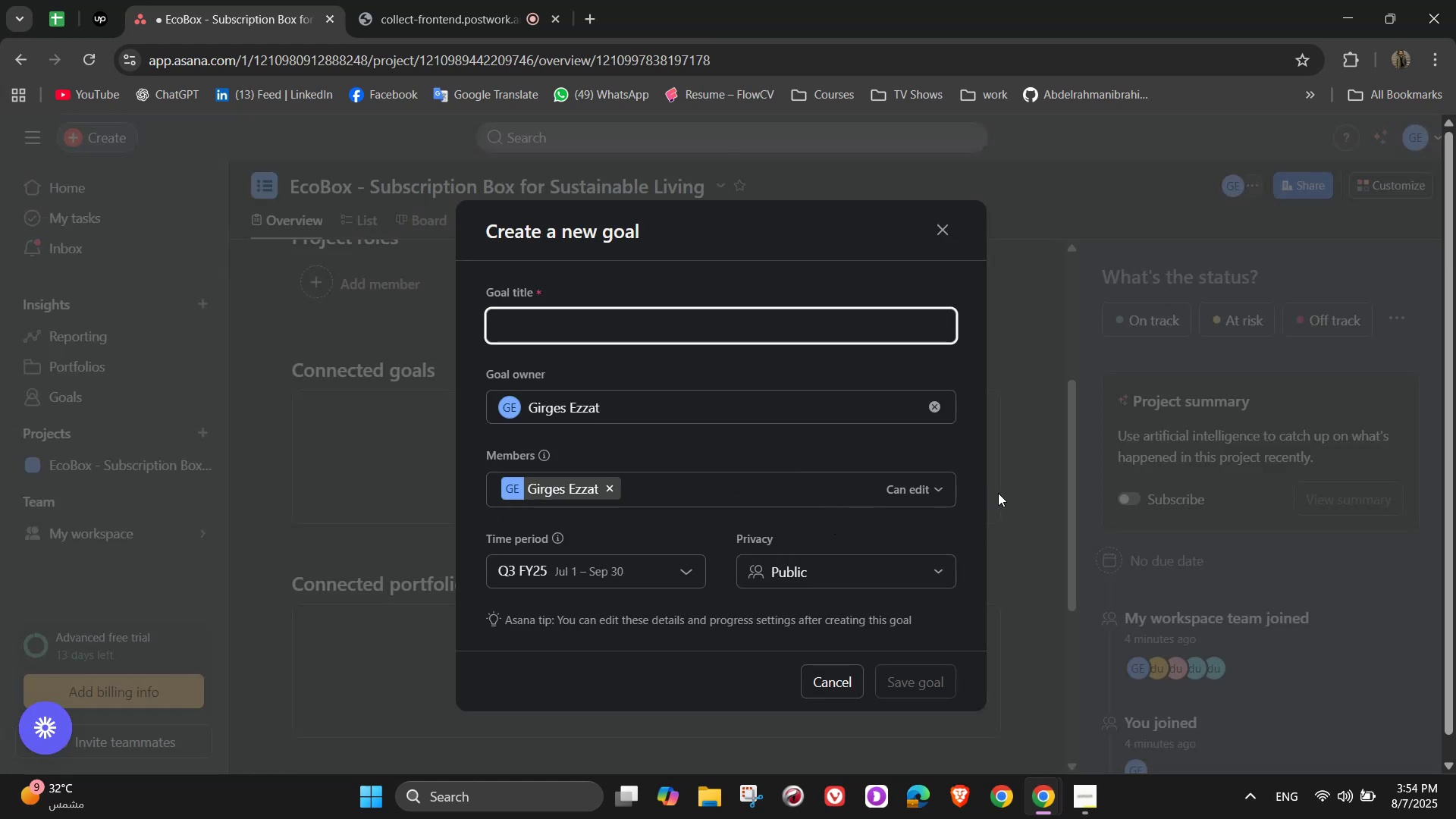 
type(The goal is to make sustainable )
 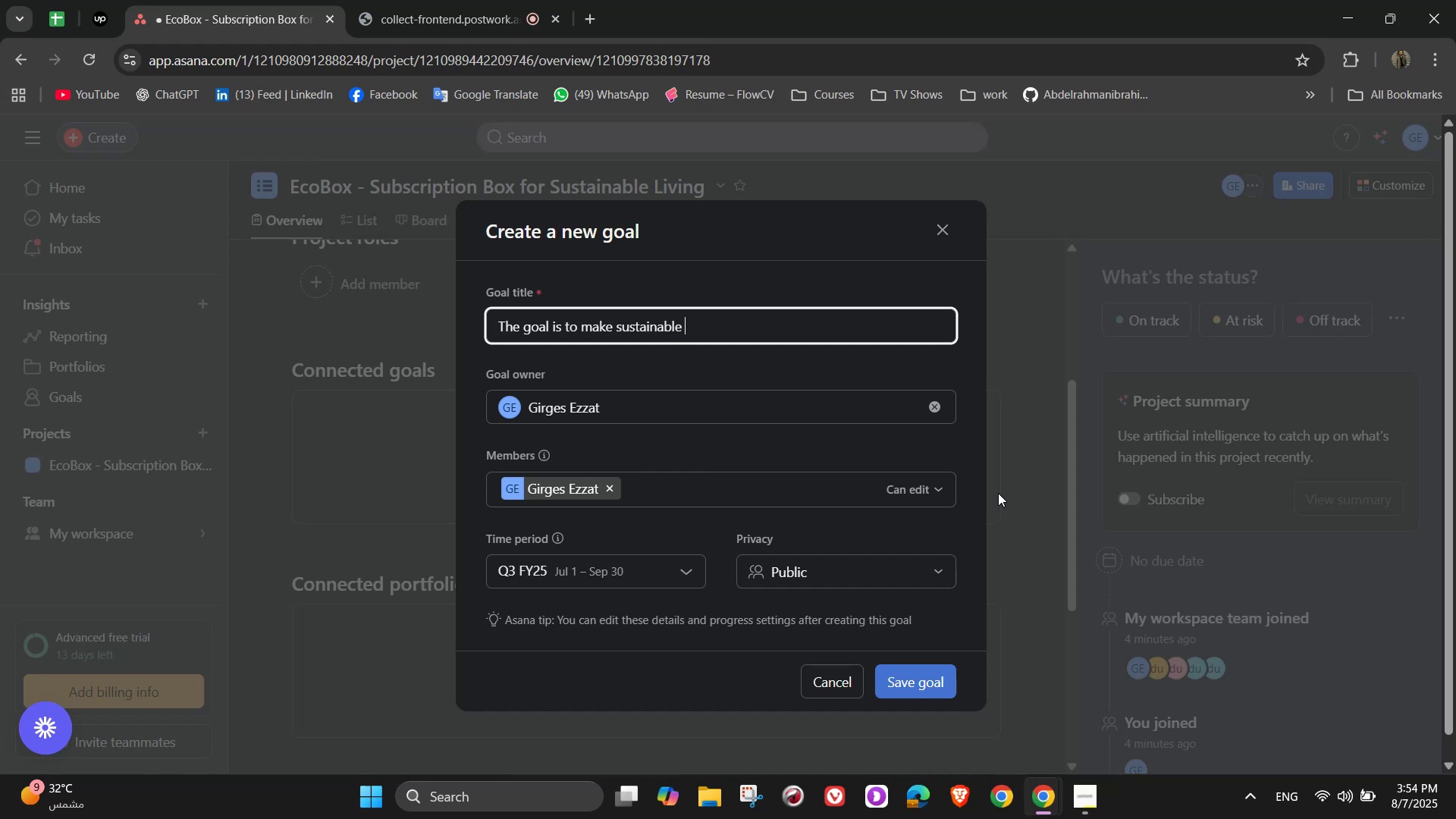 
type(living more accessible and enjoyable )
key(Backspace)
type(, while building a loyal community around environment )
 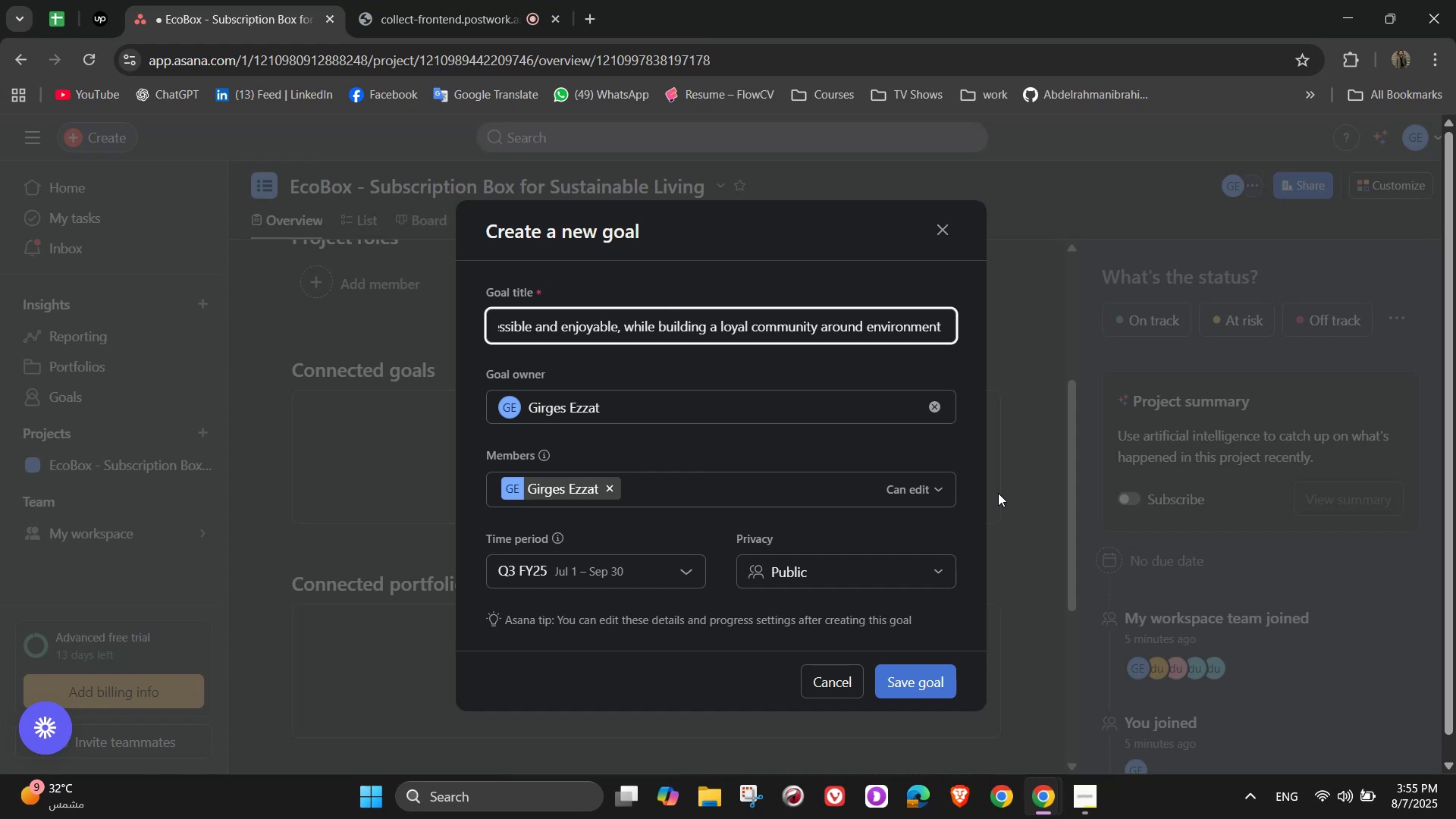 
wait(17.57)
 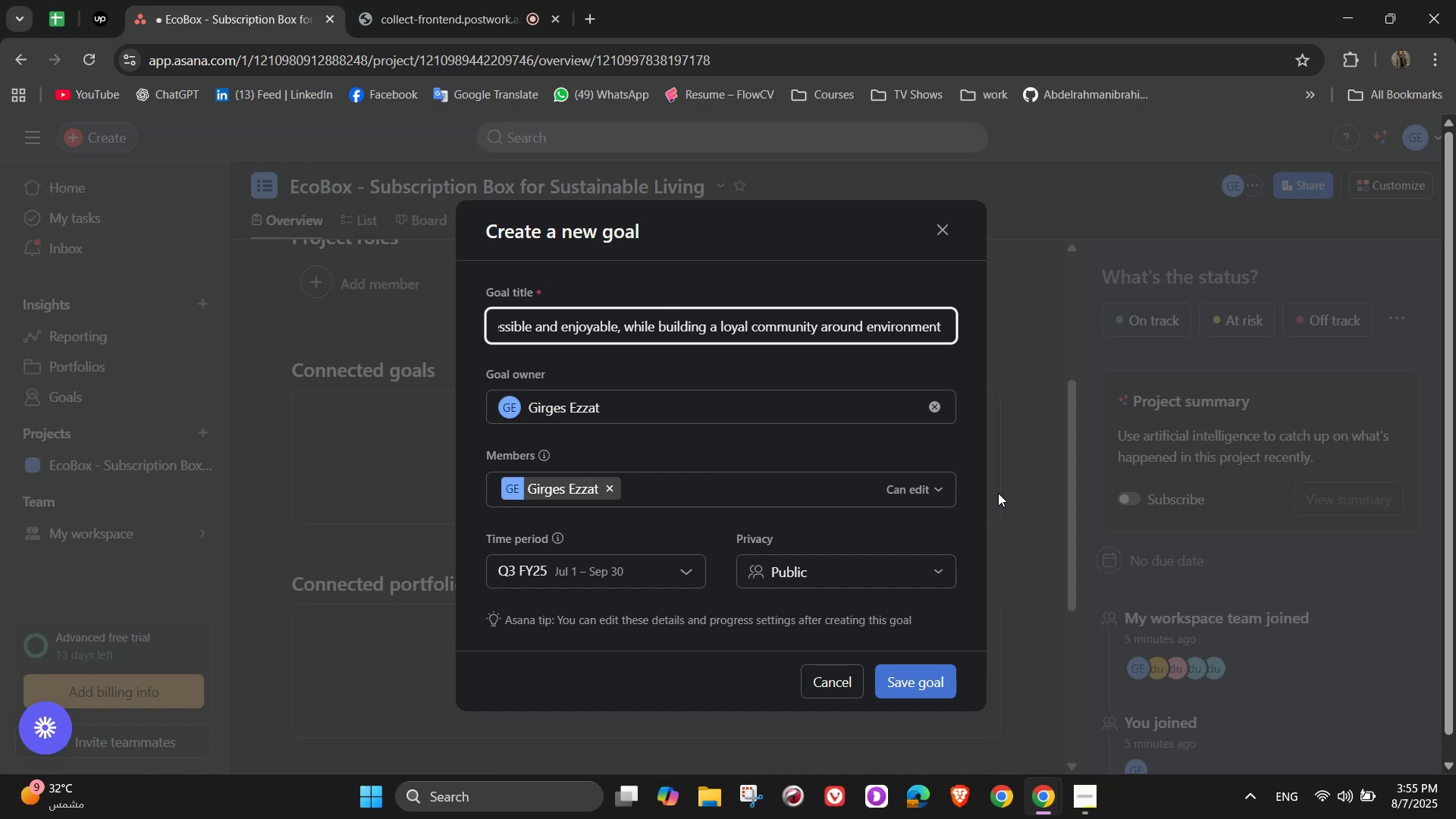 
type(=)
key(Backspace)
key(Backspace)
type(al responsibl)
 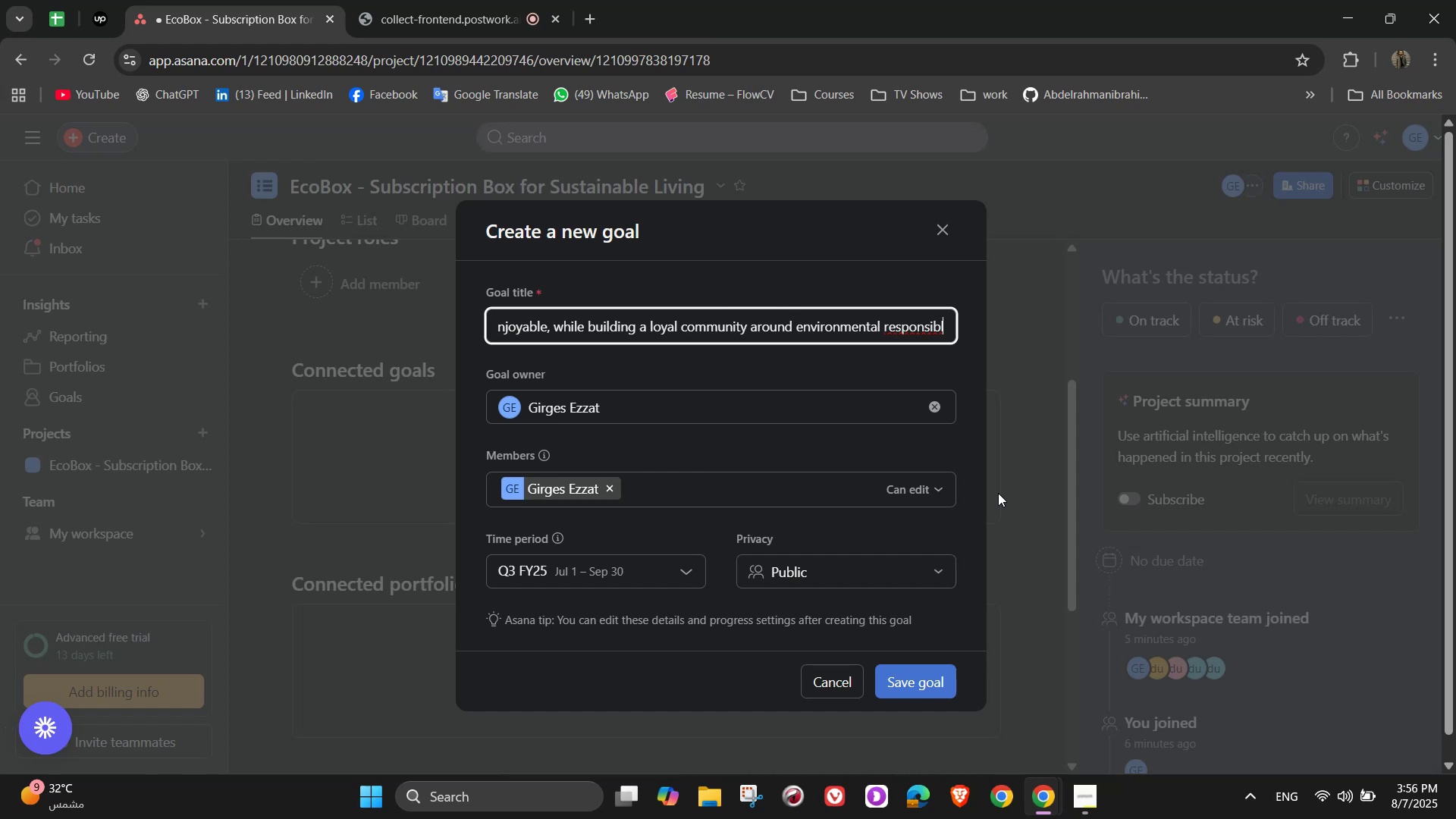 
key(I)
 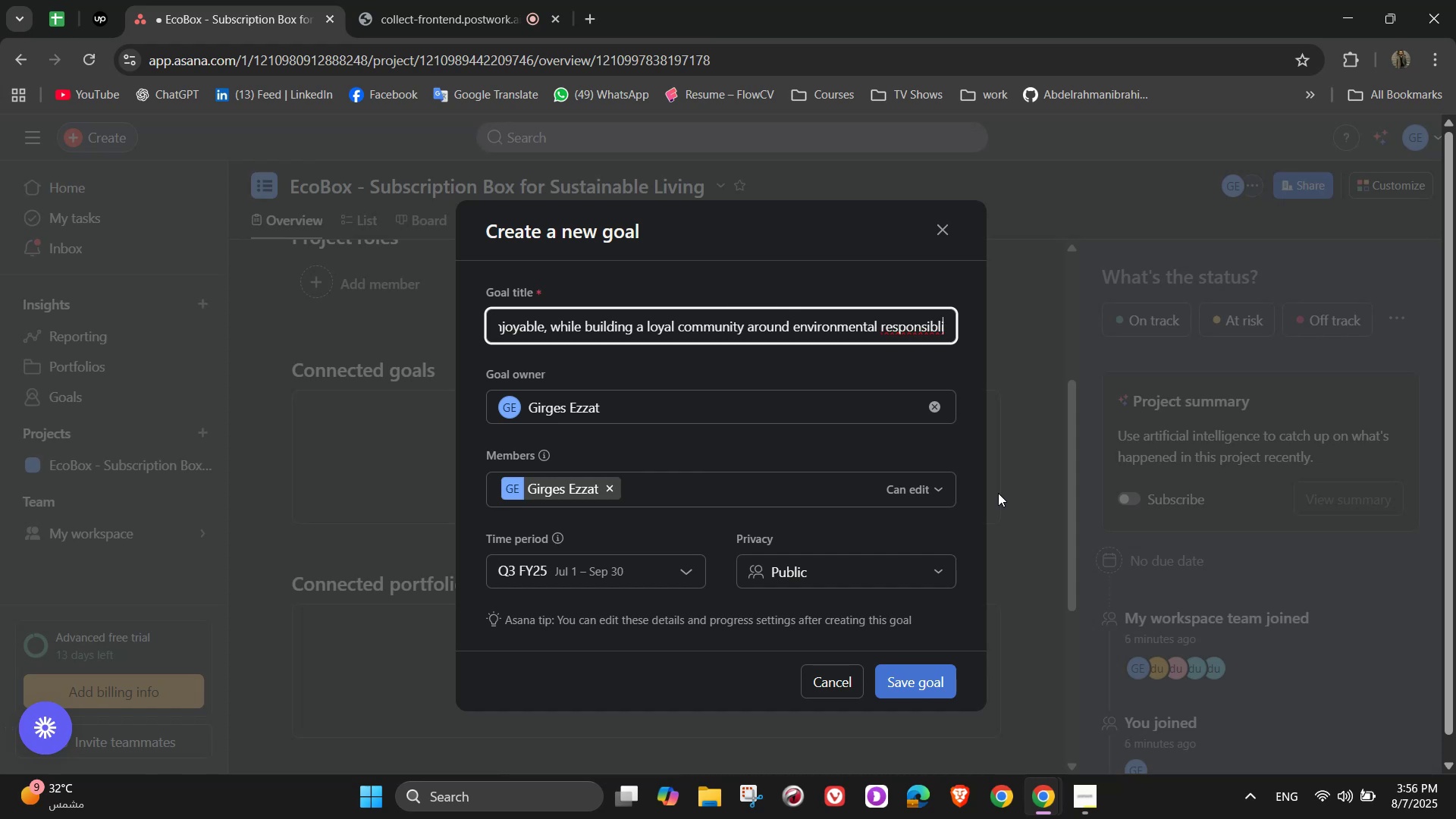 
key(Backspace)
key(Backspace)
type(ility and conscious consu)
 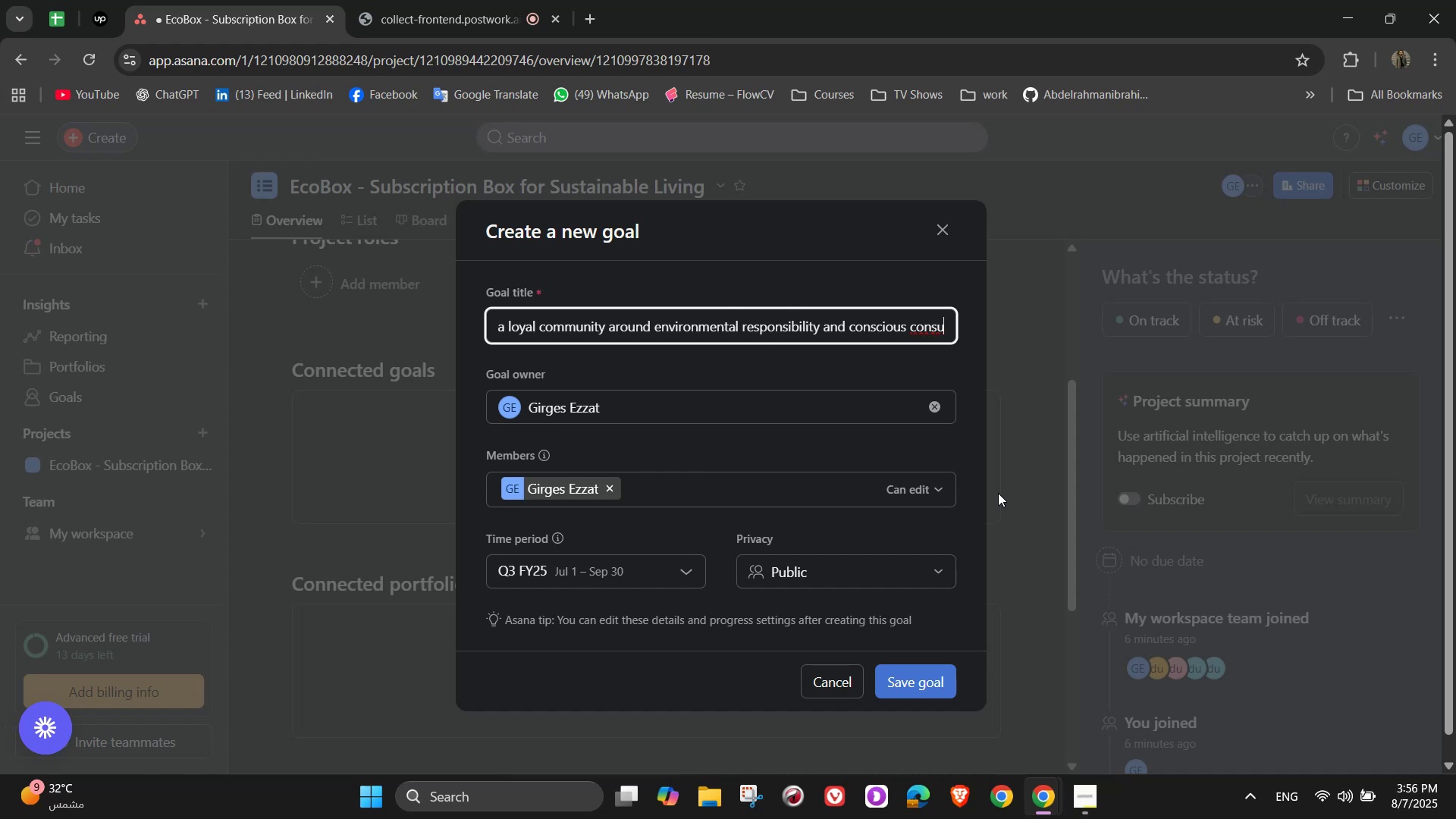 
type(mption)
 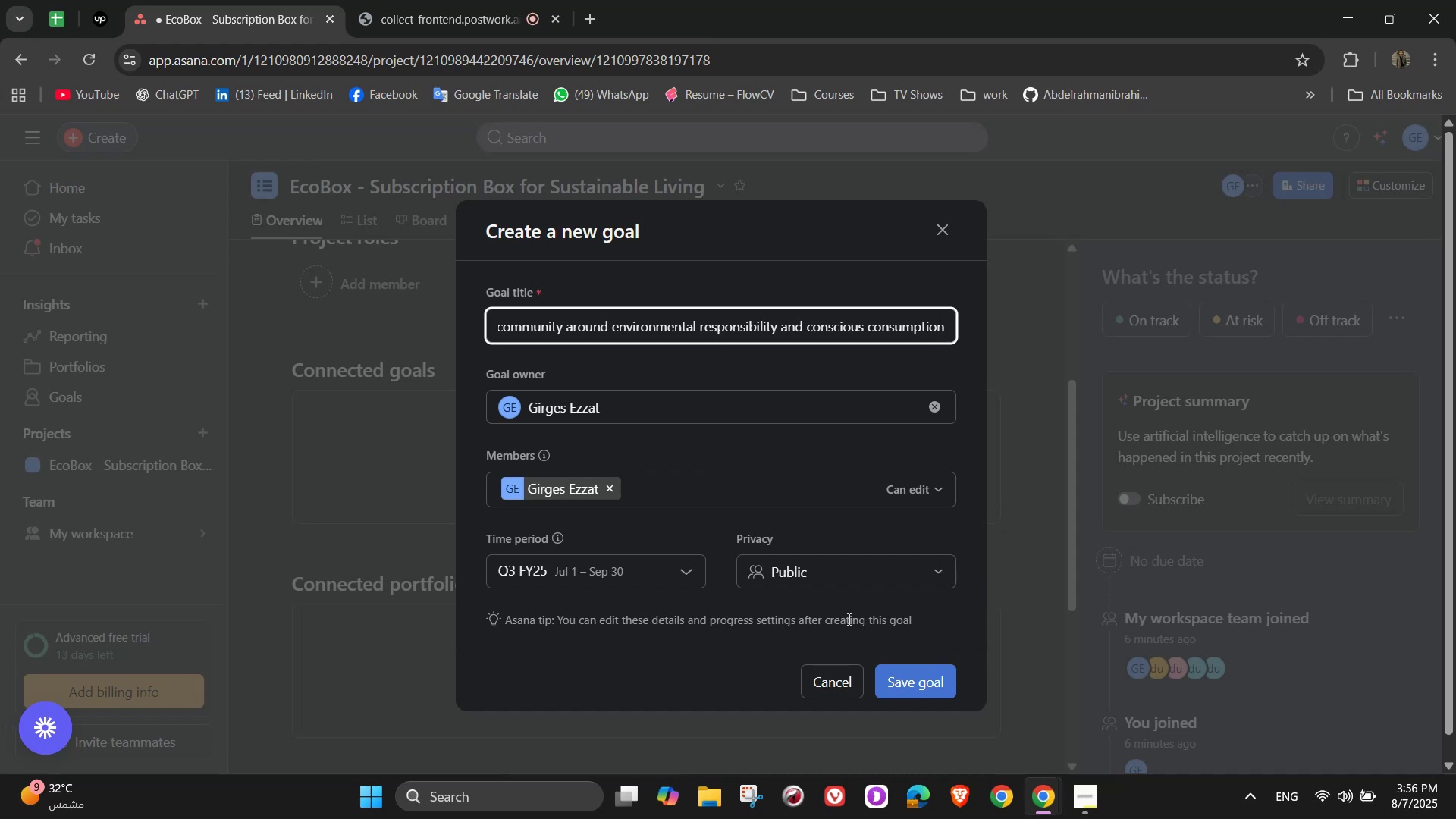 
wait(22.35)
 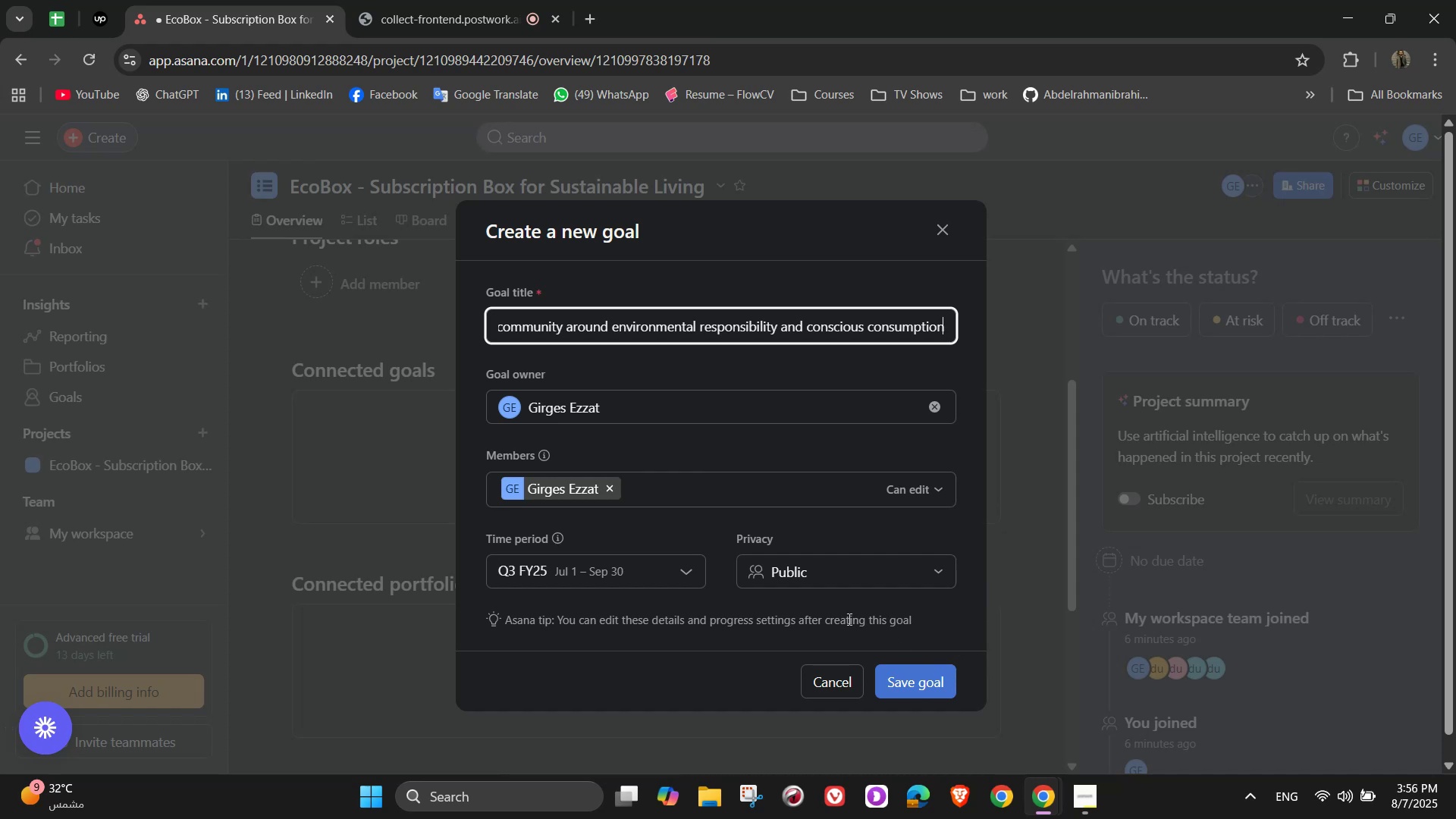 
scroll: coordinate [719, 452], scroll_direction: down, amount: 2.0
 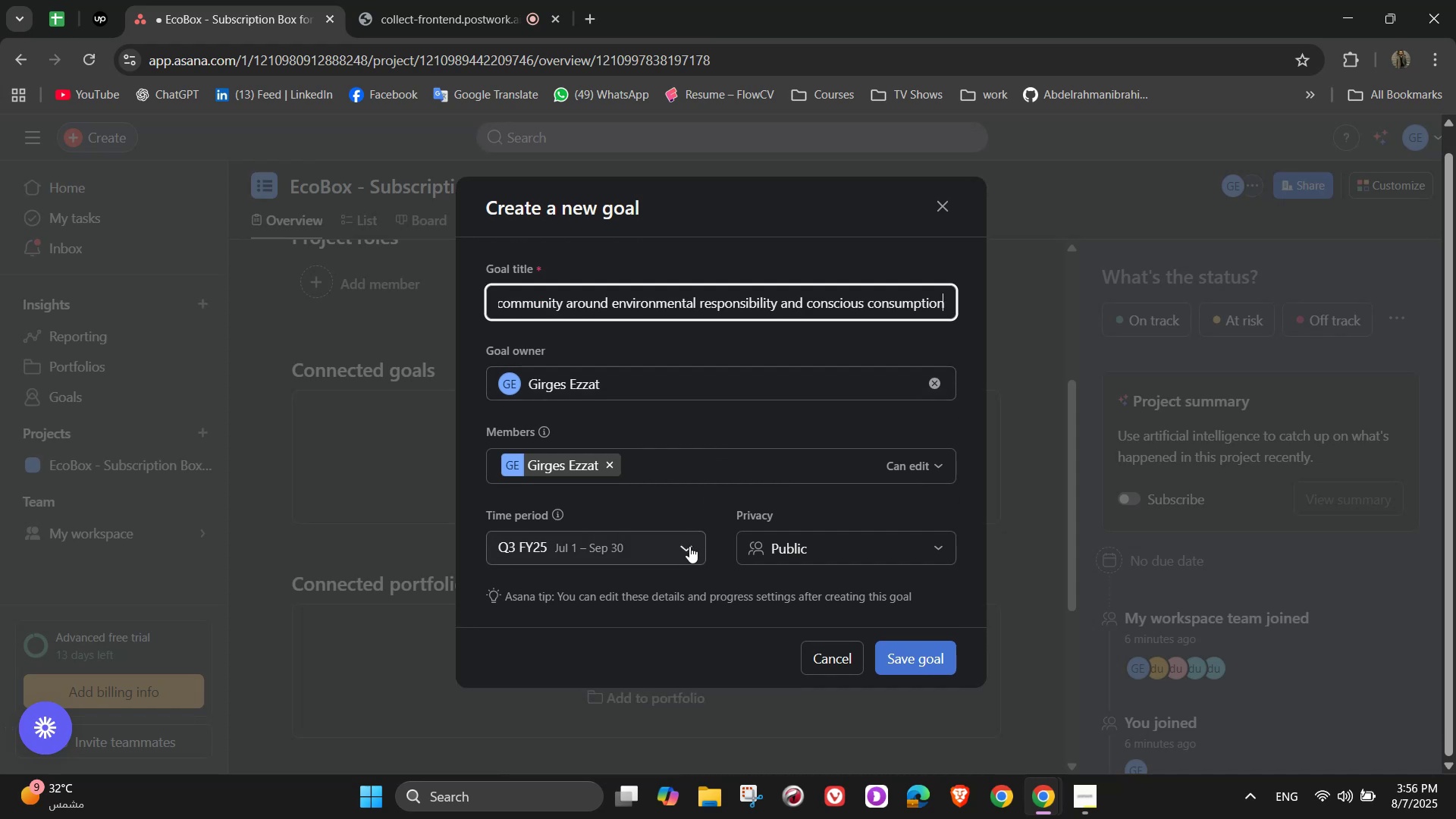 
left_click([689, 546])
 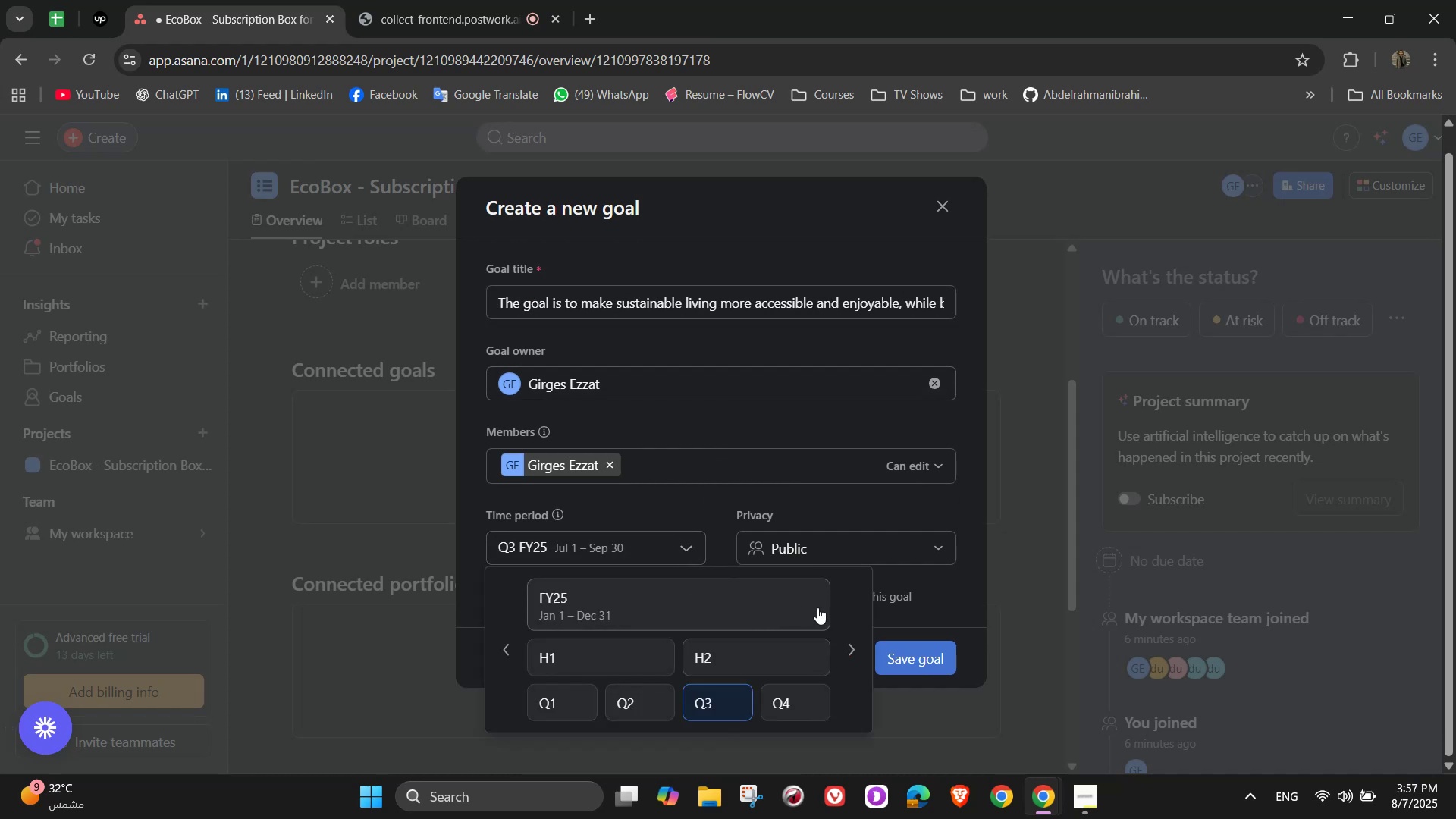 
left_click([848, 642])
 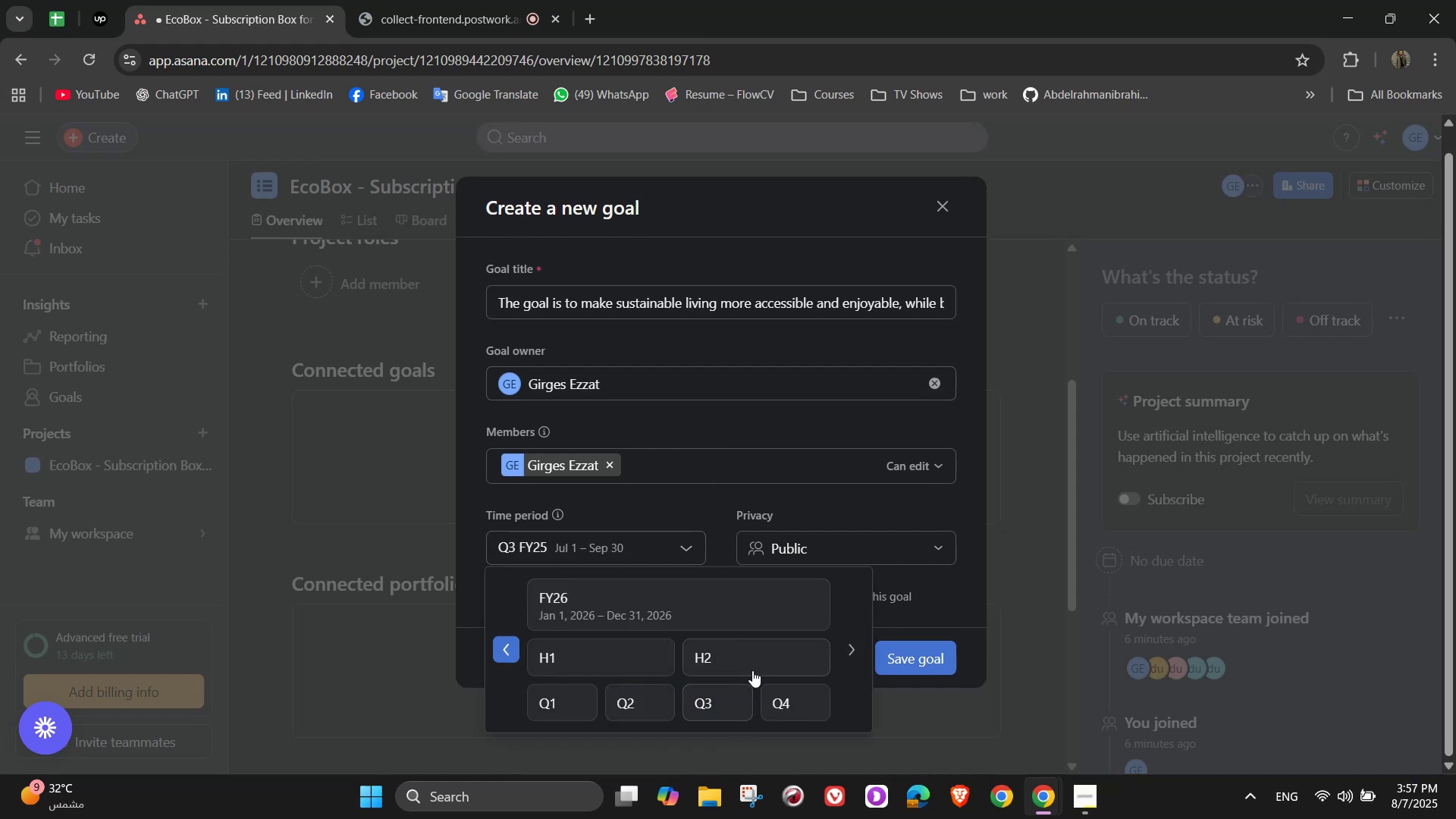 
left_click([736, 662])
 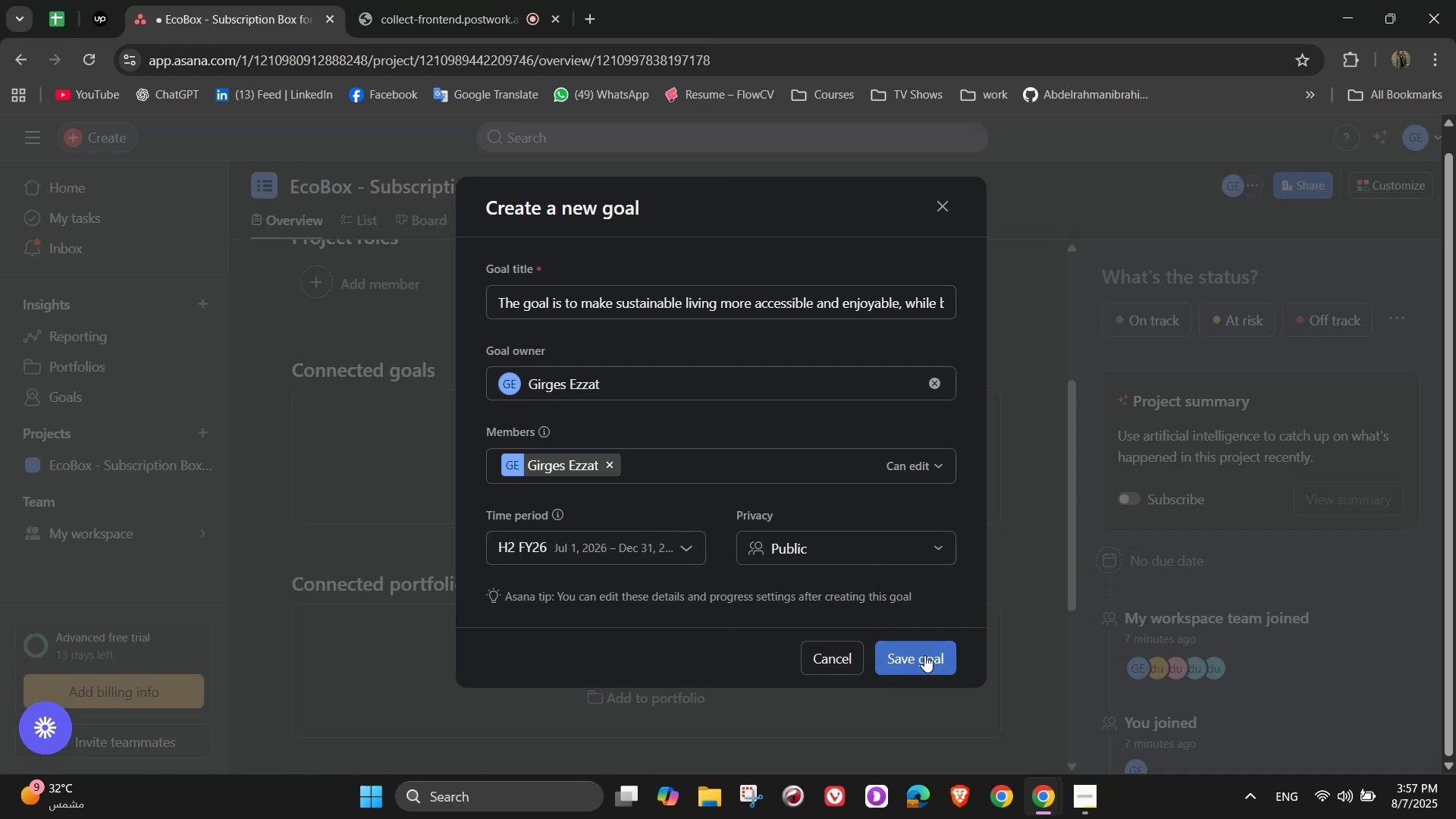 
wait(5.02)
 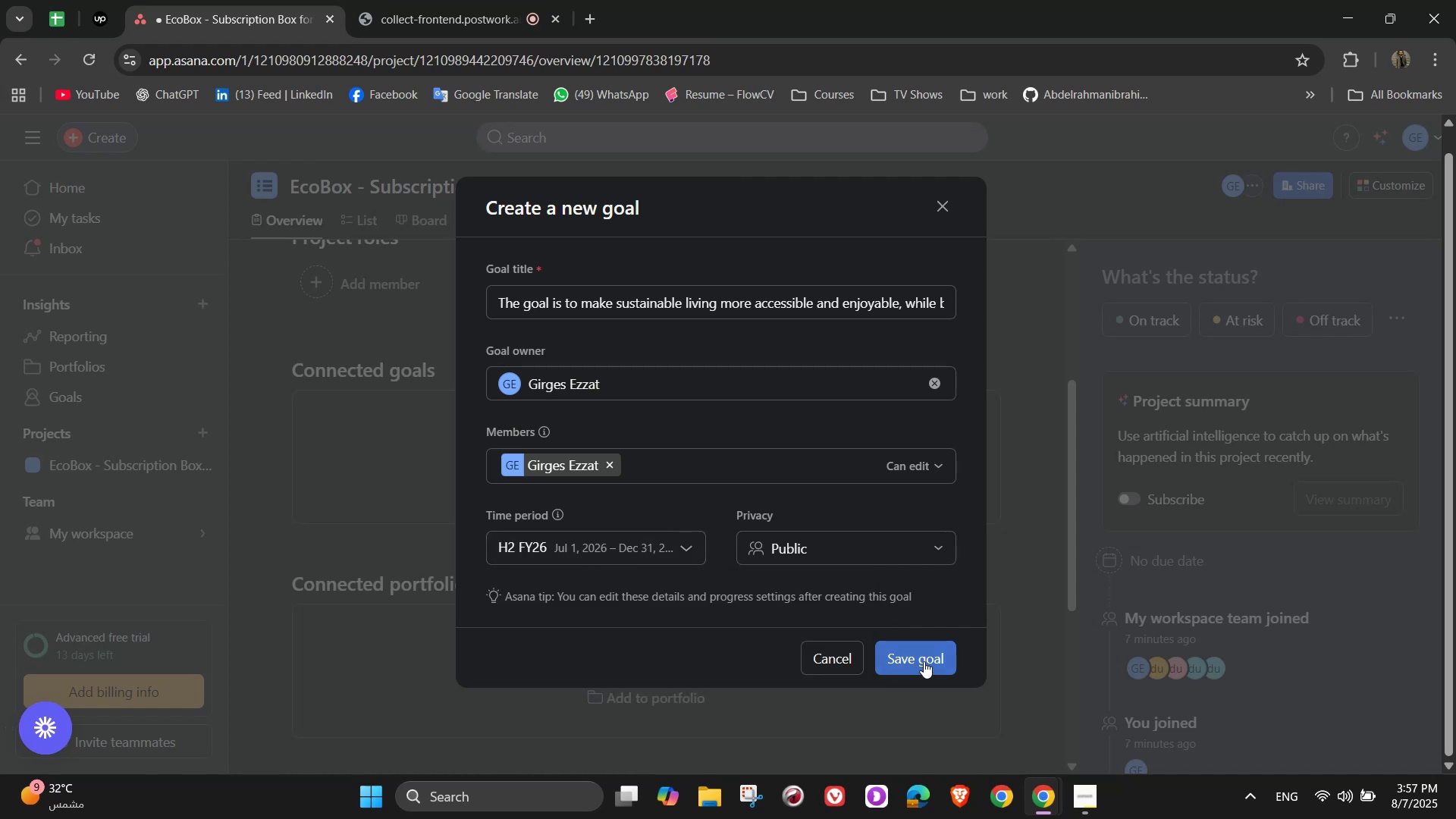 
scroll: coordinate [814, 541], scroll_direction: down, amount: 2.0
 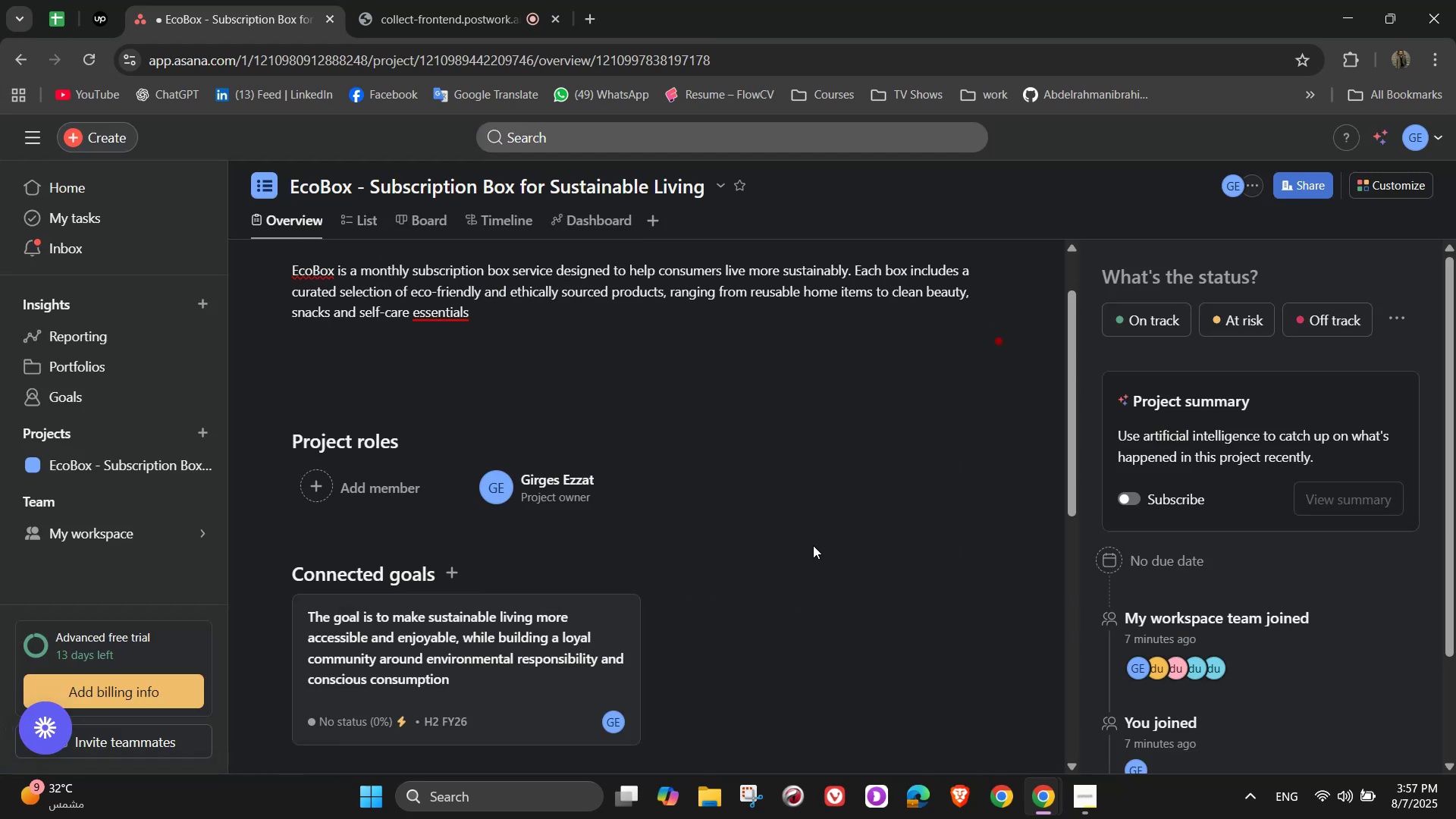 
scroll: coordinate [715, 472], scroll_direction: up, amount: 3.0
 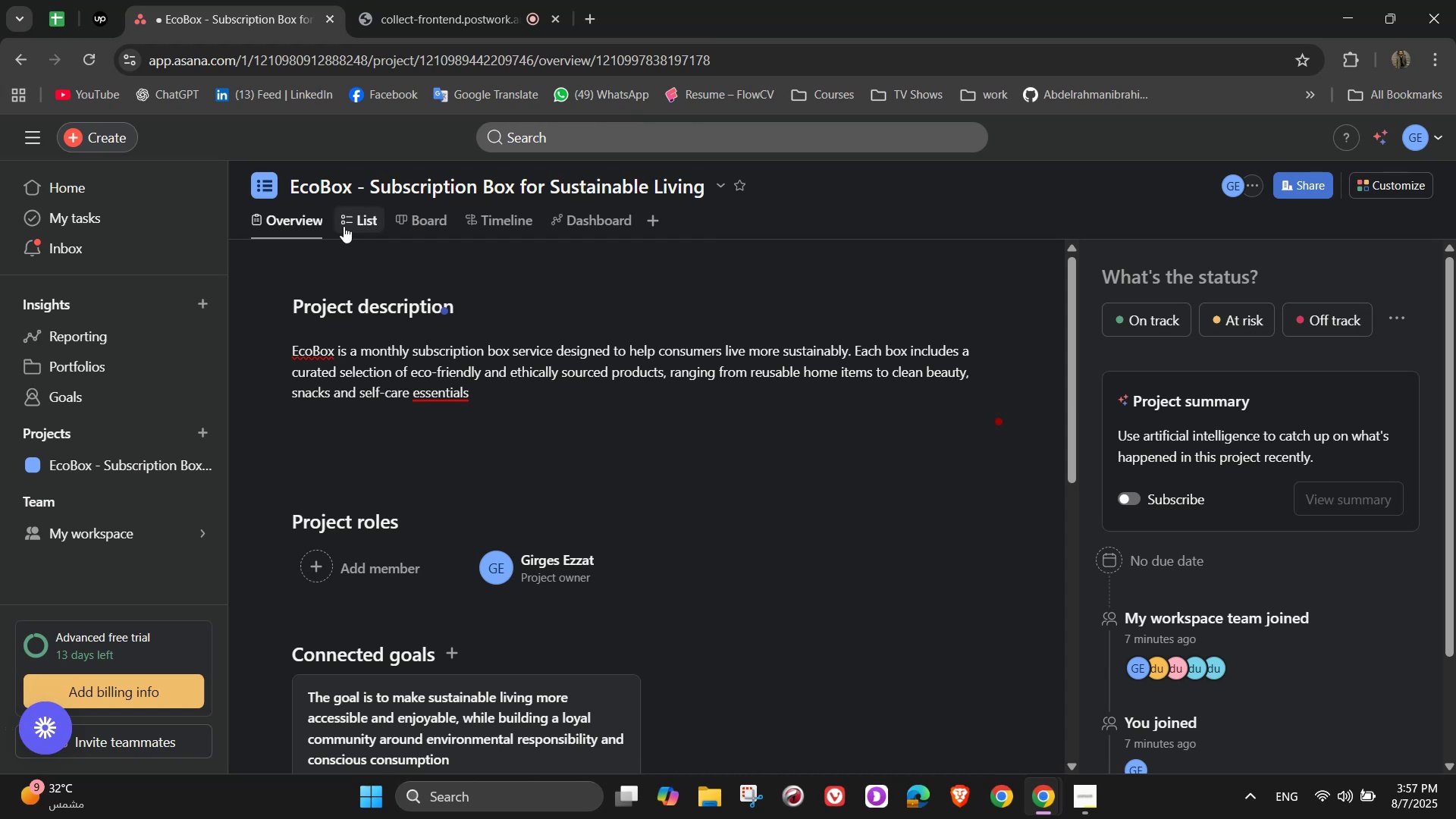 
left_click([351, 224])
 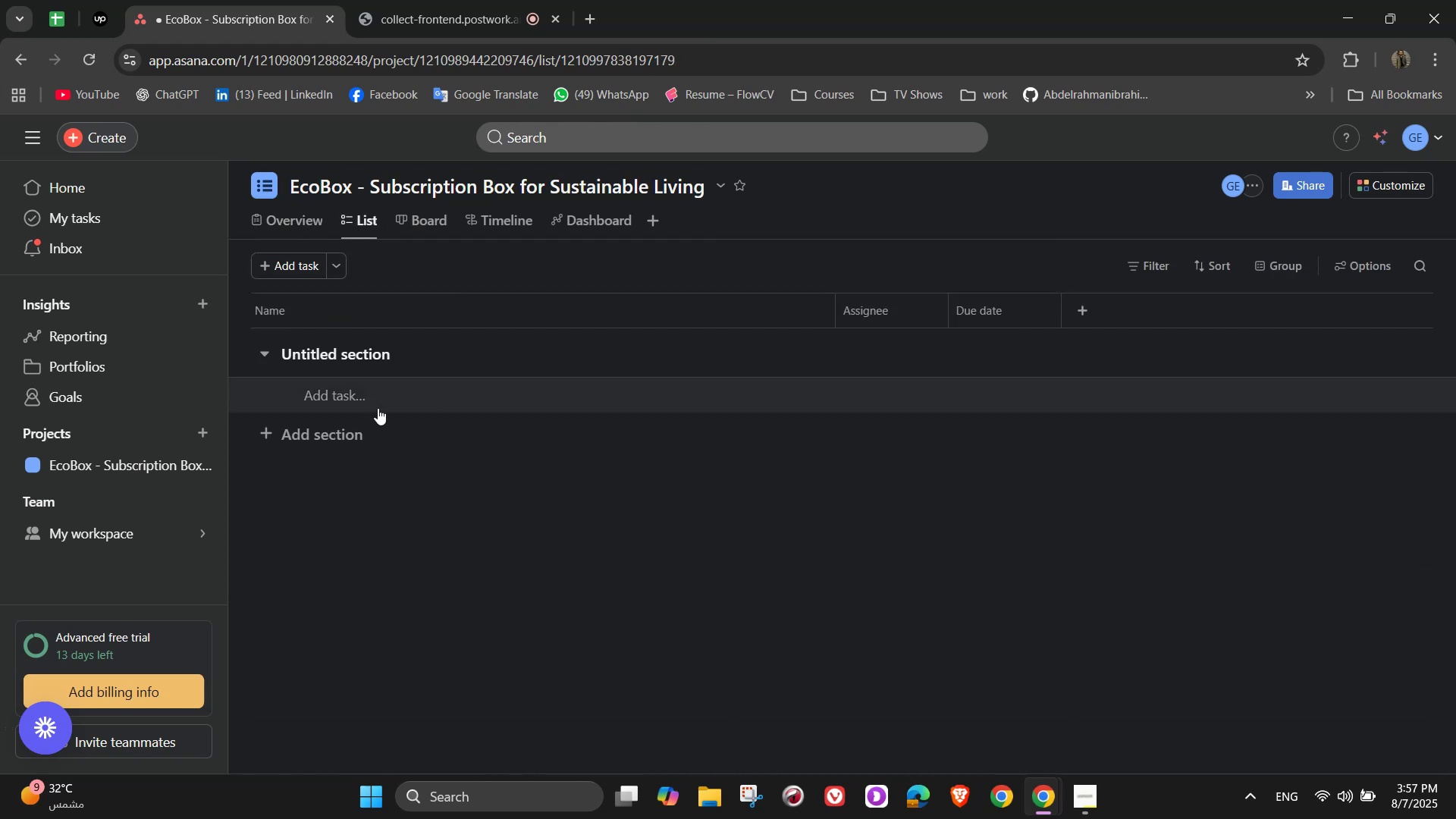 
left_click([372, 359])
 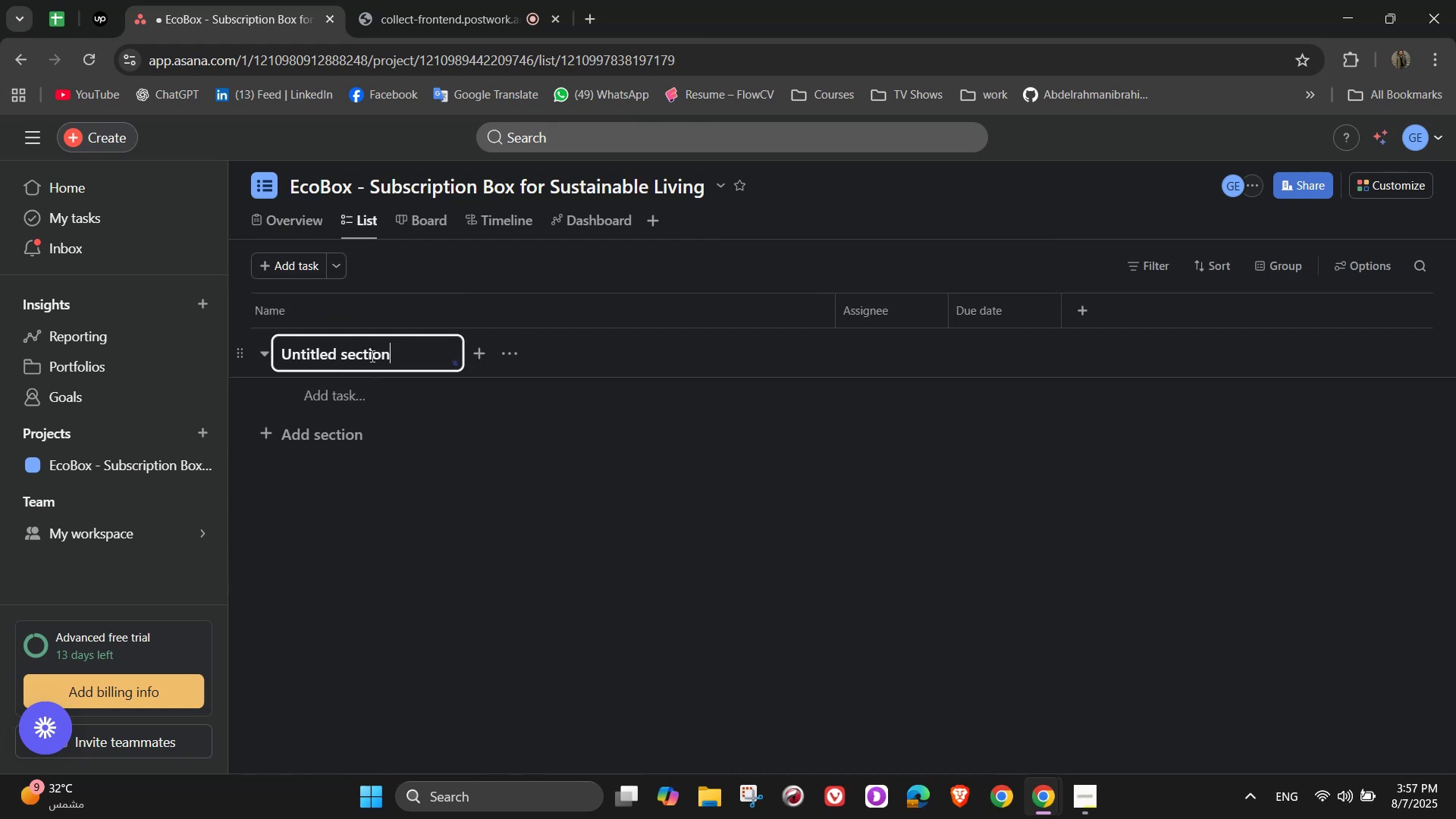 
double_click([371, 356])
 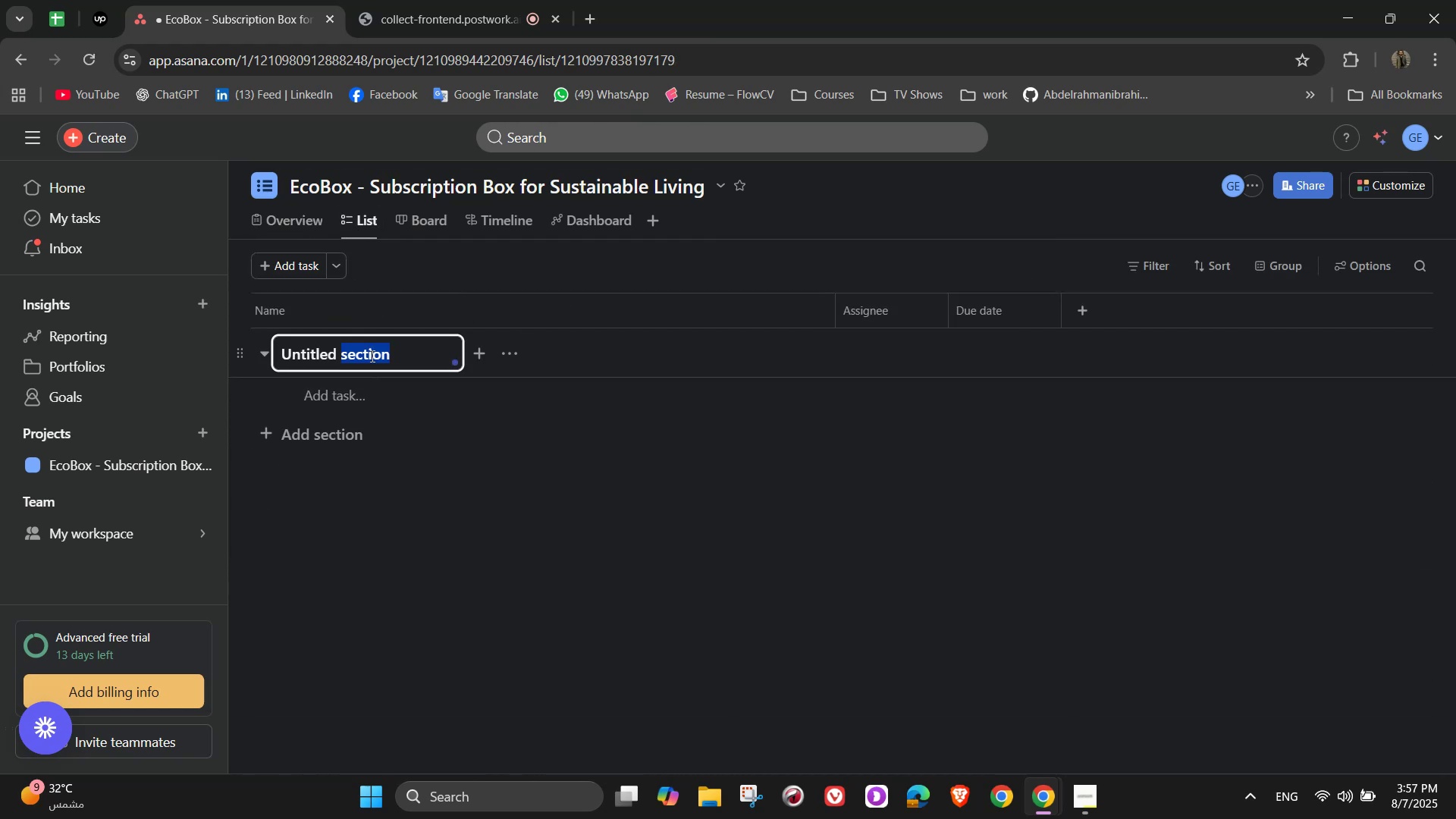 
triple_click([371, 356])
 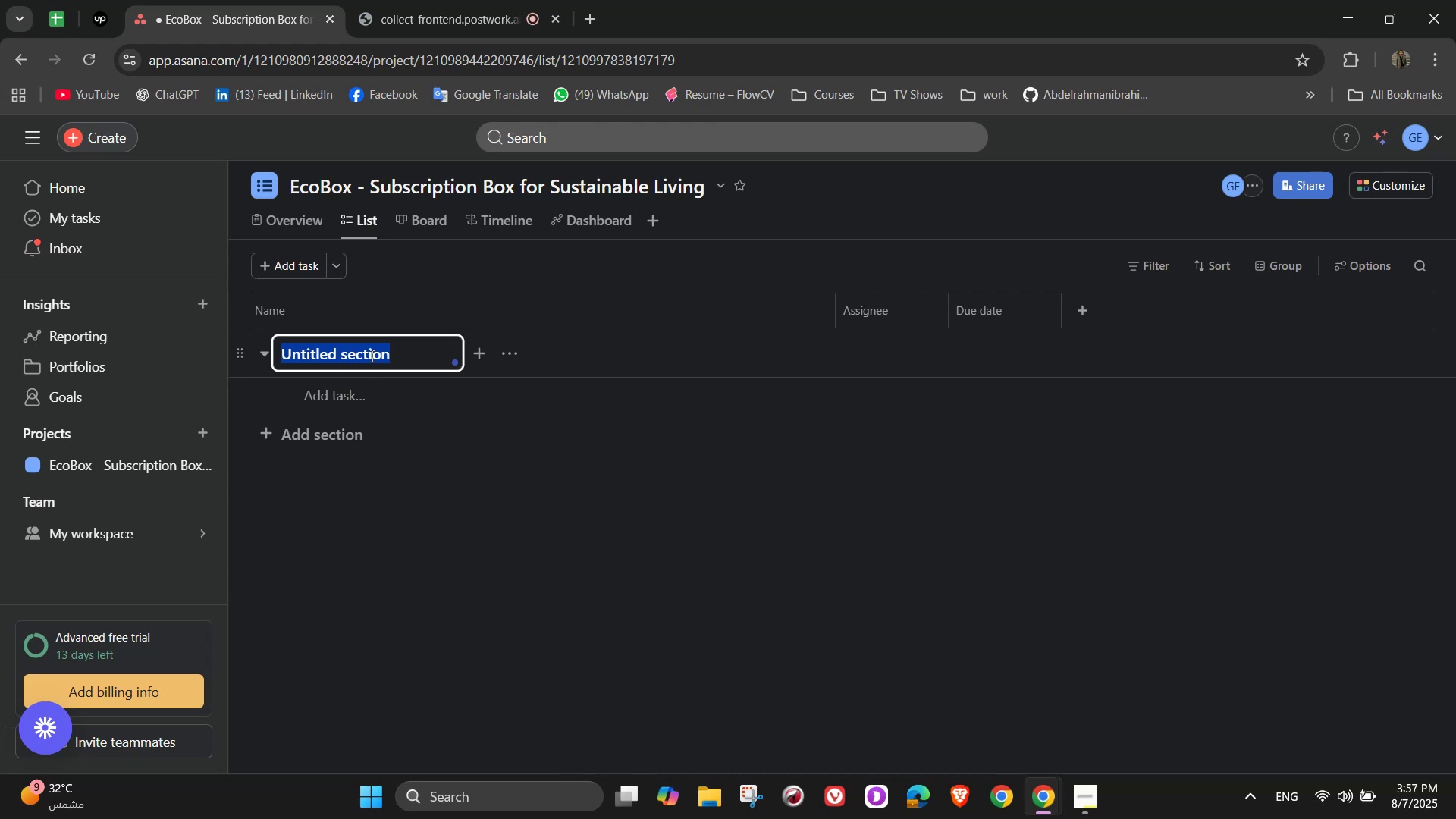 
wait(21.83)
 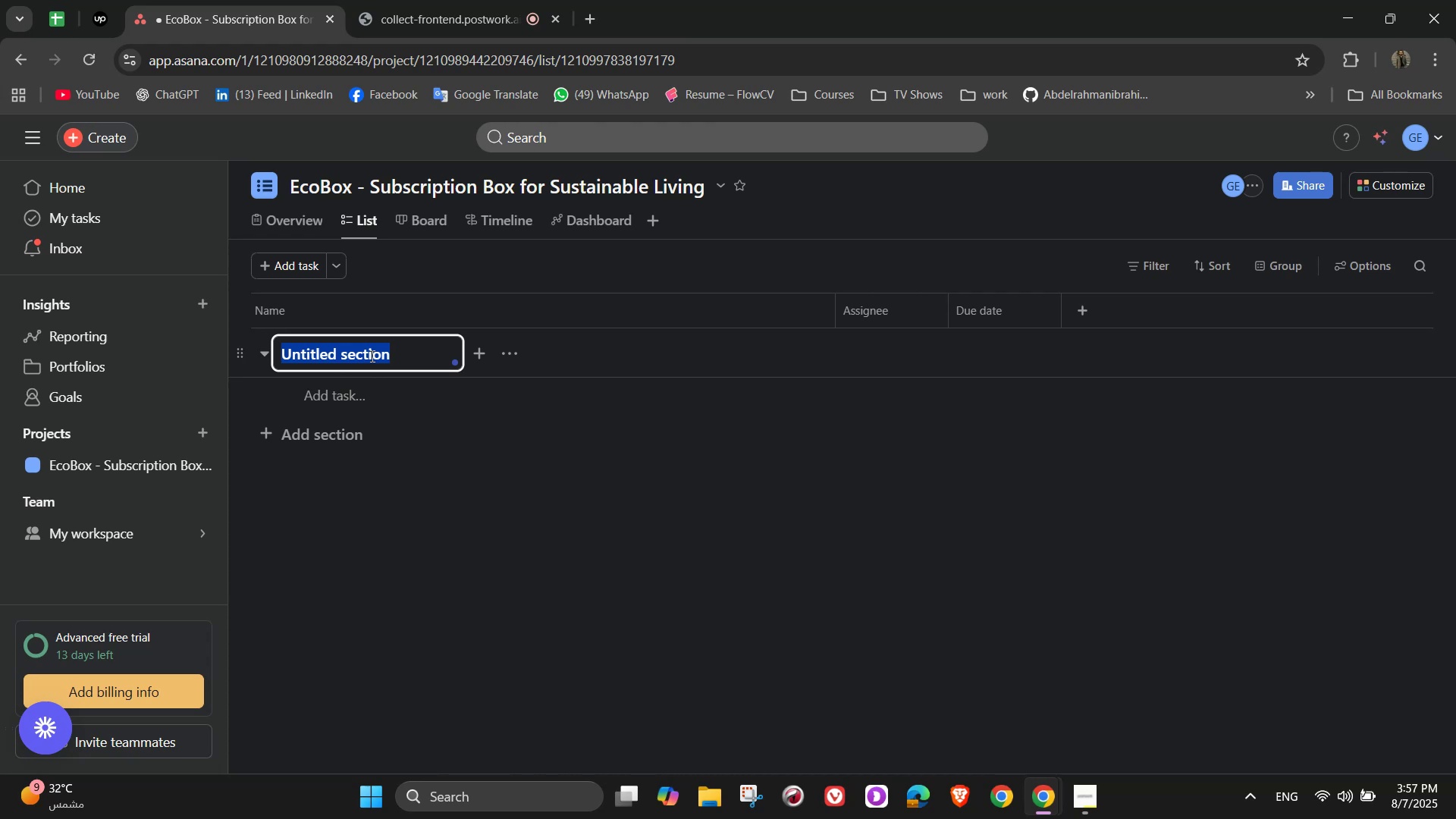 
type(Market r)
key(Backspace)
type(Research B Product Selection)
 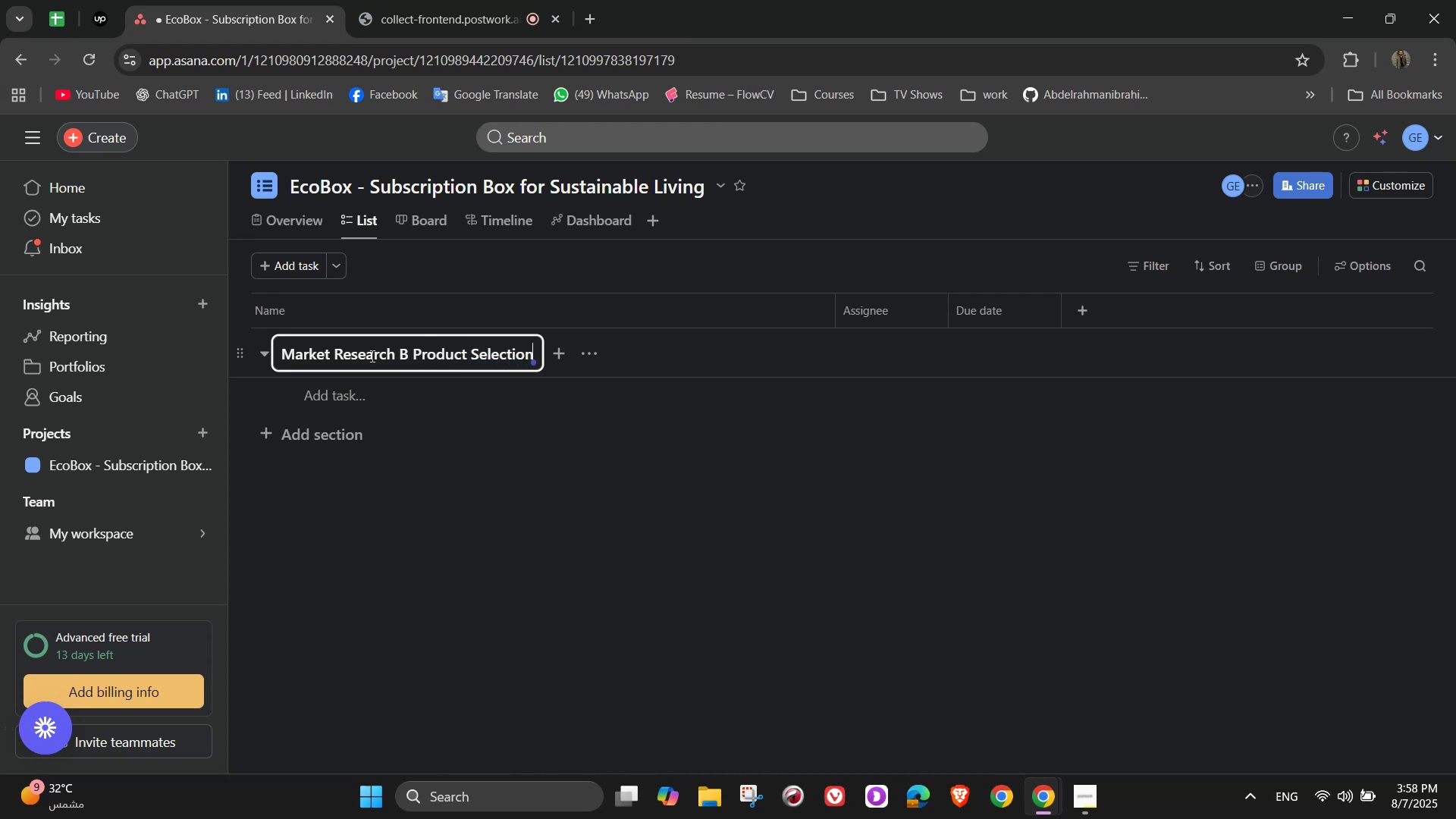 
wait(5.87)
 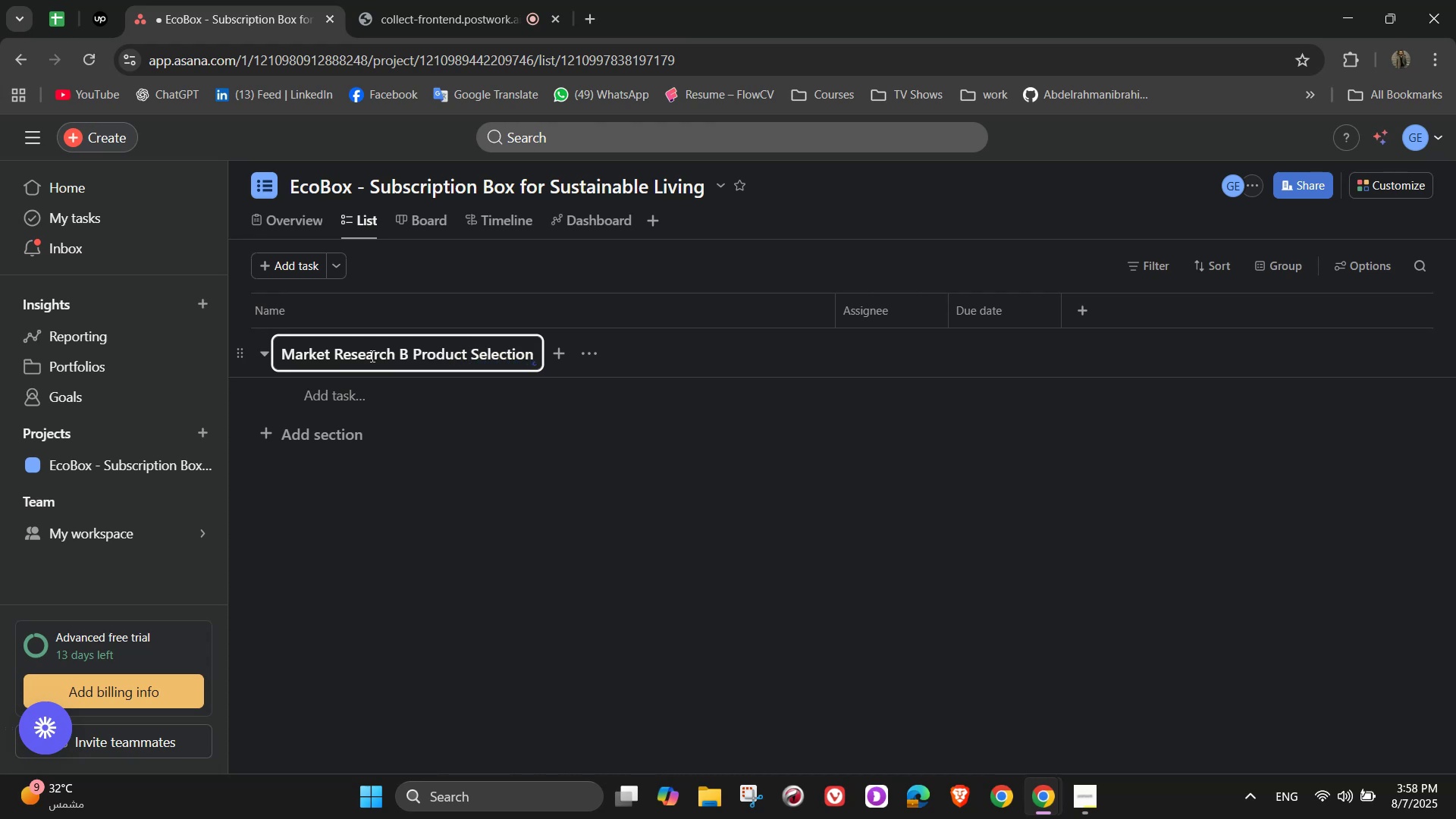 
left_click([394, 392])
 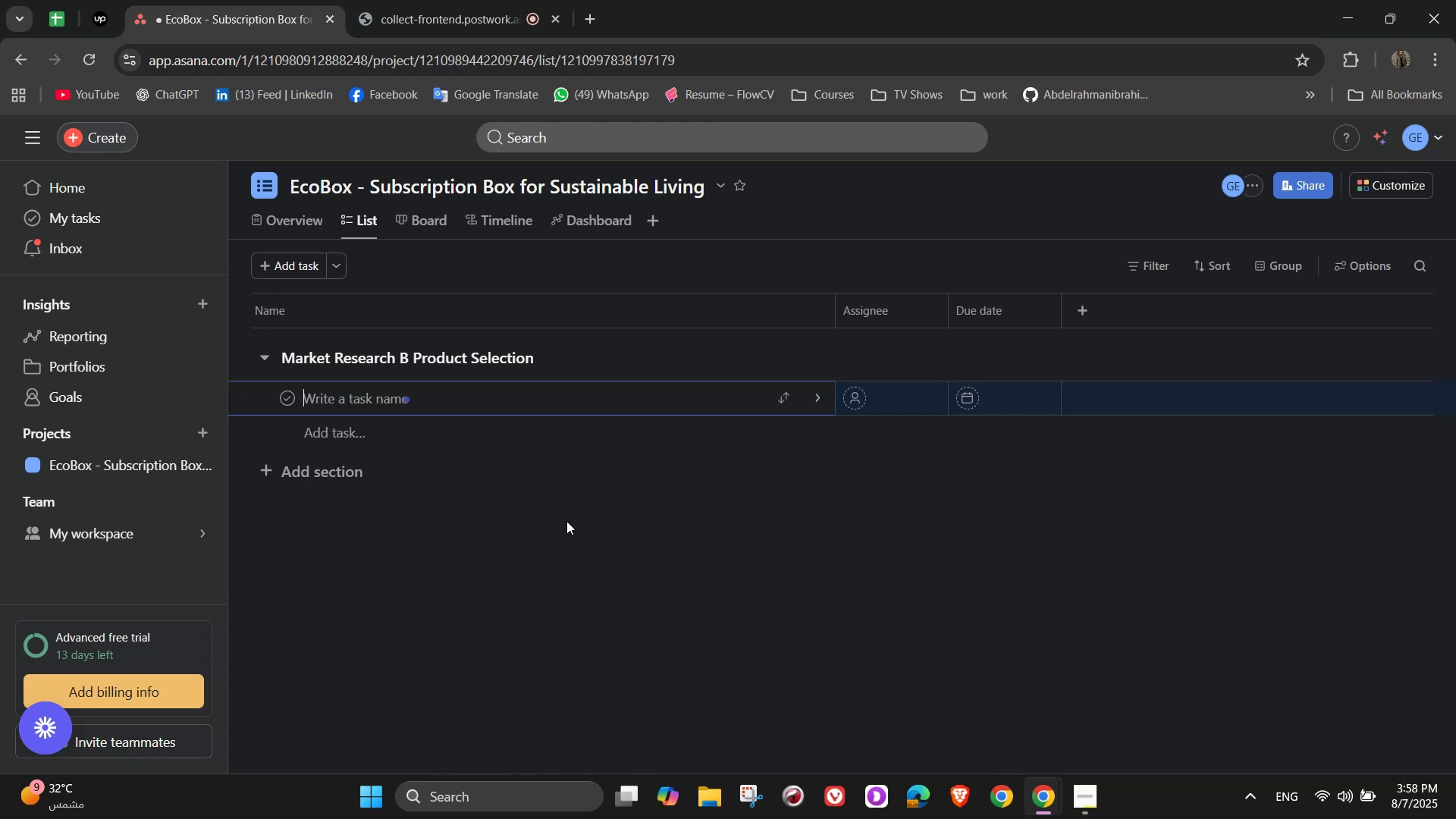 
wait(7.44)
 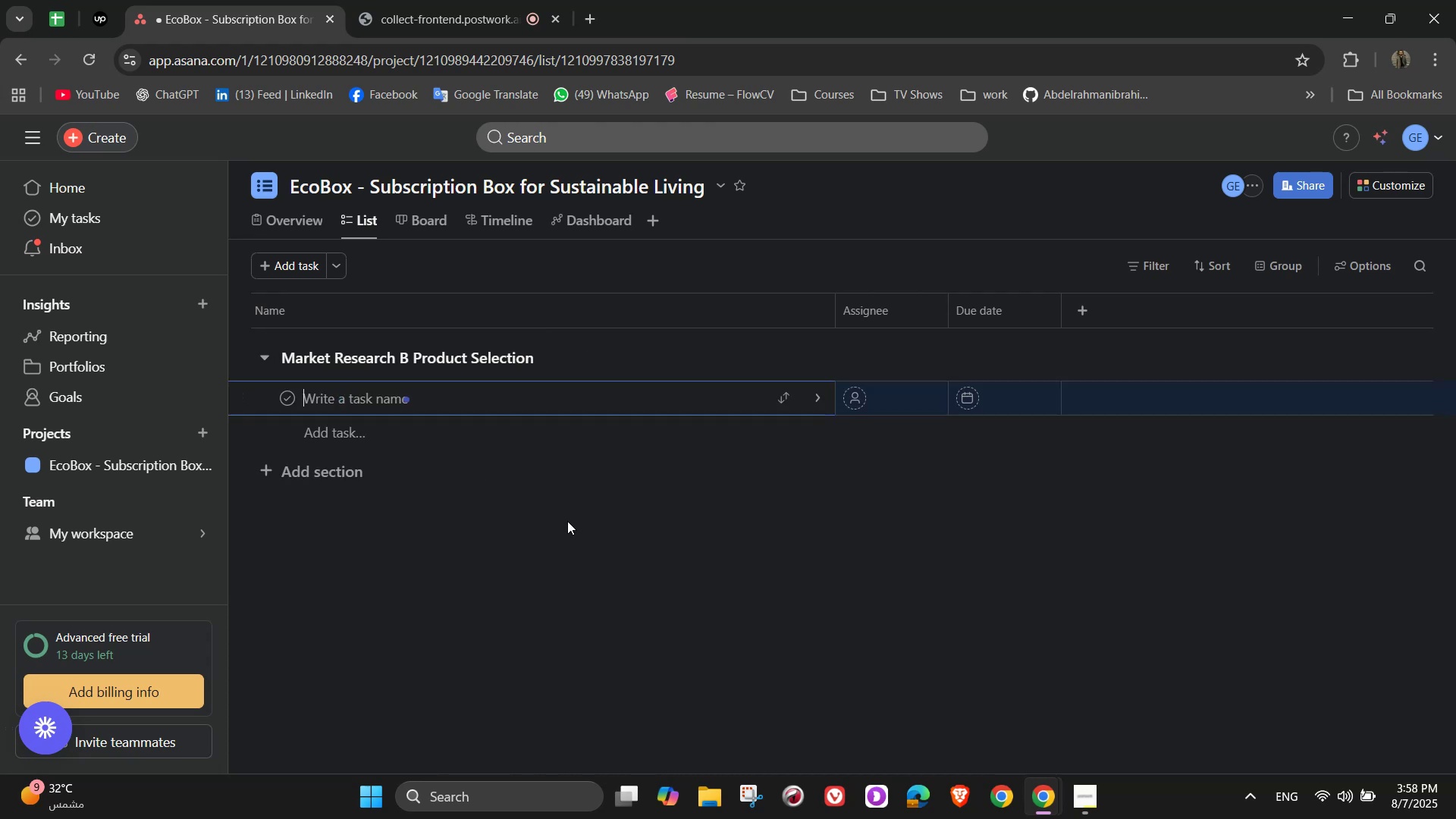 
scroll: coordinate [556, 460], scroll_direction: up, amount: 1.0
 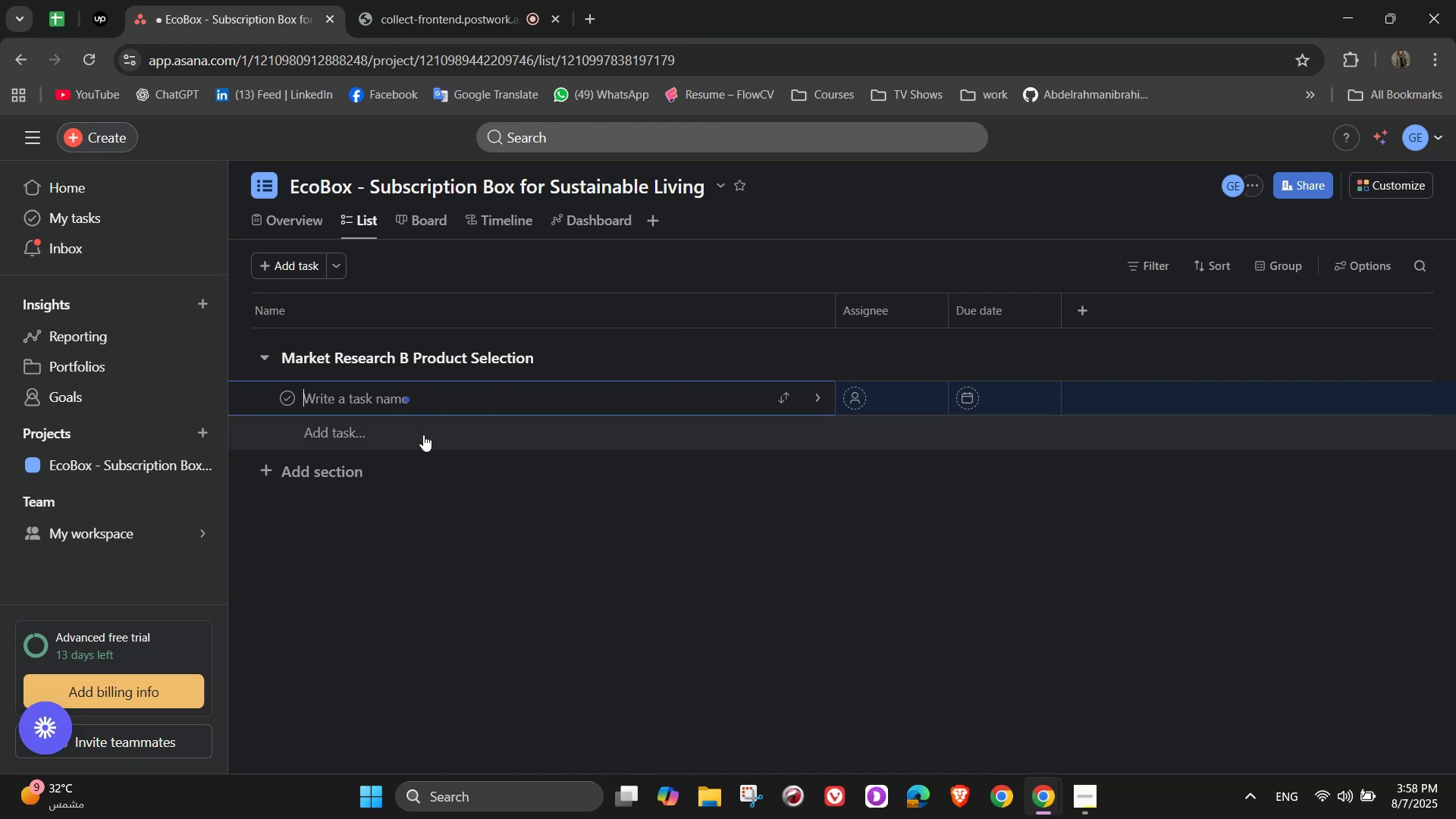 
wait(8.45)
 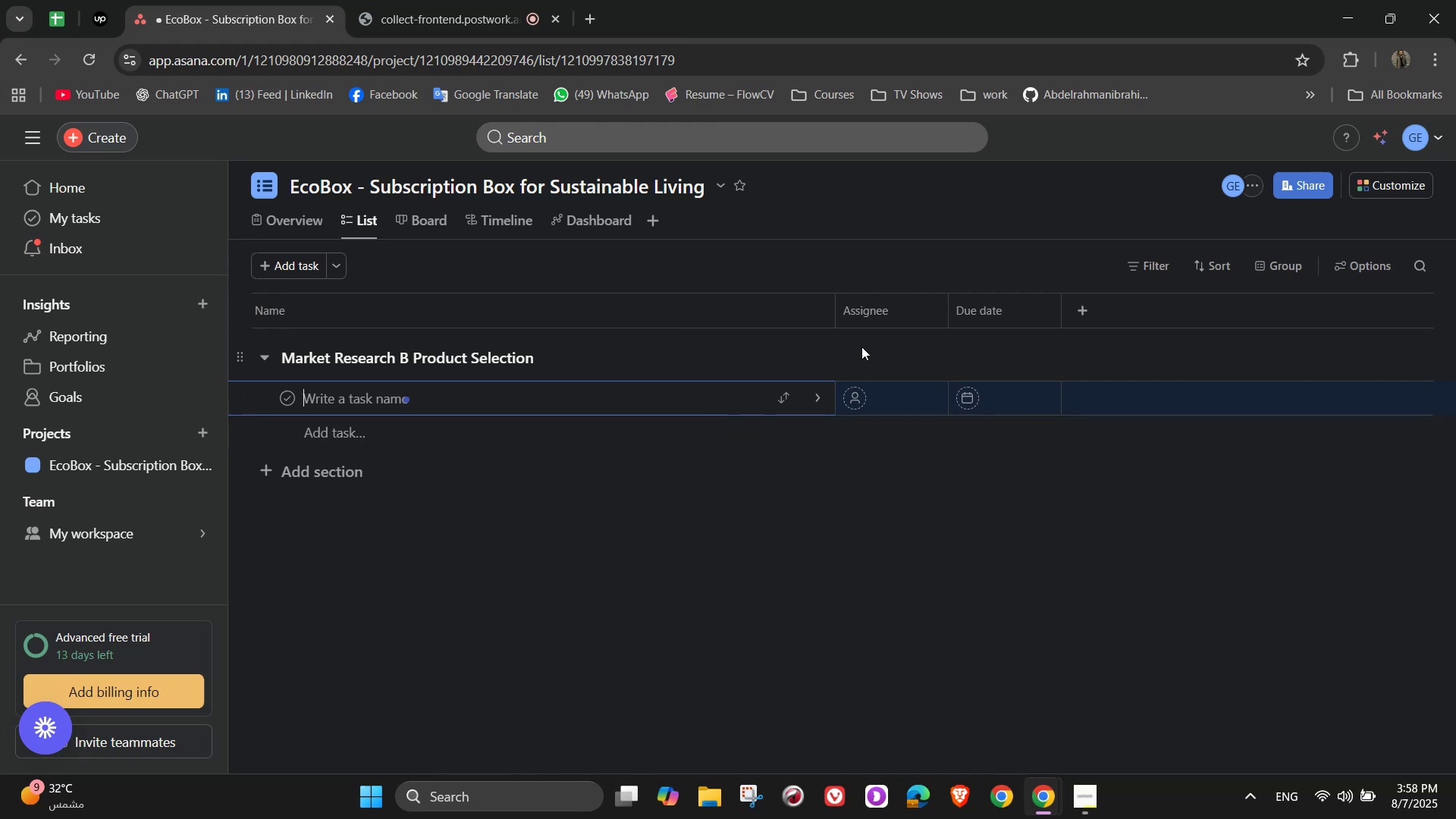 
type(Conduct )
 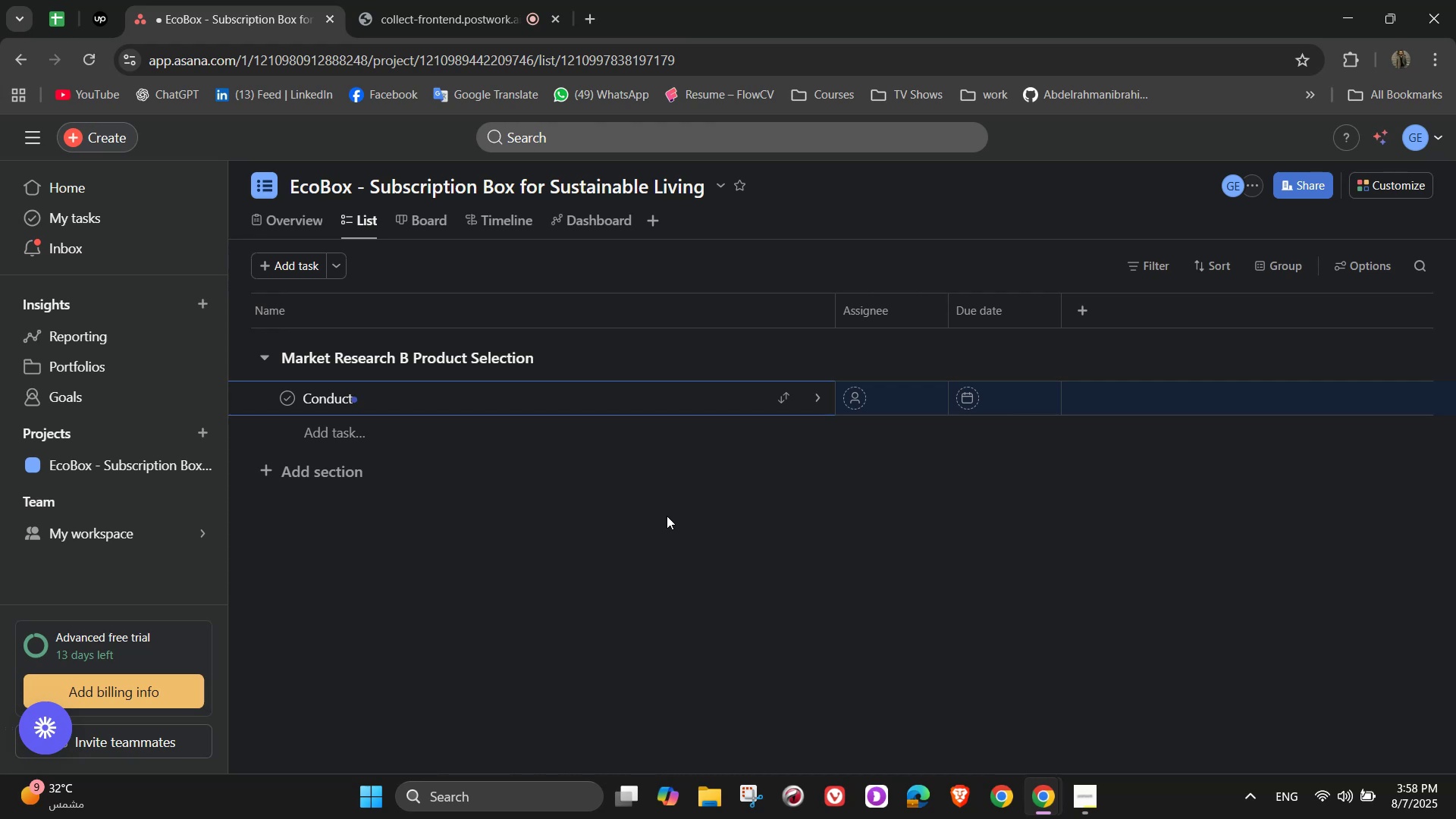 
type(s)
key(Backspace)
type(sustainablity )
key(Backspace)
key(Backspace)
key(Backspace)
key(Backspace)
key(Backspace)
type(ility trend researchg)
key(Backspace)
 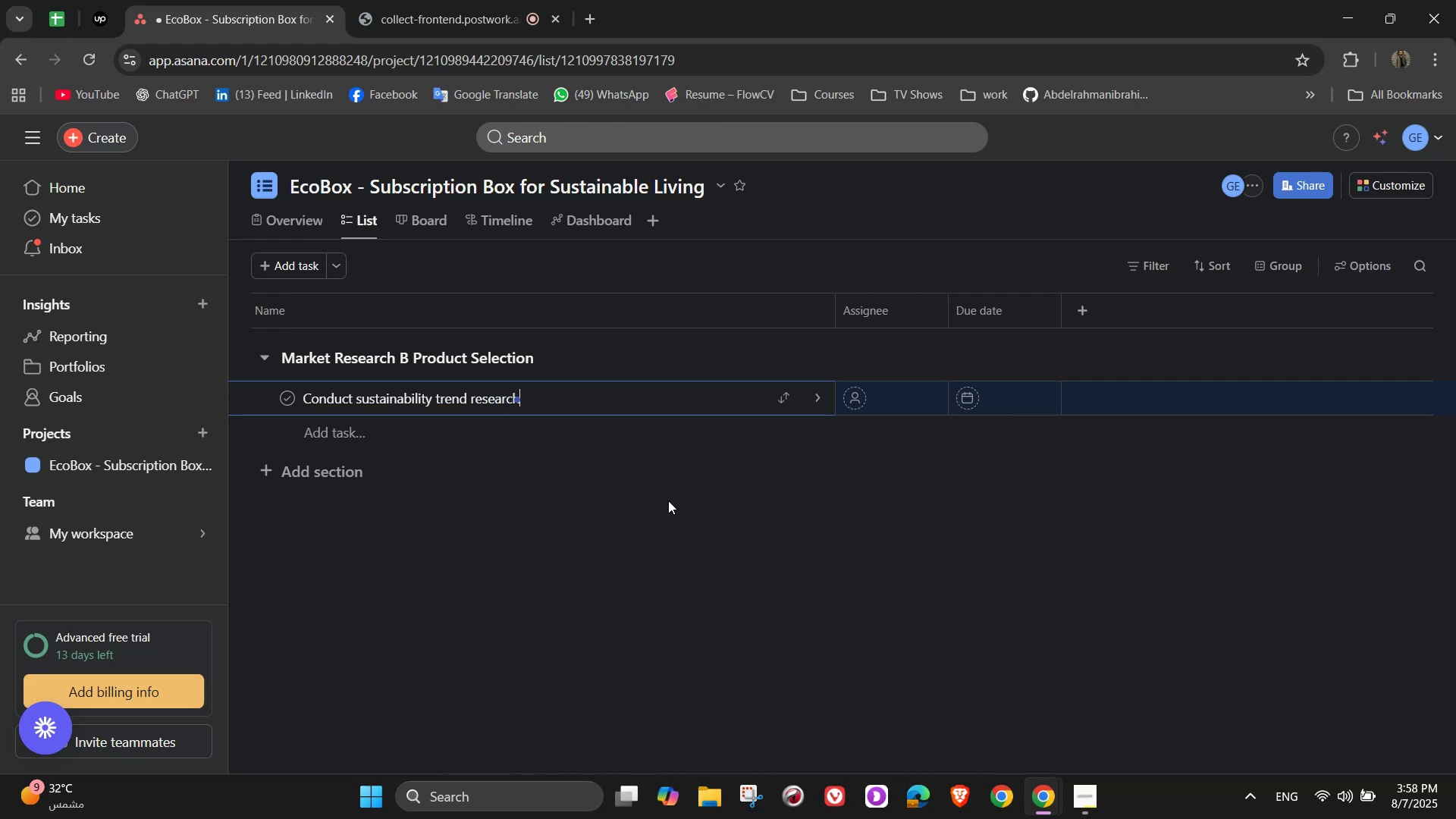 
wait(5.27)
 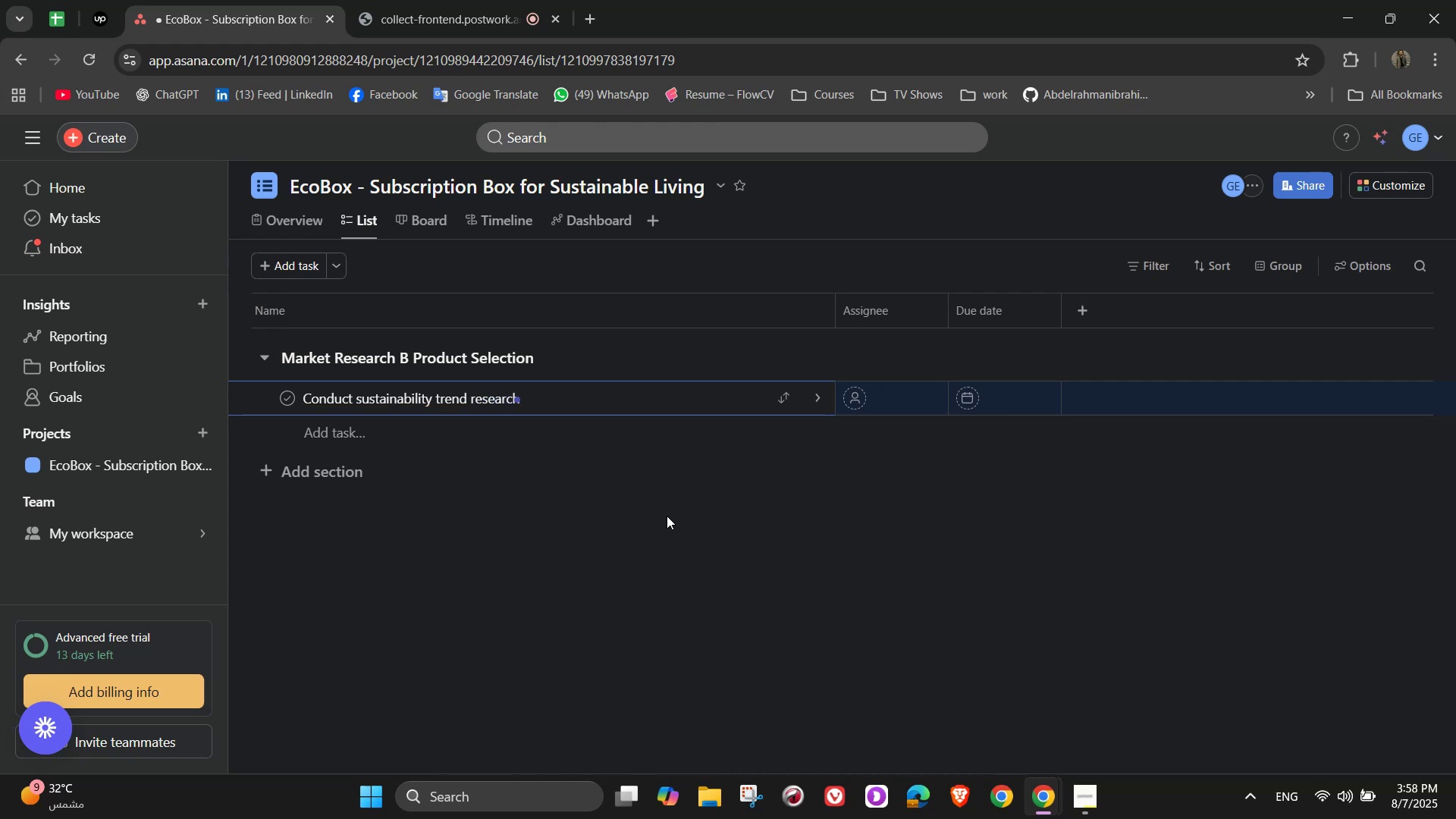 
left_click([824, 399])
 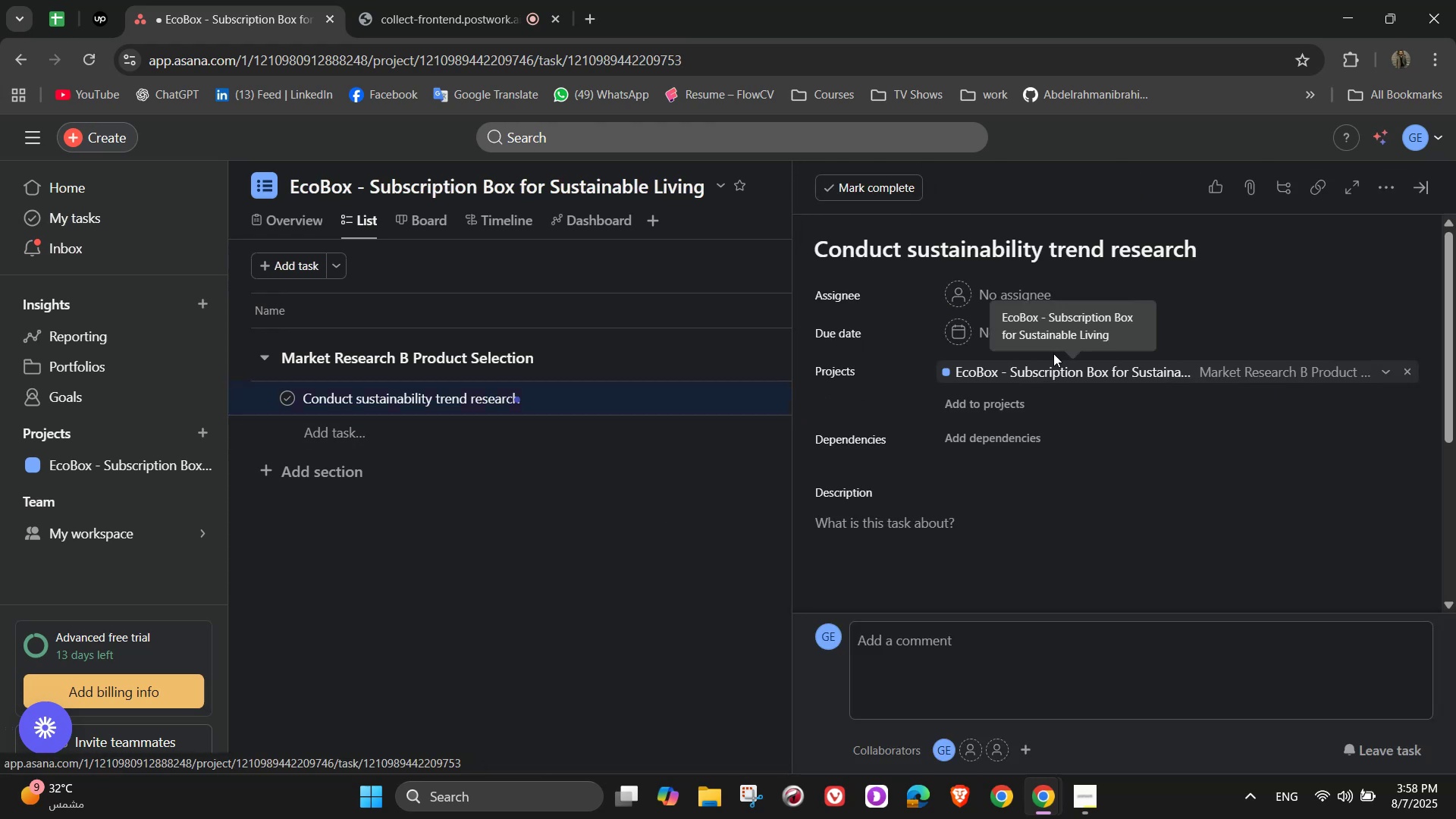 
scroll: coordinate [1150, 351], scroll_direction: down, amount: 2.0
 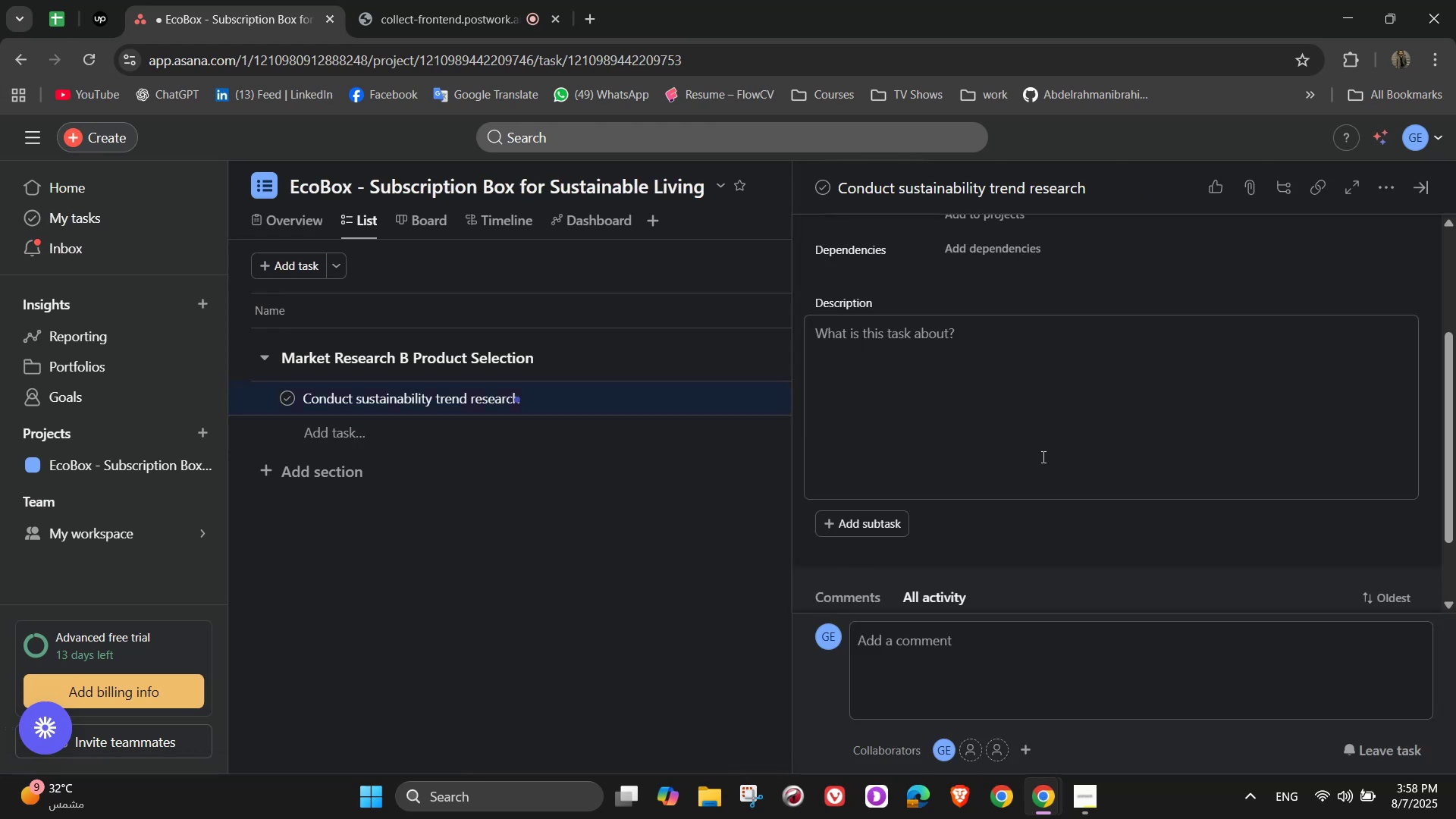 
scroll: coordinate [994, 387], scroll_direction: up, amount: 2.0
 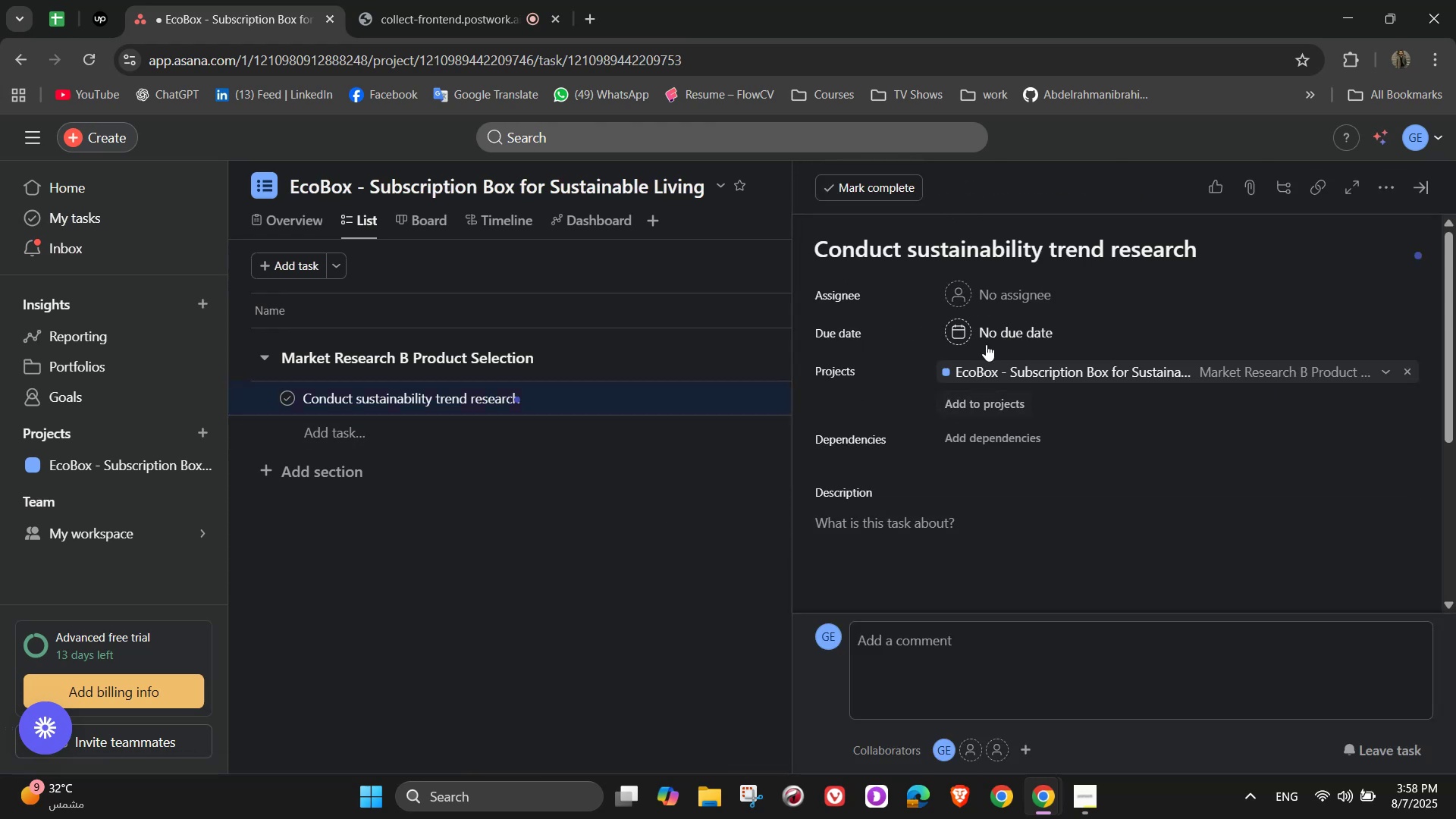 
mouse_move([1003, 314])
 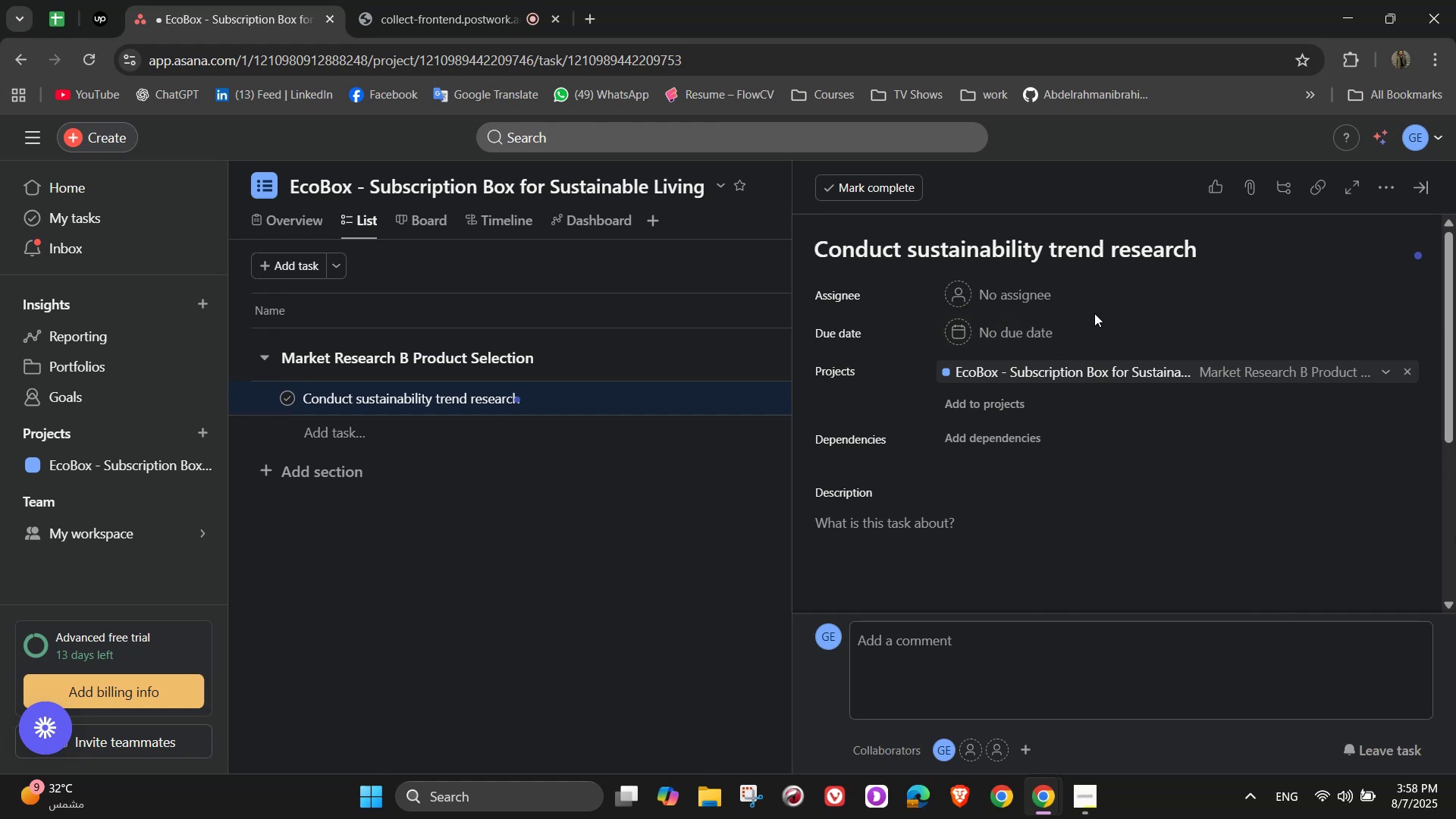 
left_click([1045, 296])
 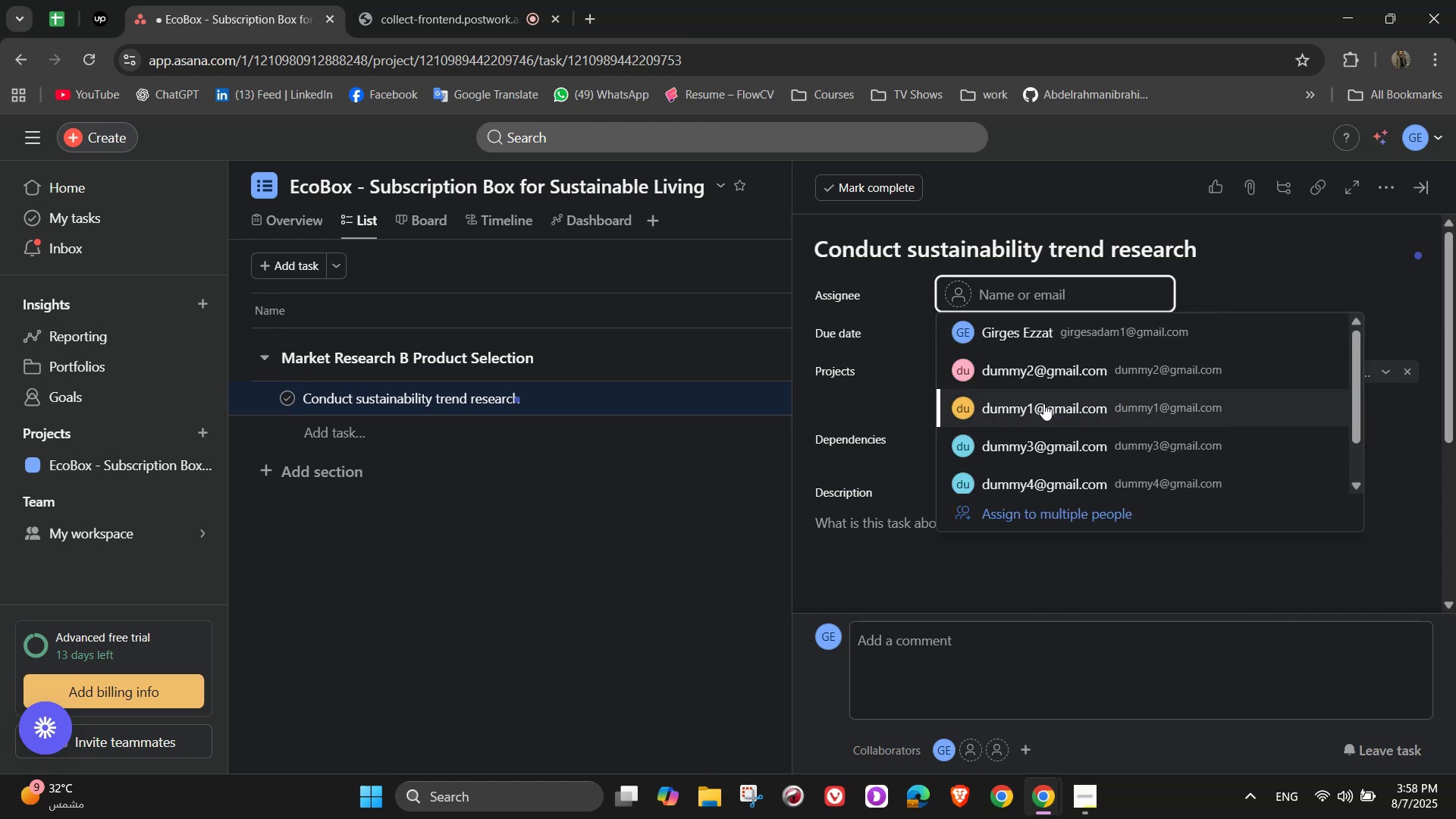 
left_click([1043, 403])
 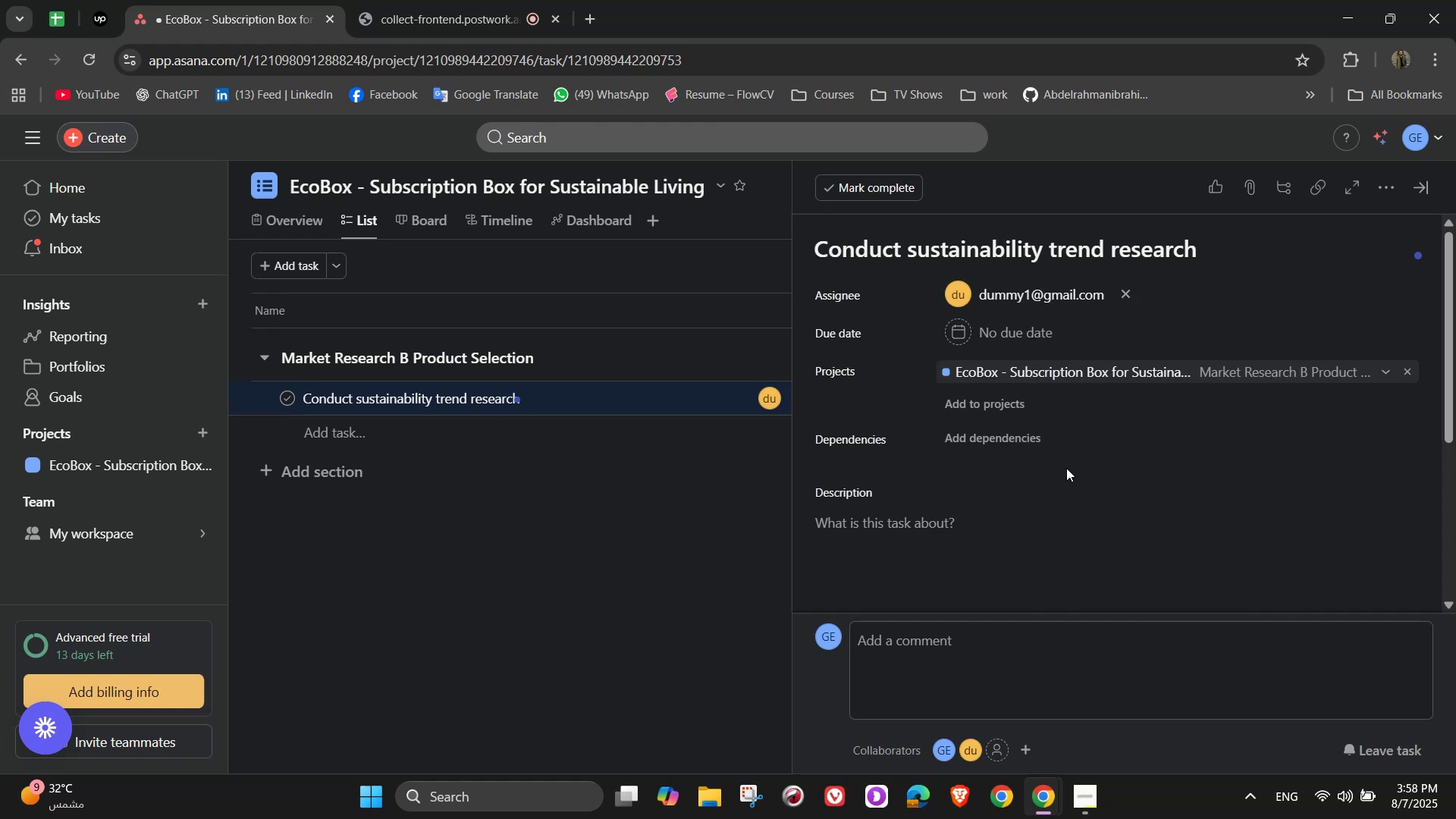 
scroll: coordinate [1030, 516], scroll_direction: down, amount: 1.0
 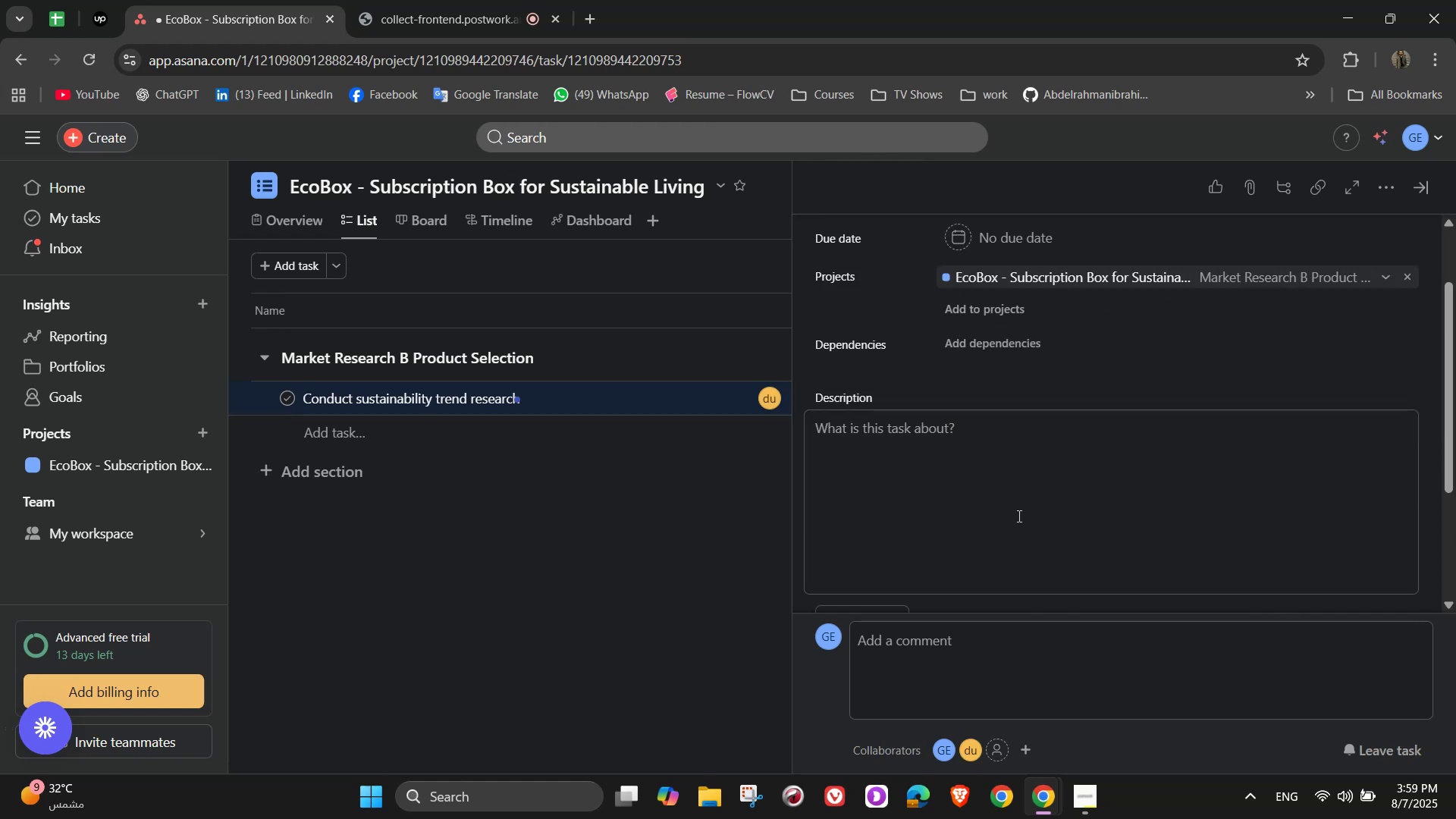 
left_click([1012, 509])
 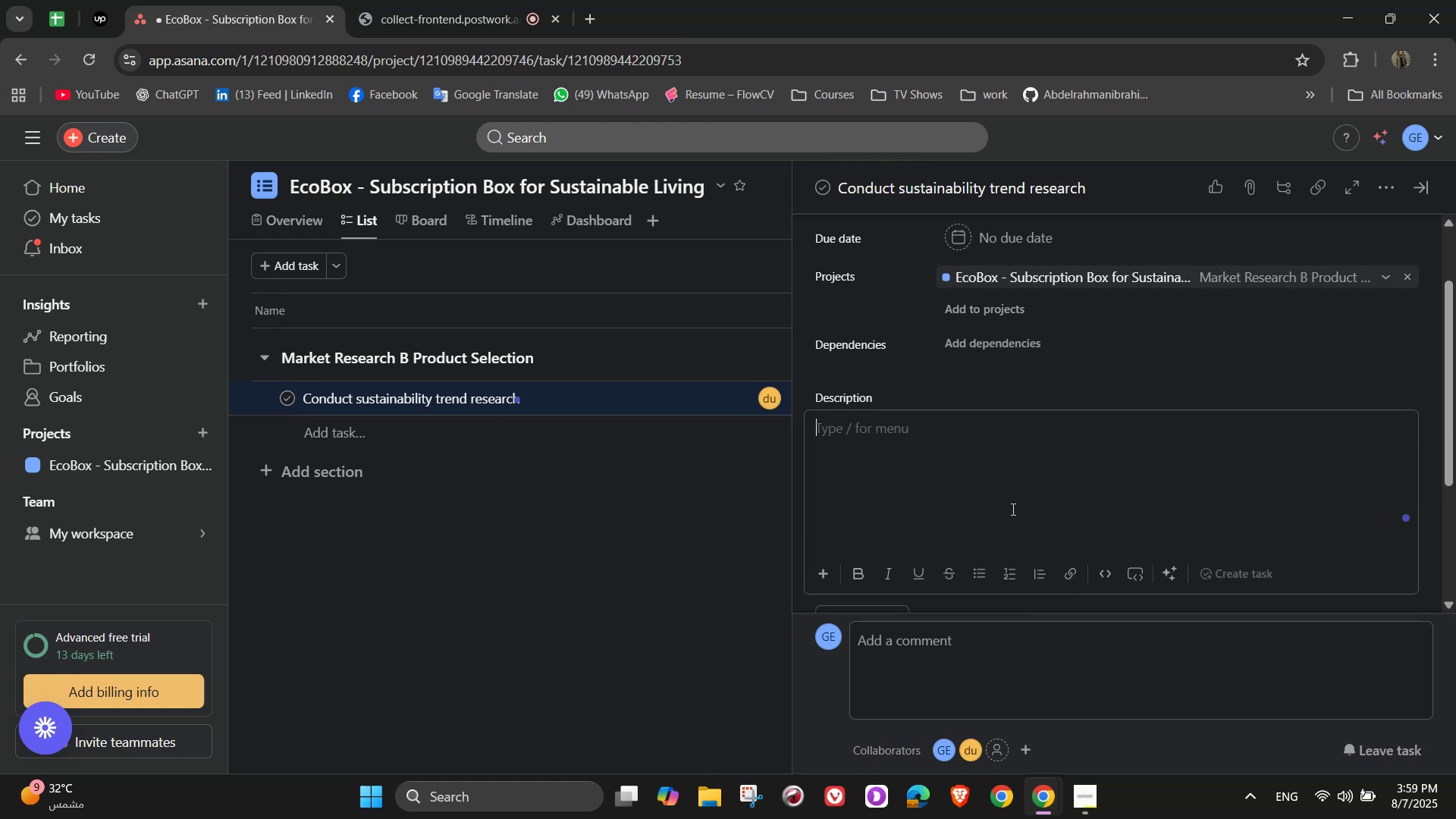 
type(Research eco-fre)
key(Backspace)
type(iendly consumer )
 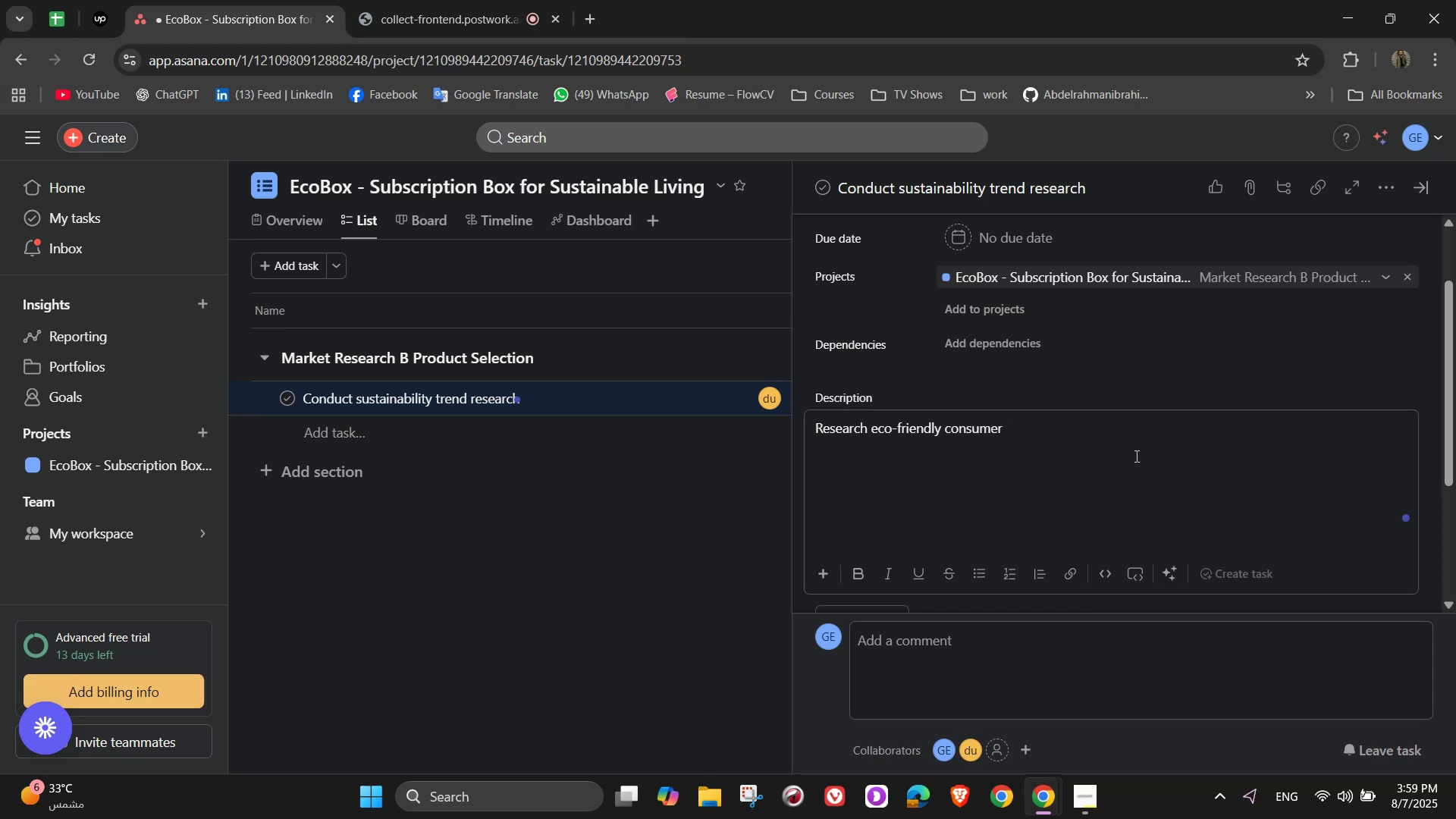 
type(habits)
 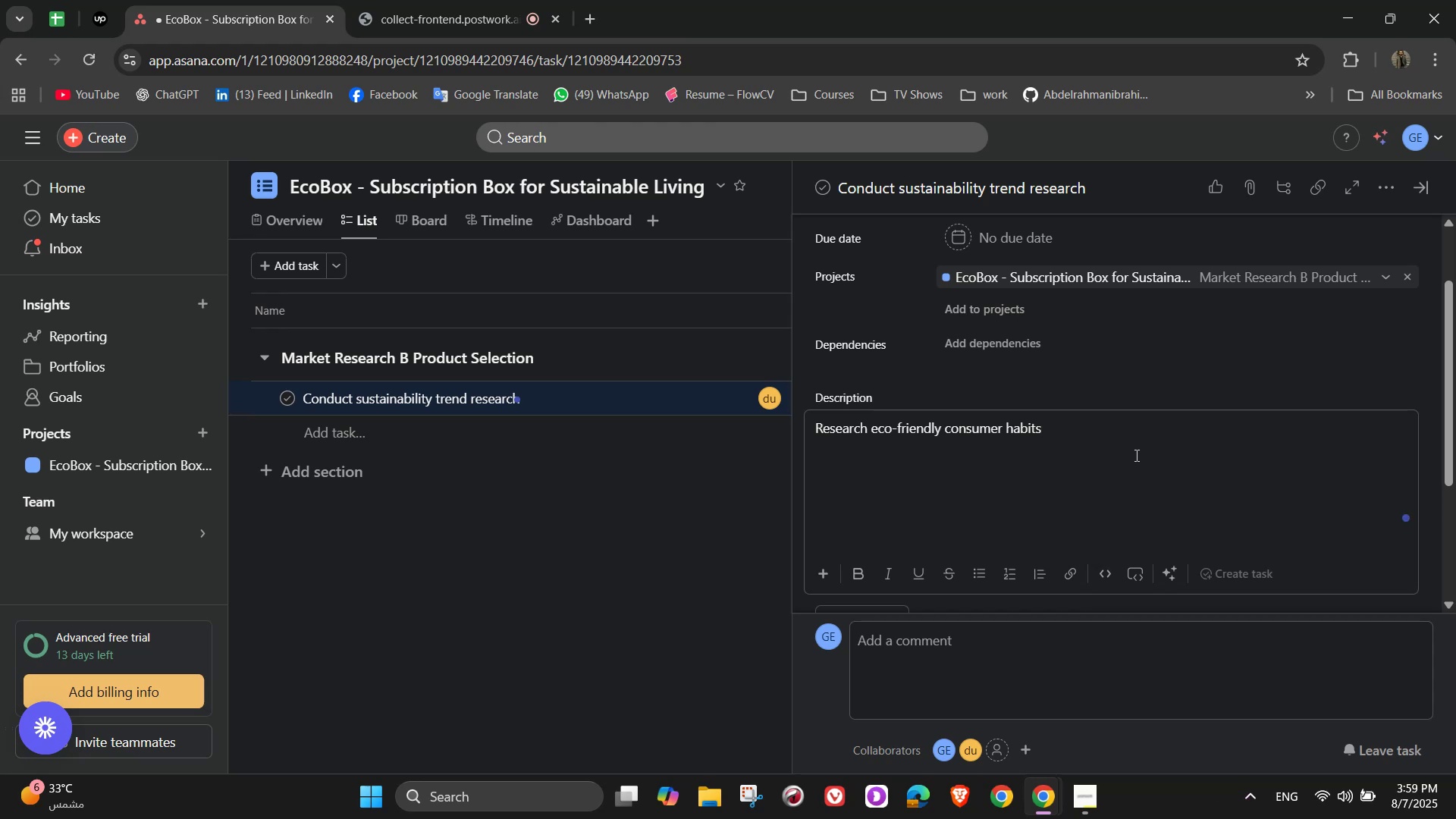 
wait(7.9)
 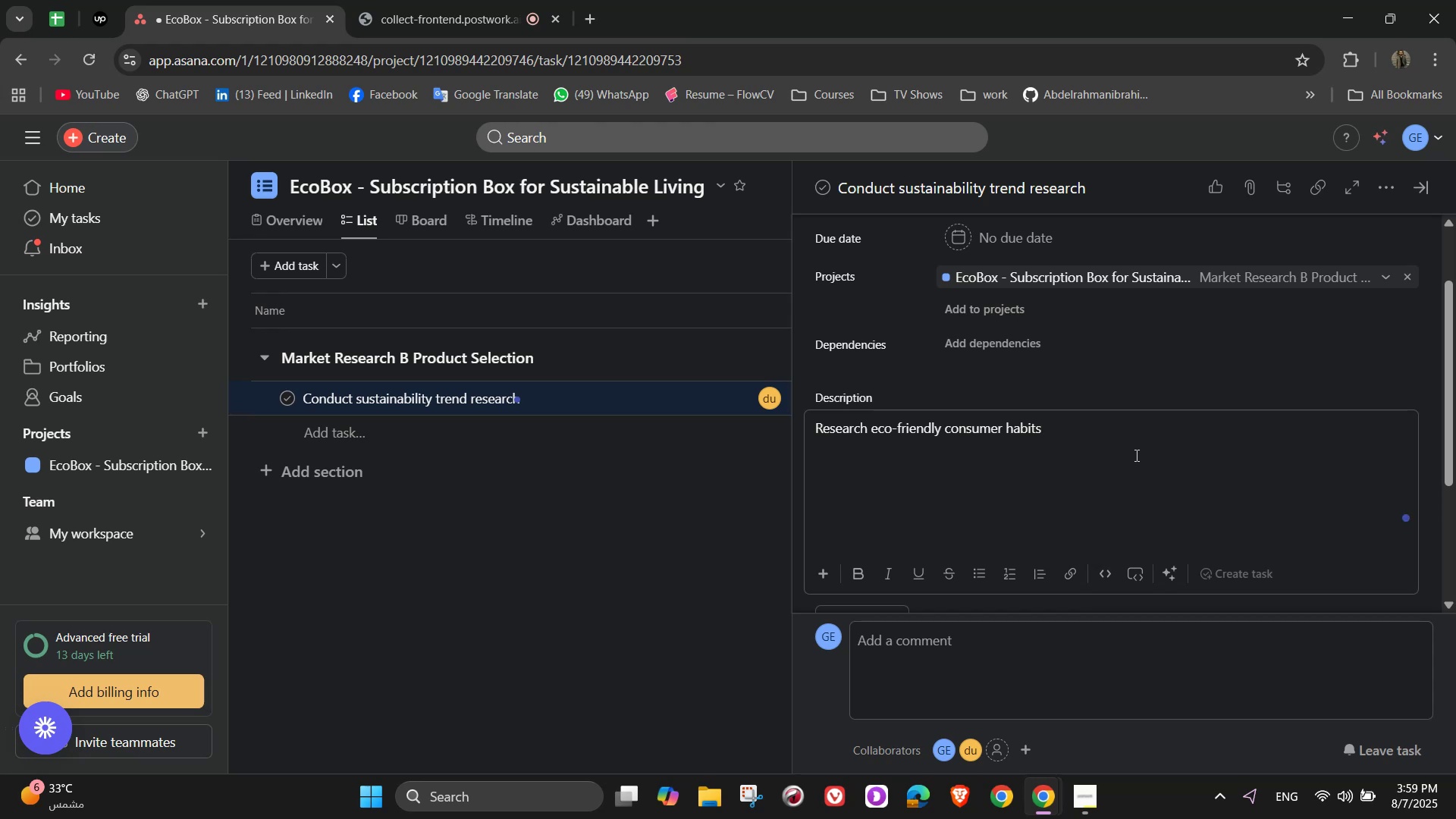 
left_click_drag(start_coordinate=[1135, 455], to_coordinate=[698, 470])
 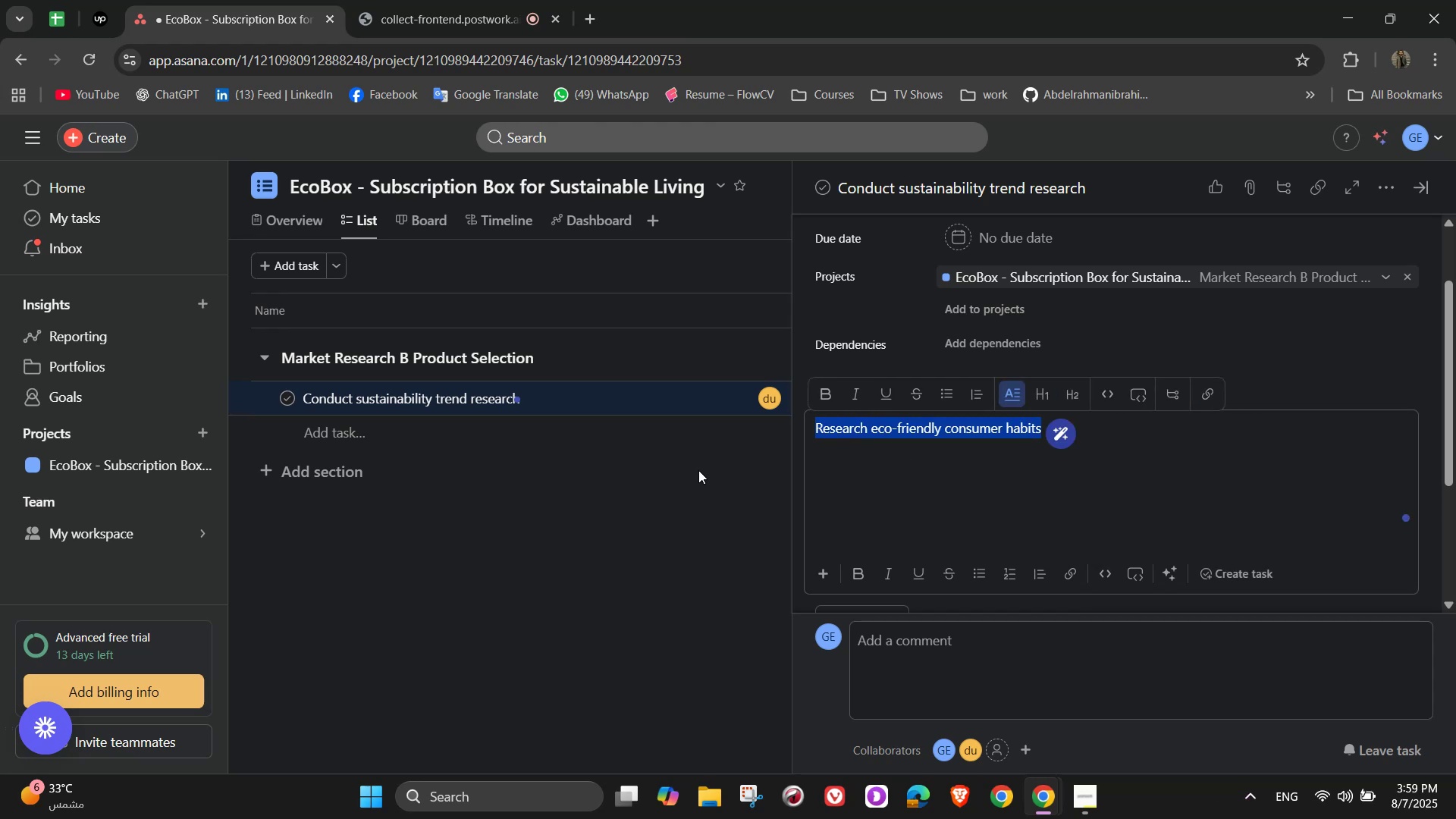 
key(Control+X)
 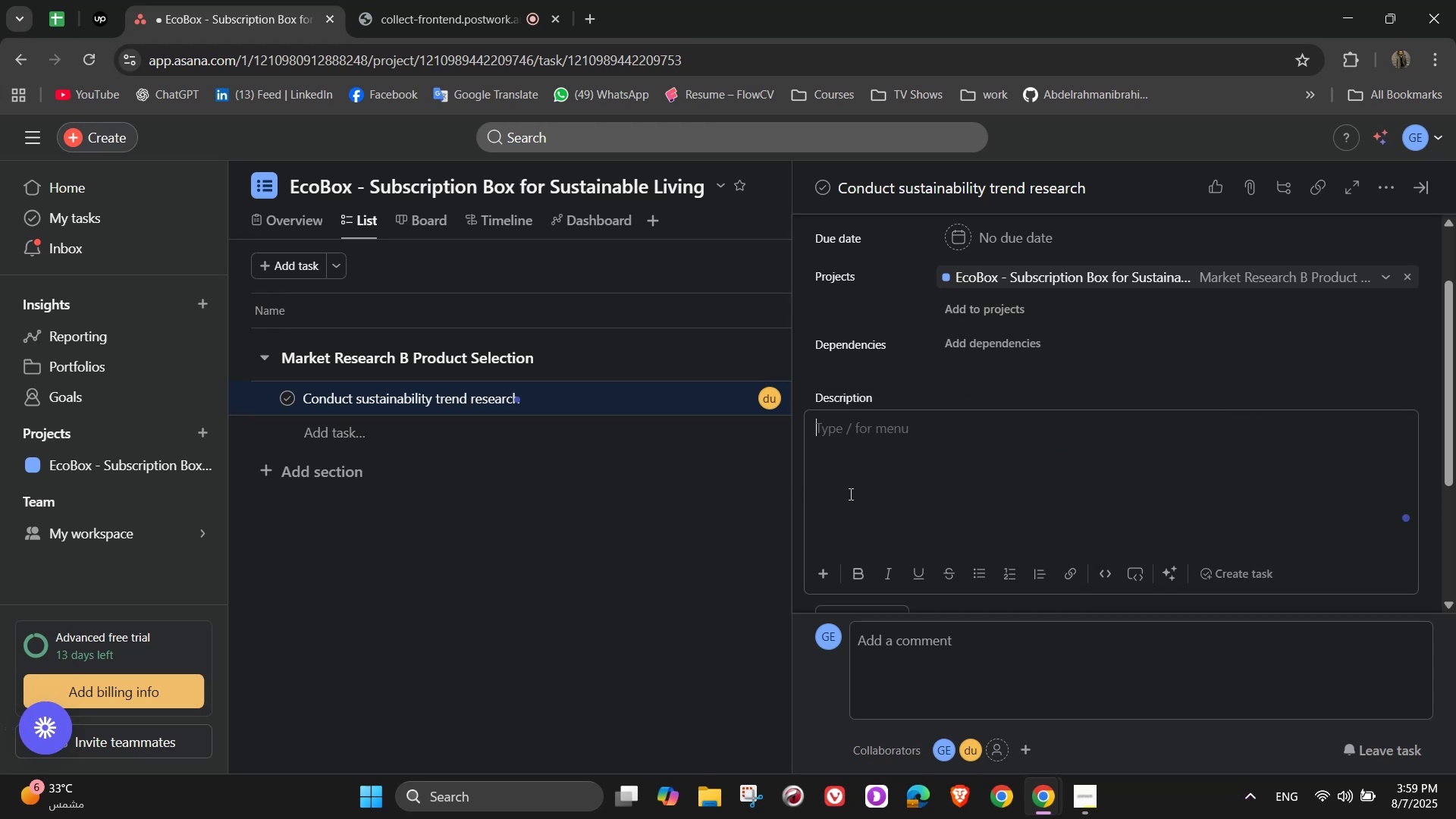 
scroll: coordinate [865, 494], scroll_direction: down, amount: 3.0
 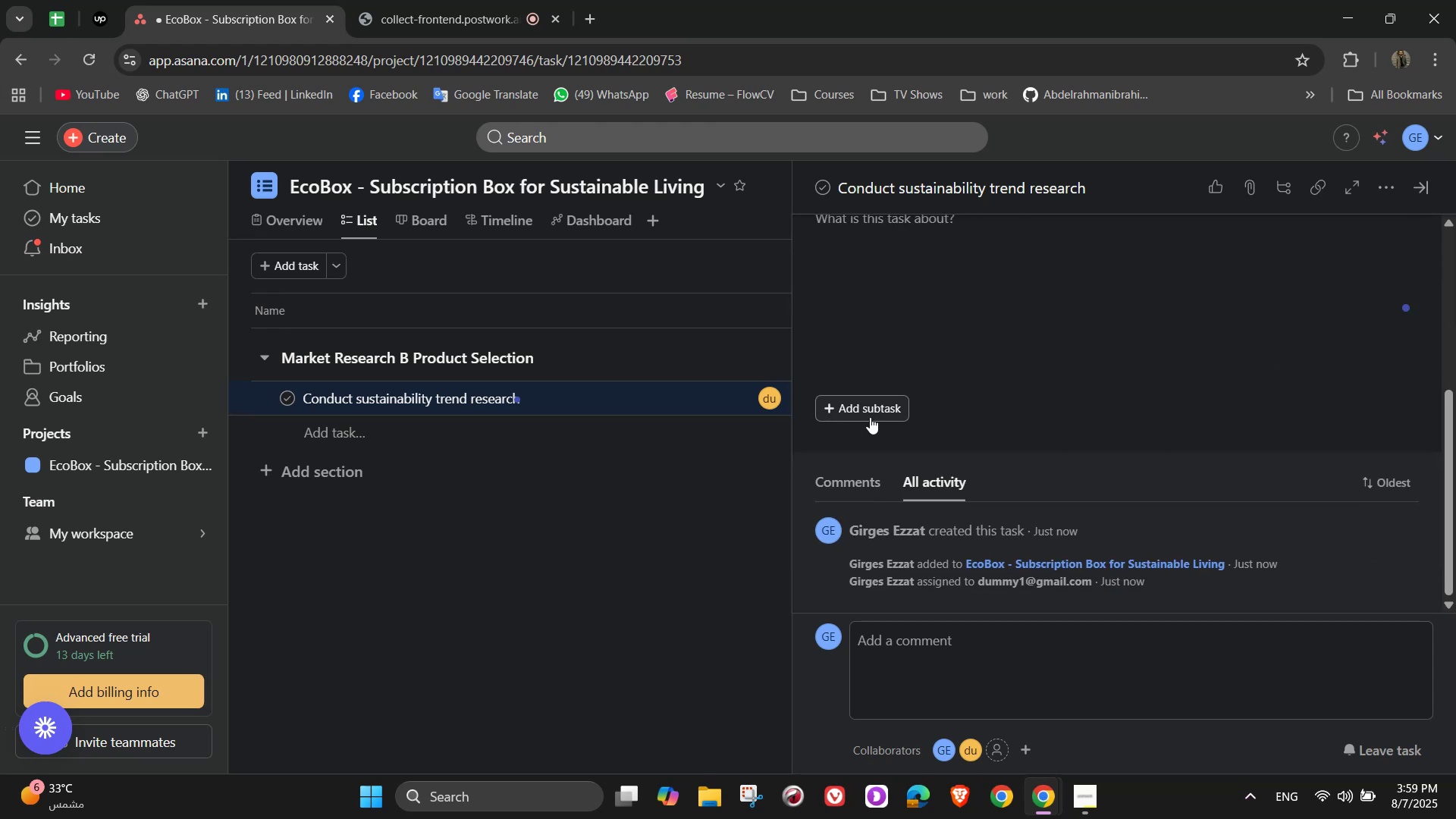 
key(Control+V)
 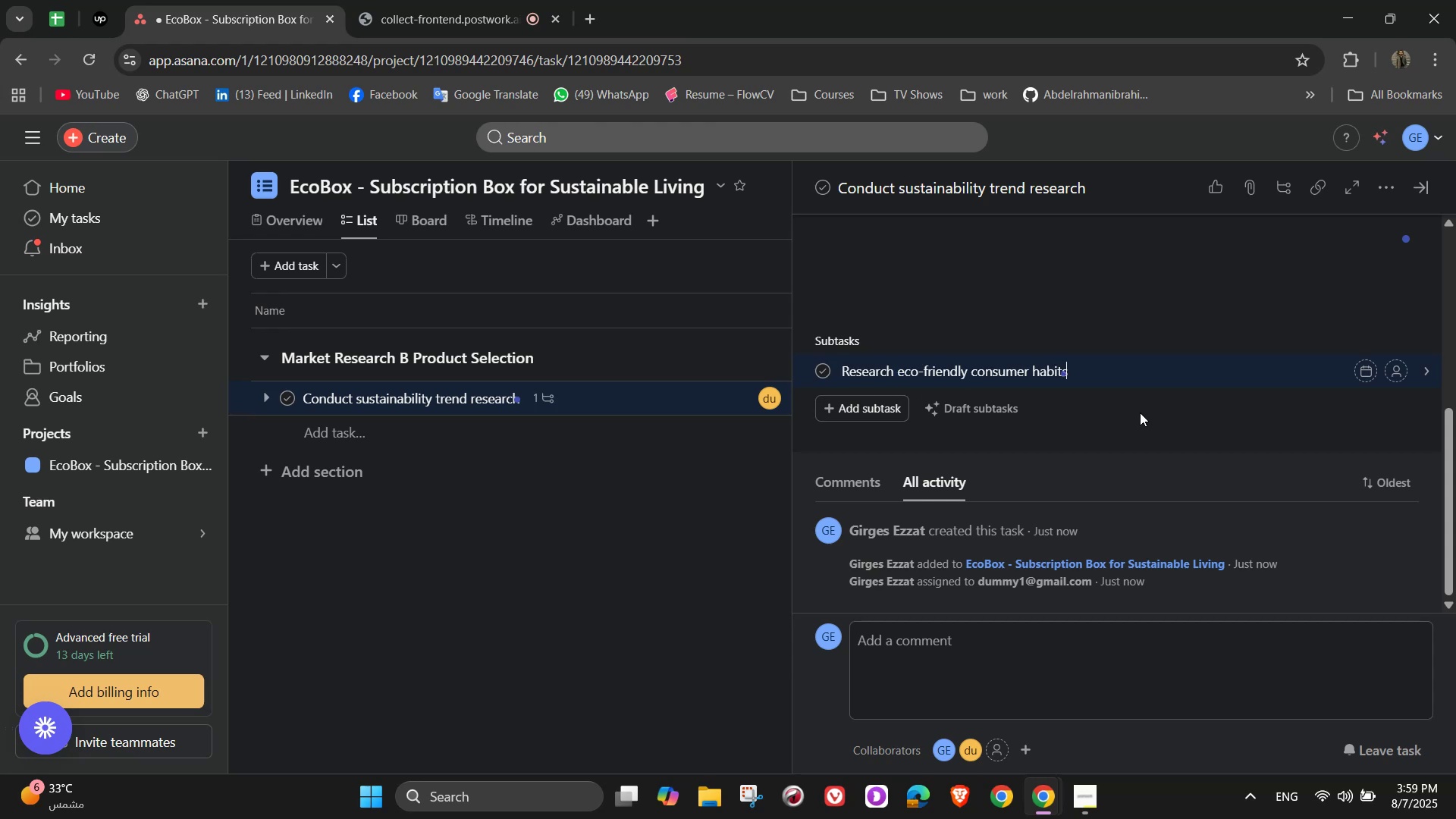 
key(NumpadEnter)
type(Review )
 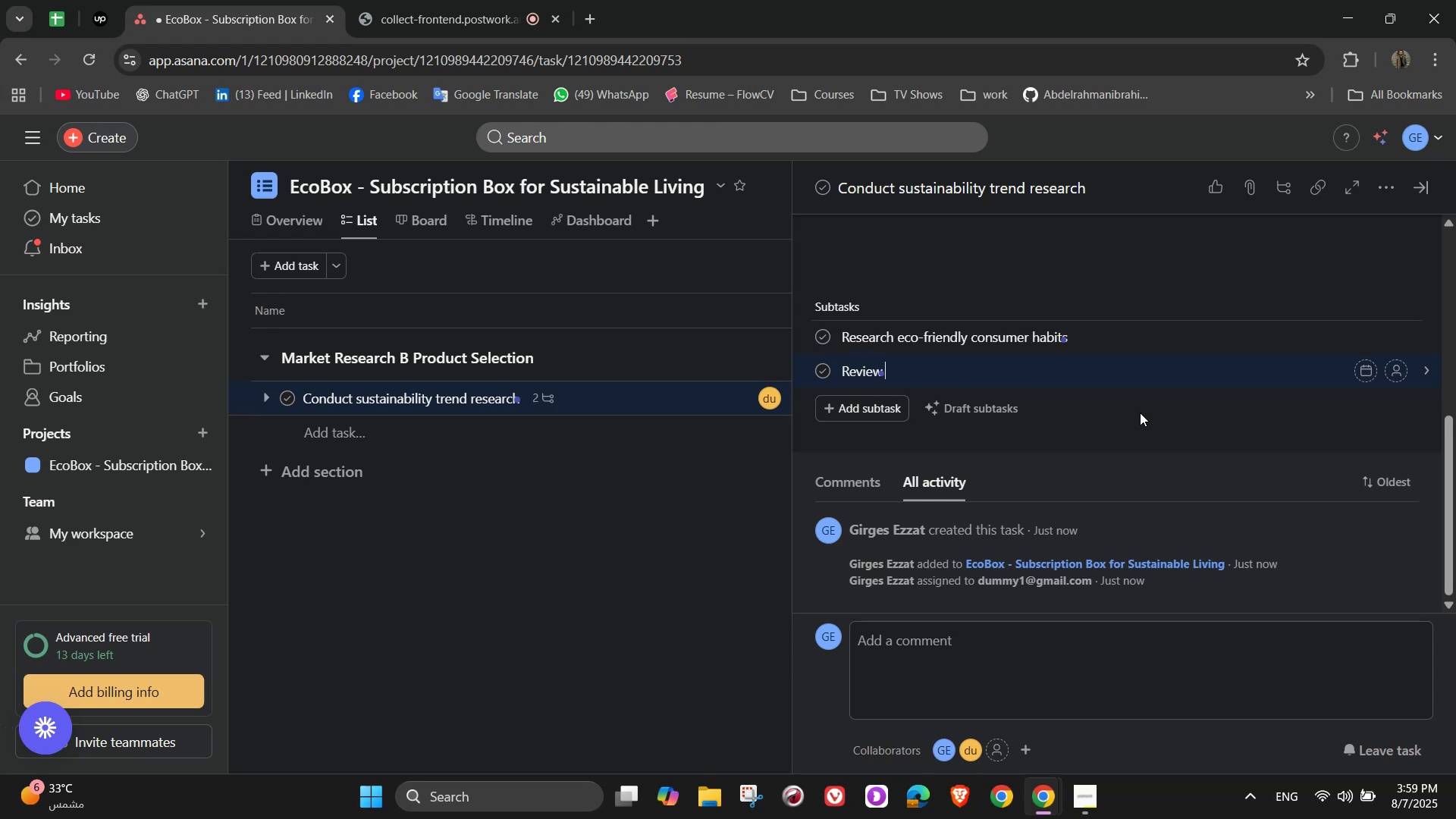 
wait(5.69)
 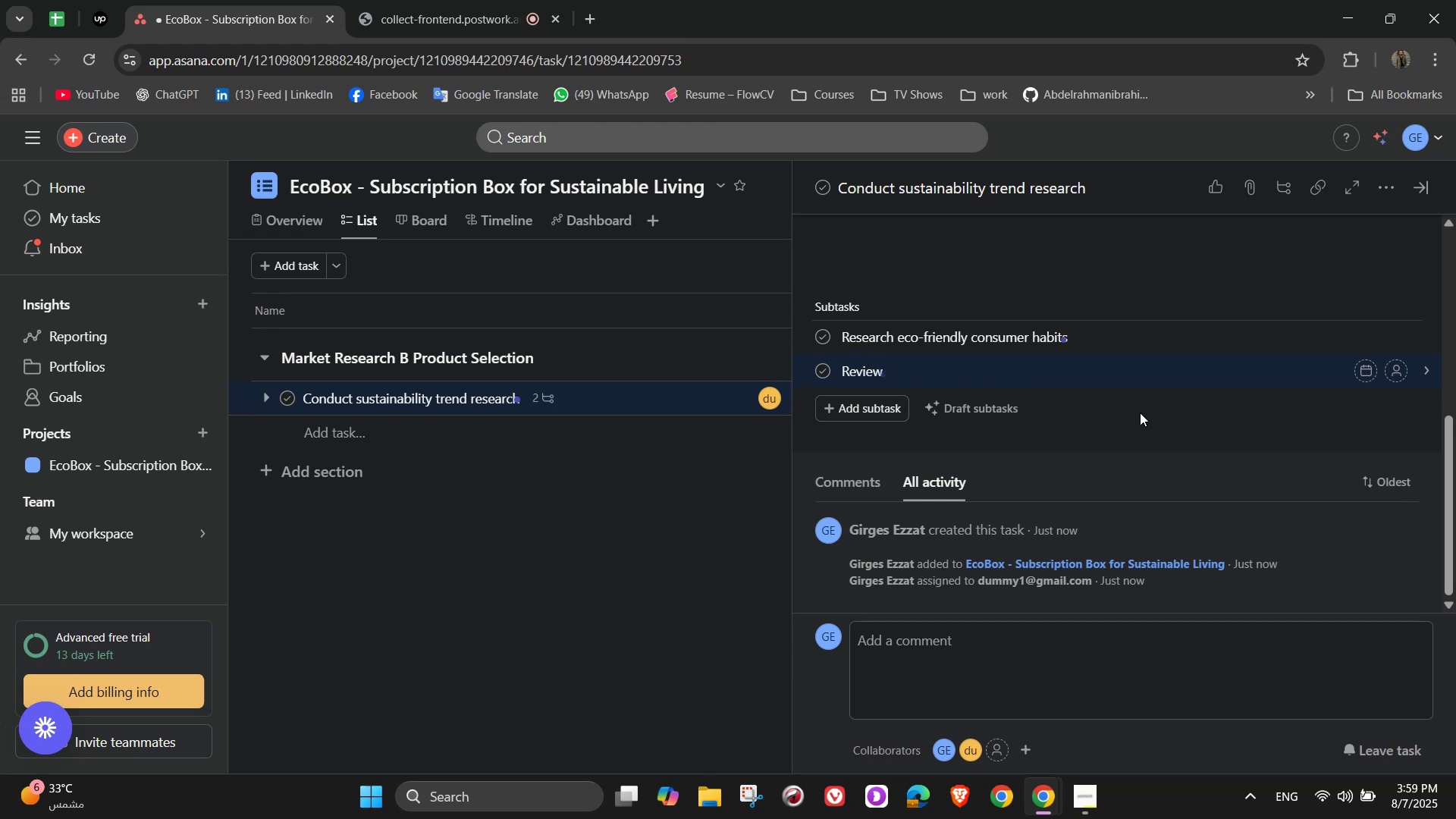 
key(C)
 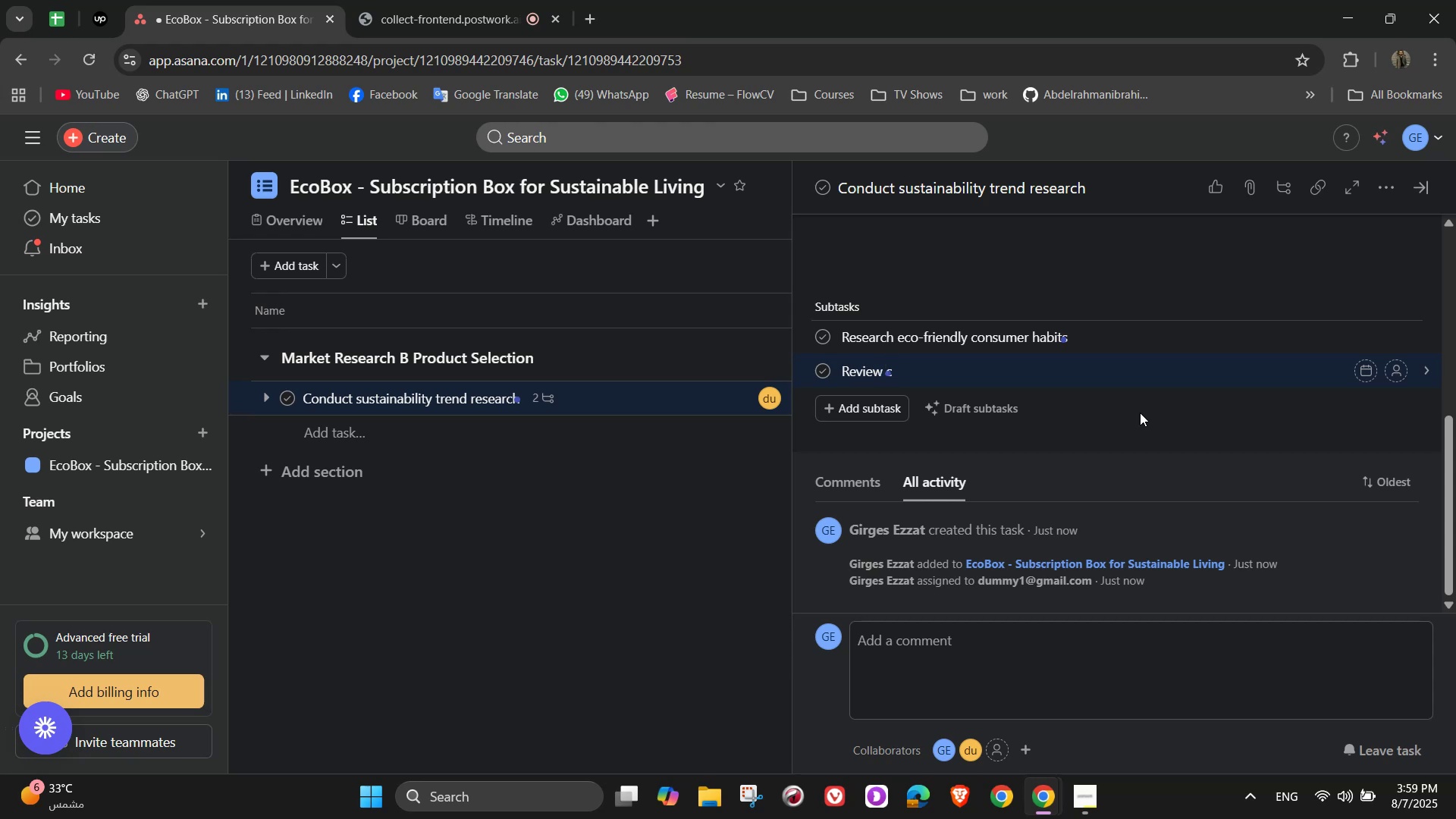 
type(om[)
key(Backspace)
type(pe)
 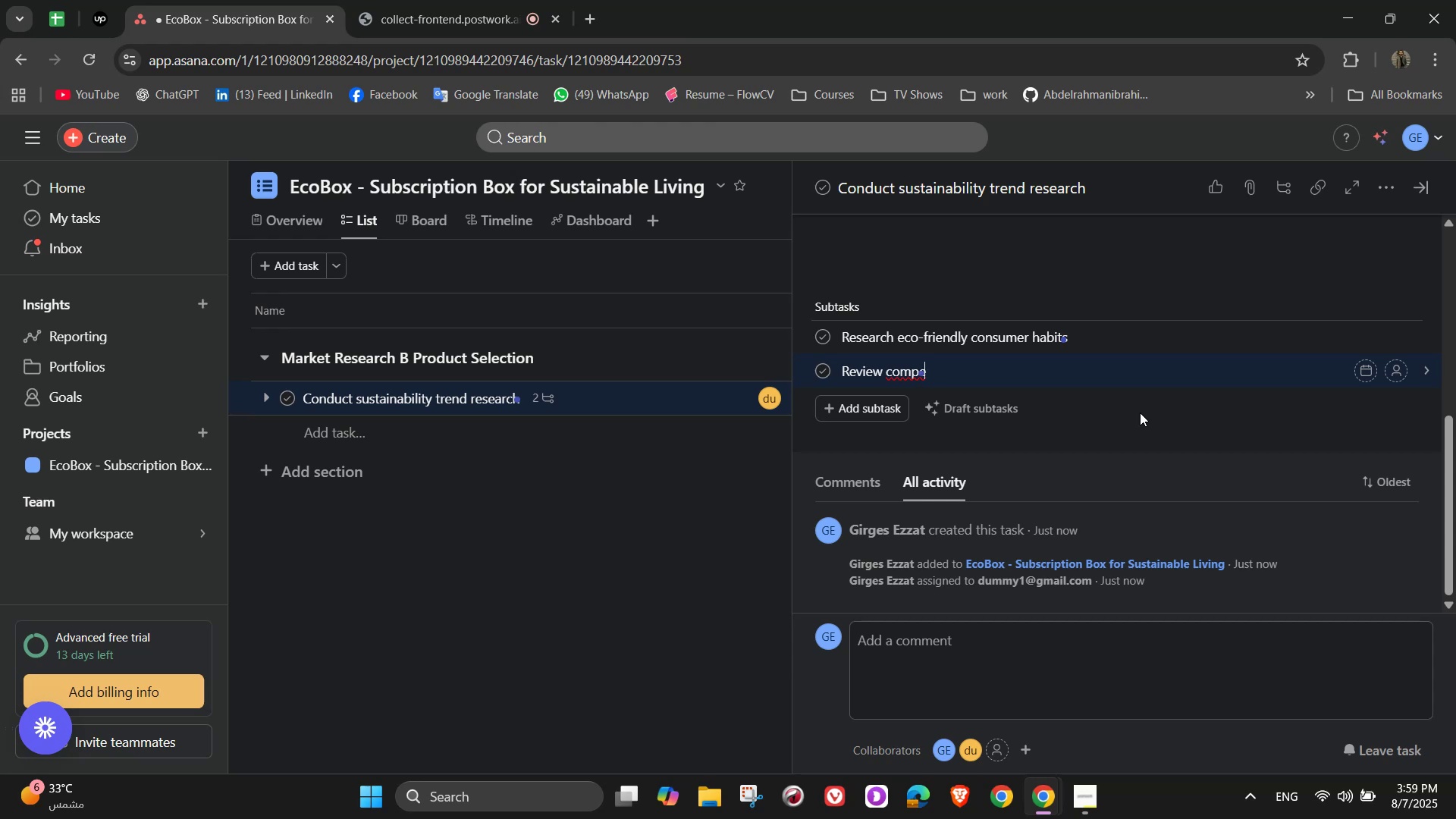 
type(titors)
 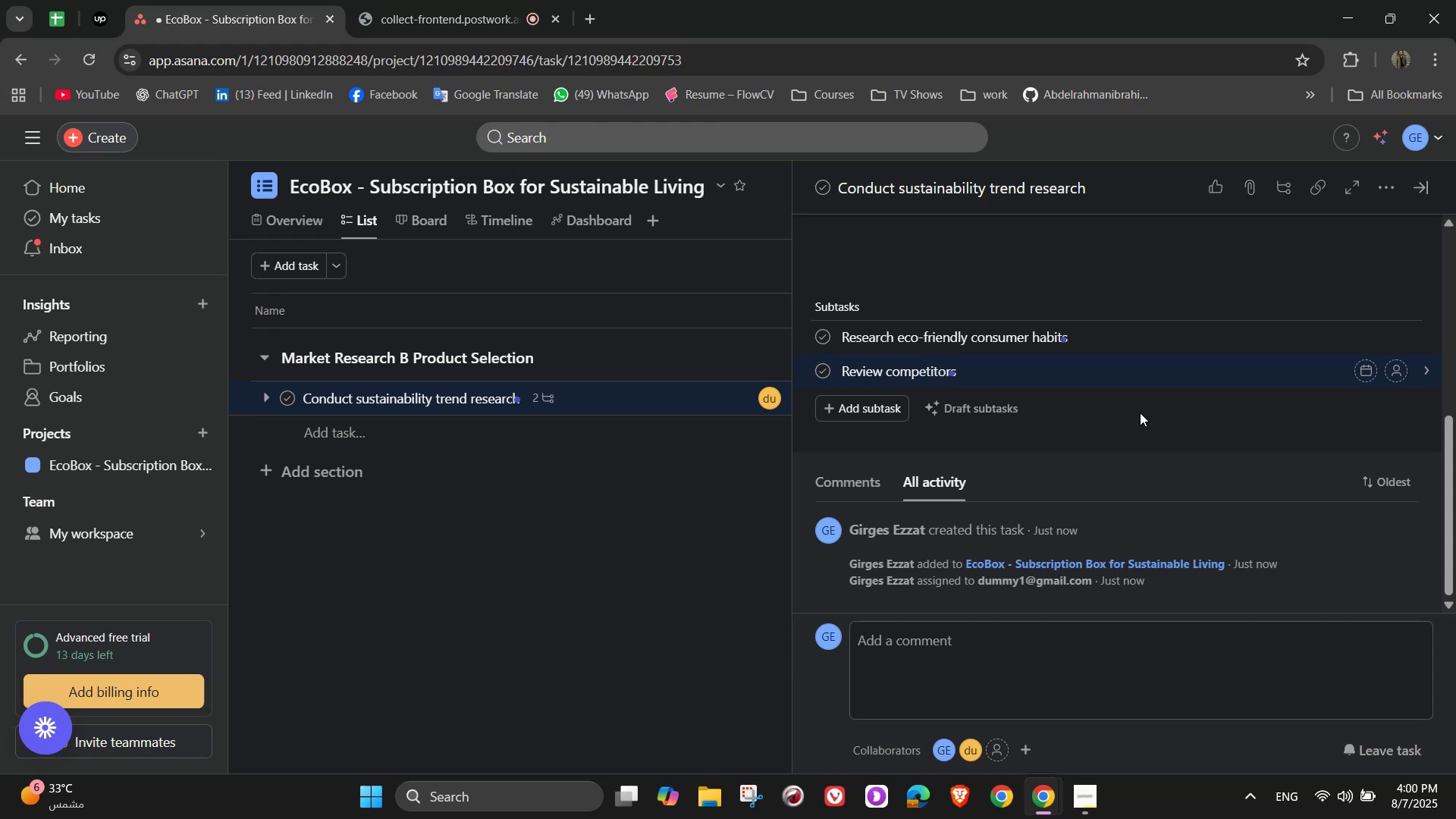 
wait(7.06)
 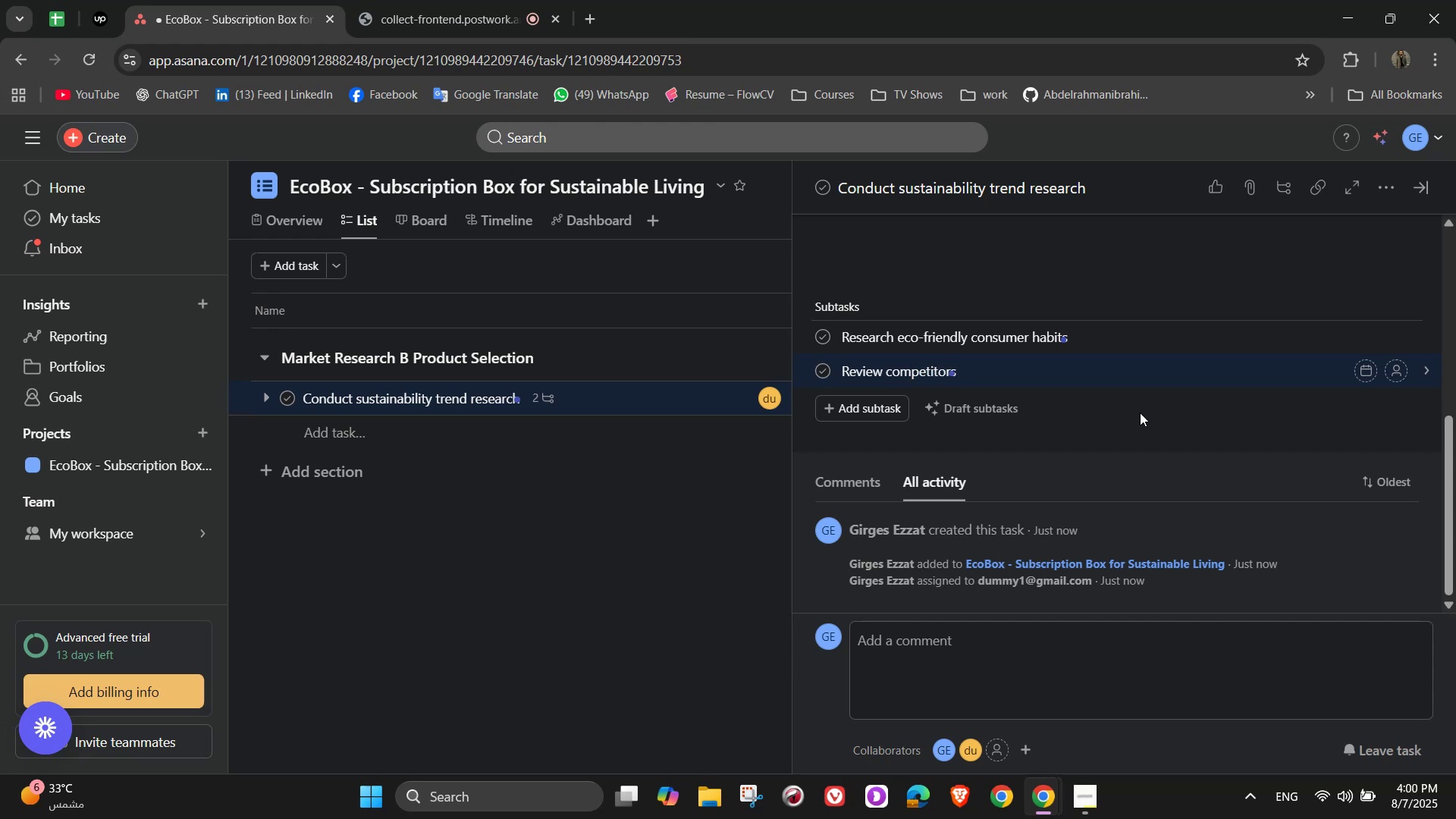 
scroll: coordinate [1011, 510], scroll_direction: up, amount: 8.0
 